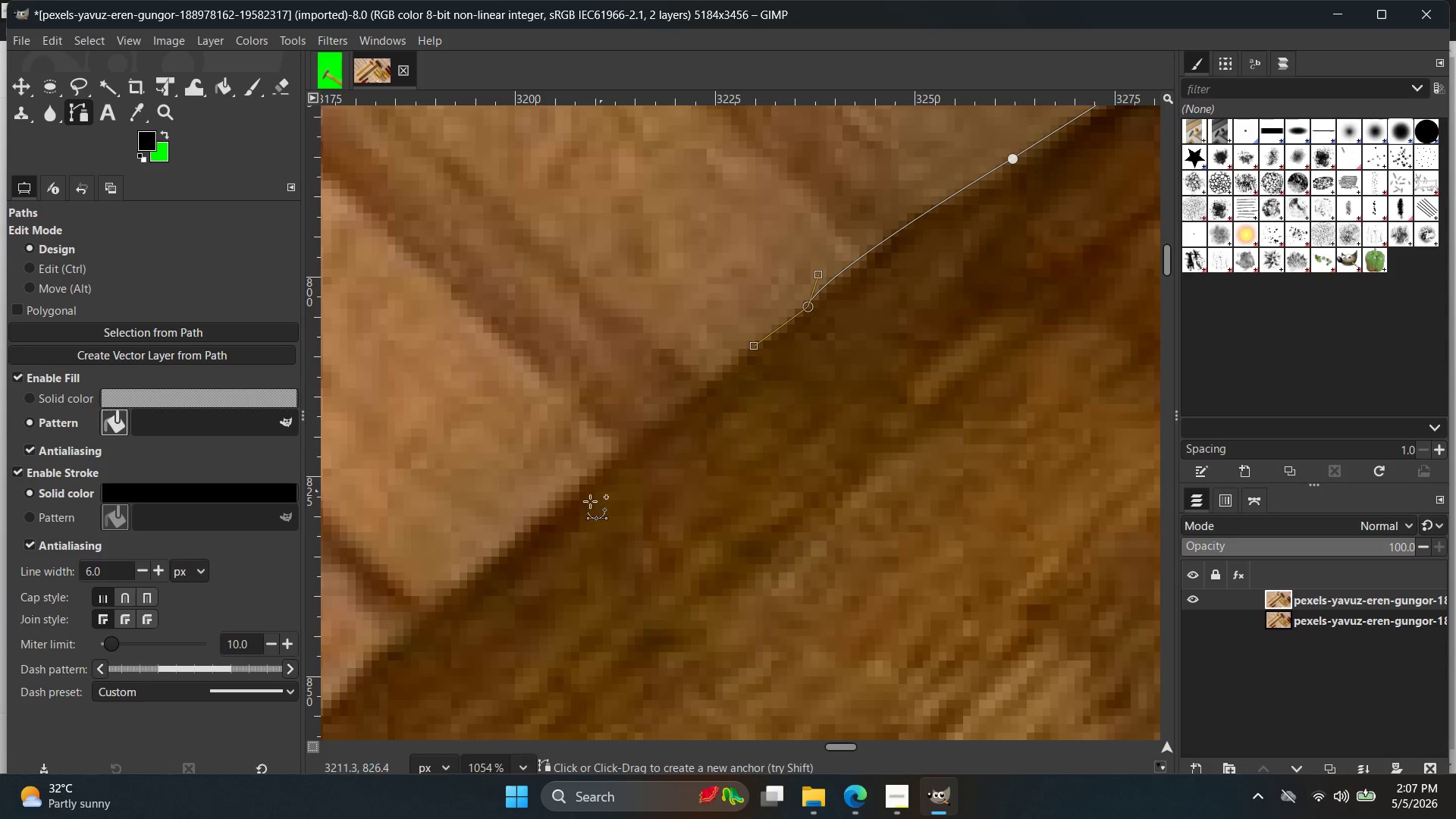 
double_click([560, 516])
 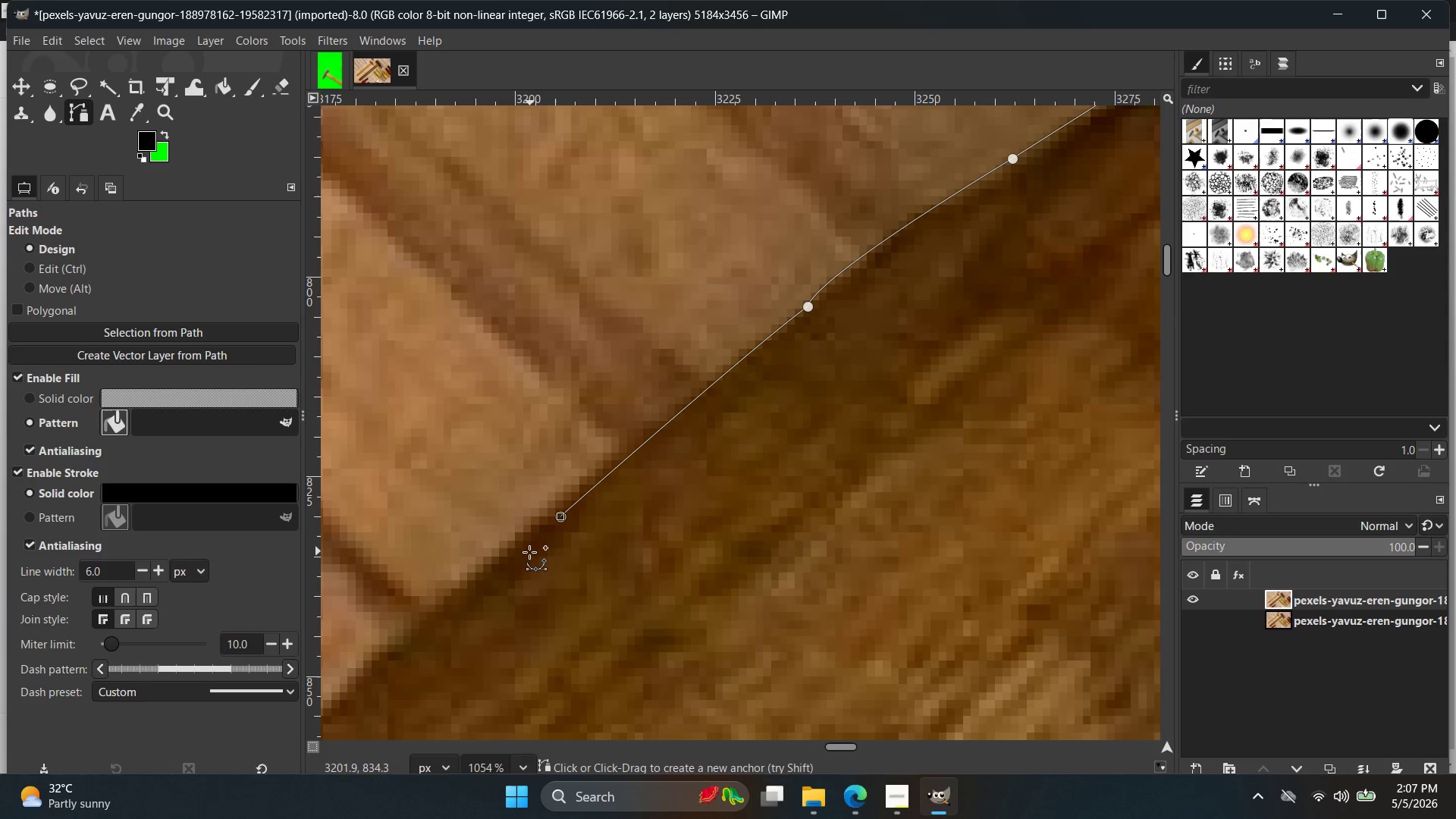 
key(Control+Z)
 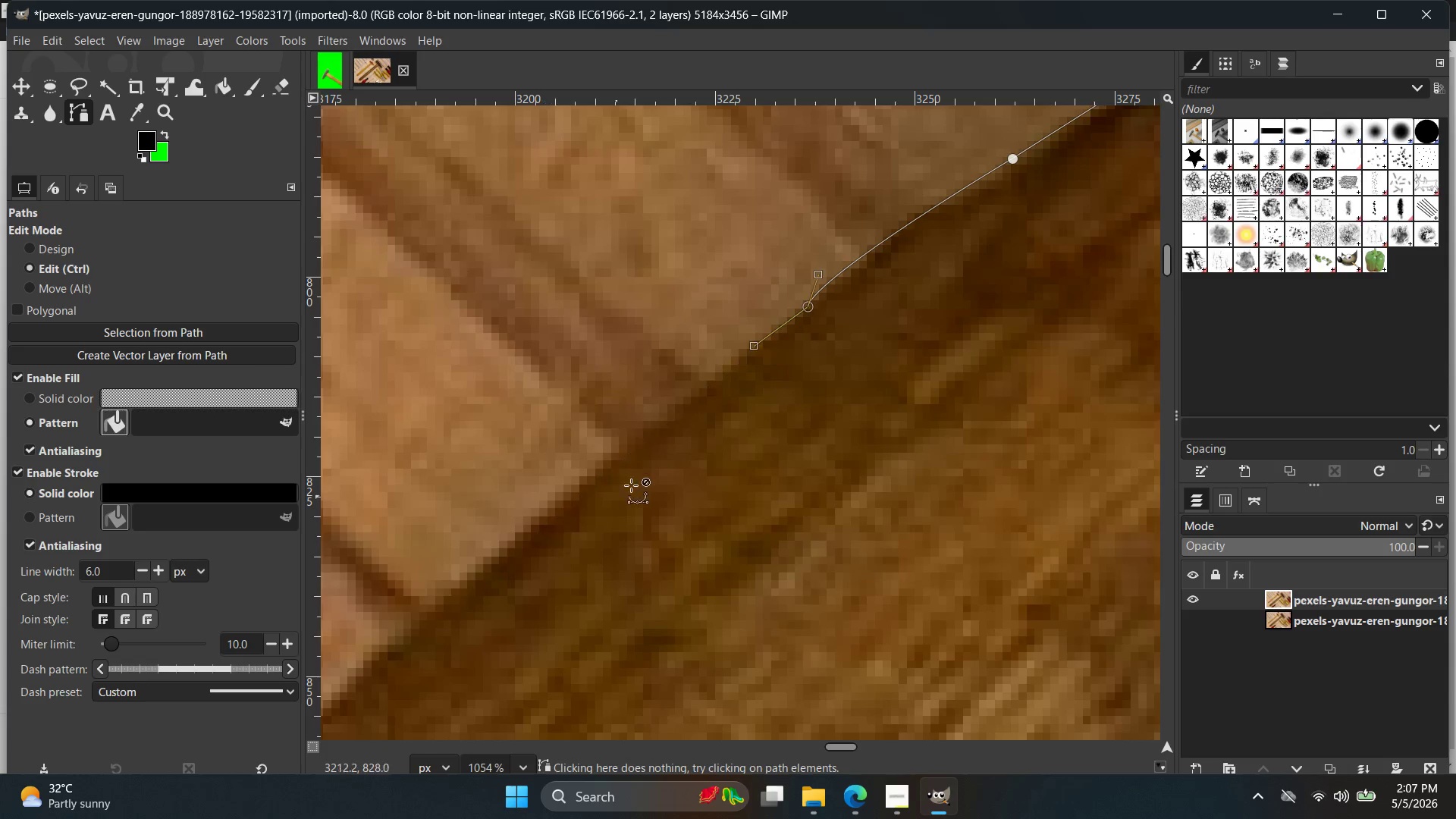 
key(Control+Z)
 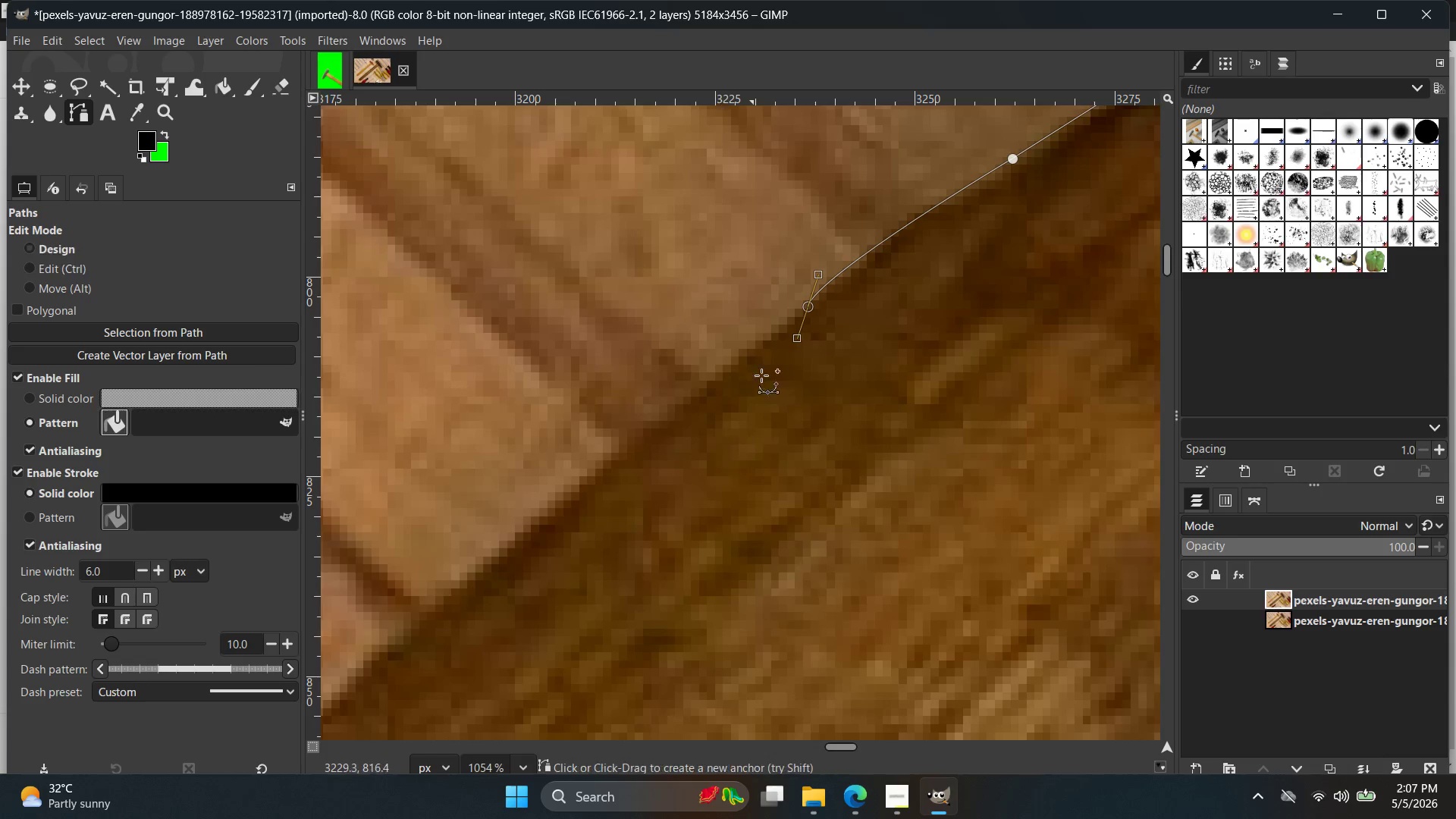 
key(Control+Z)
 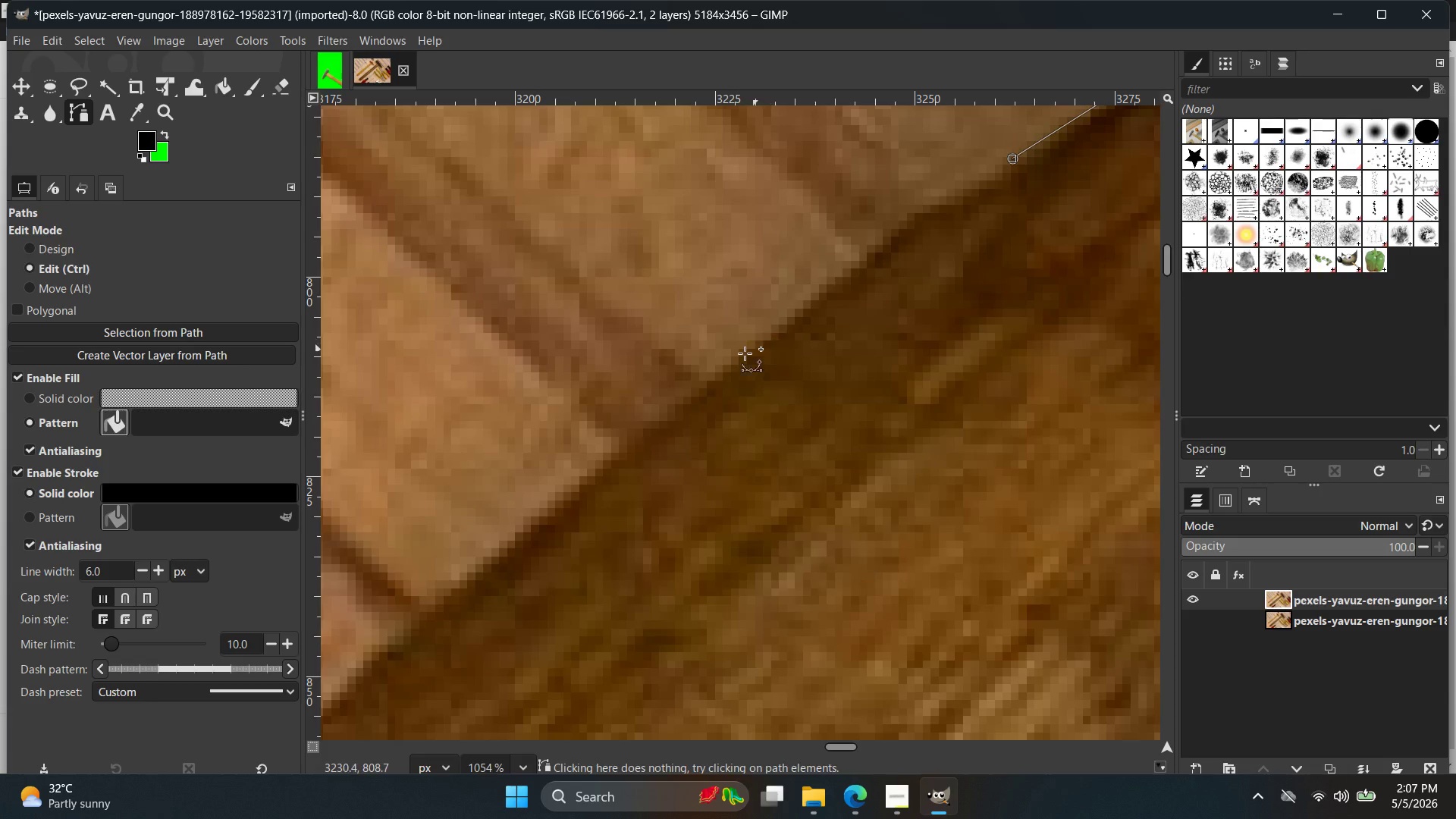 
left_click([742, 354])
 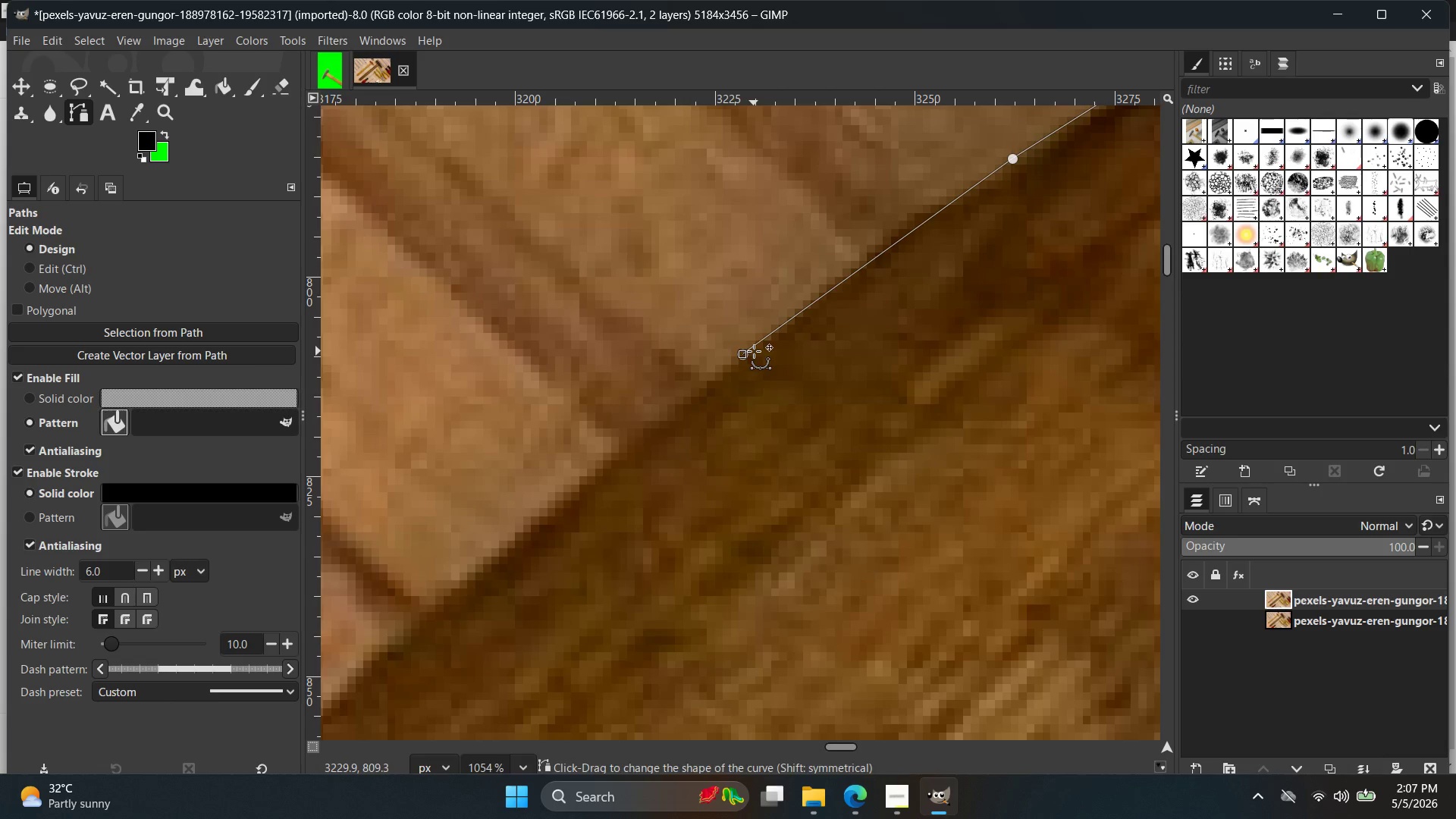 
hold_key(key=ControlLeft, duration=0.45)
scroll: coordinate [736, 417], scroll_direction: down, amount: 7.0
 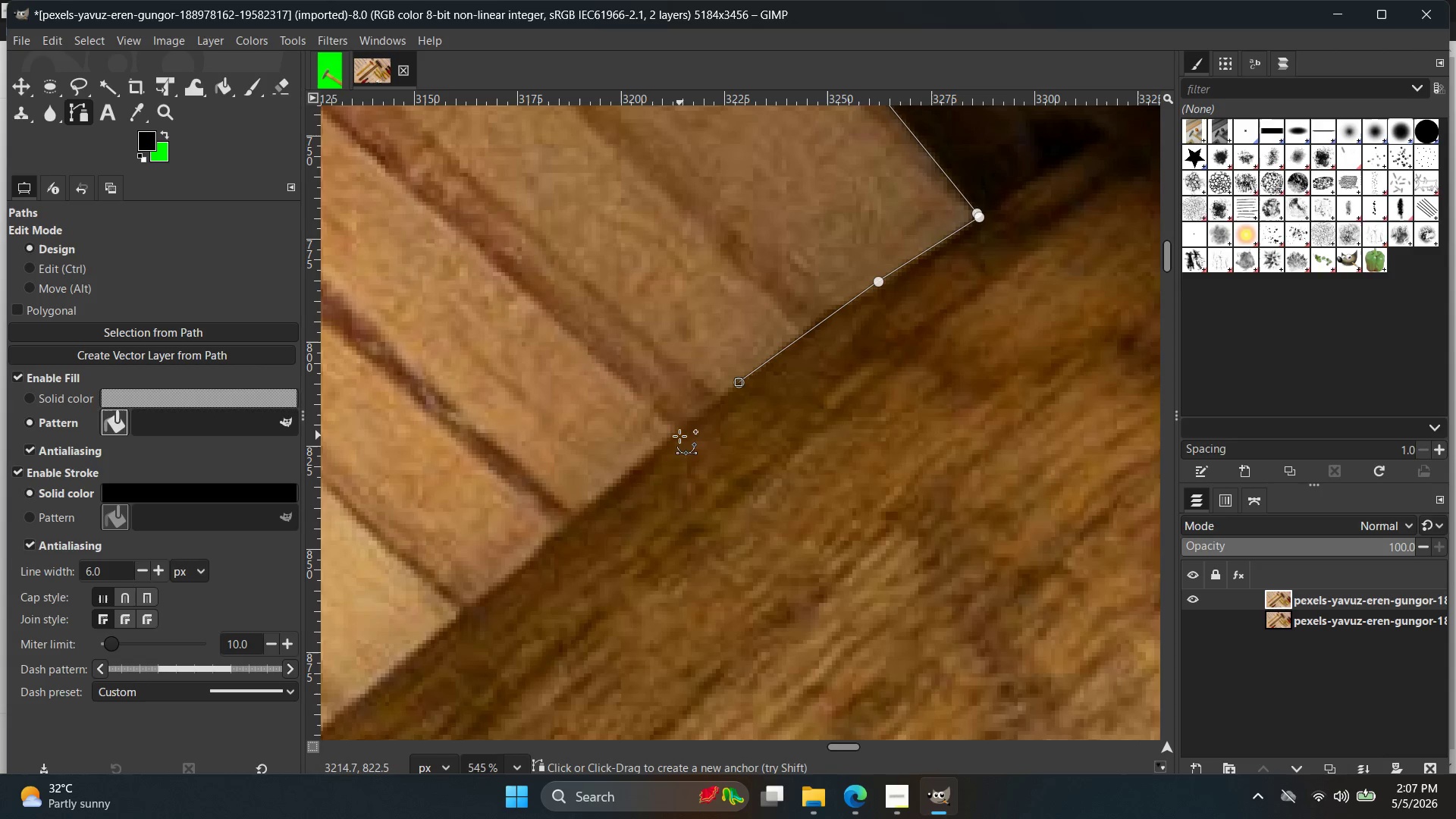 
left_click([670, 439])
 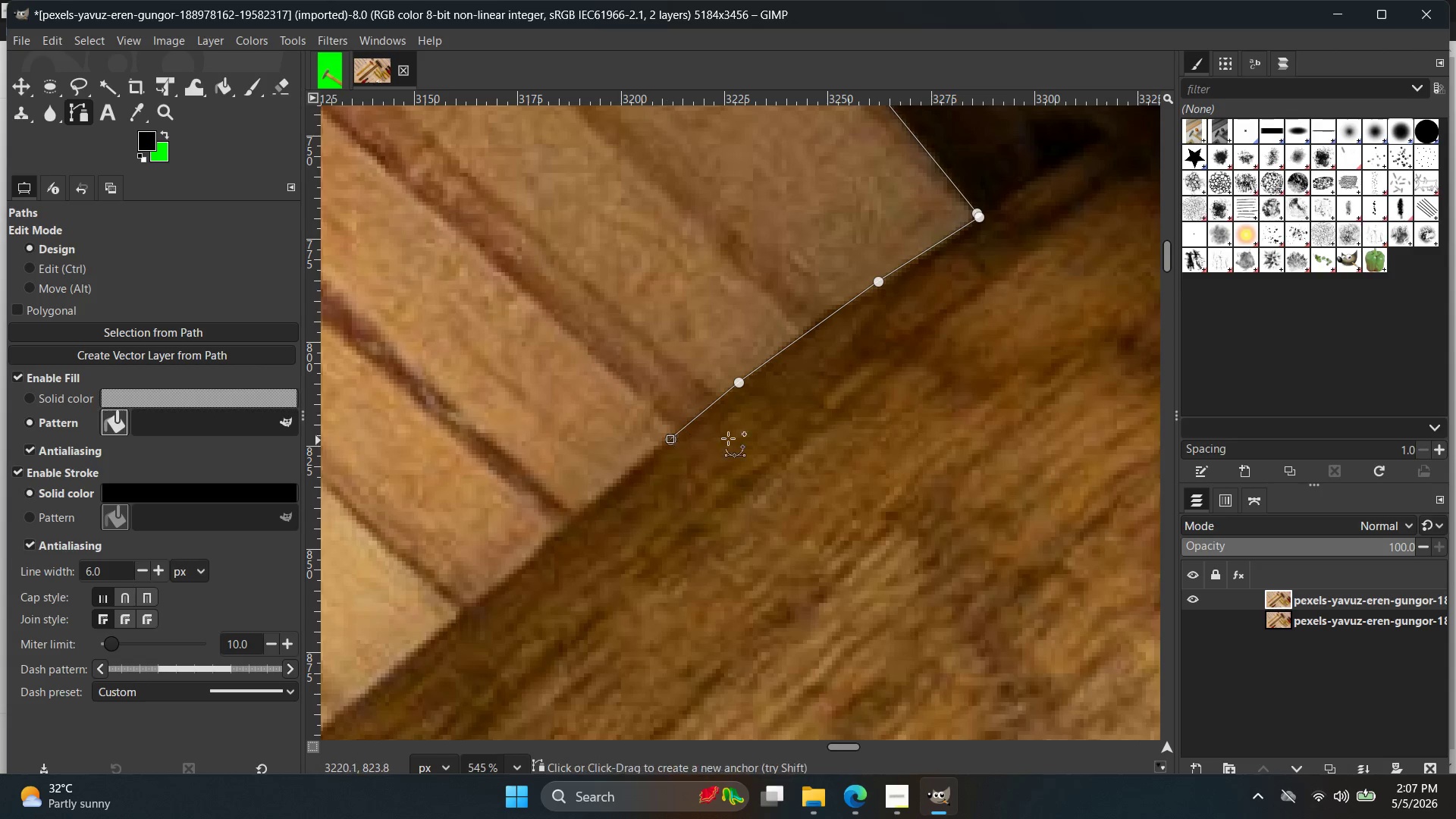 
hold_key(key=ControlLeft, duration=2.77)
scroll: coordinate [997, 365], scroll_direction: down, amount: 15.0
 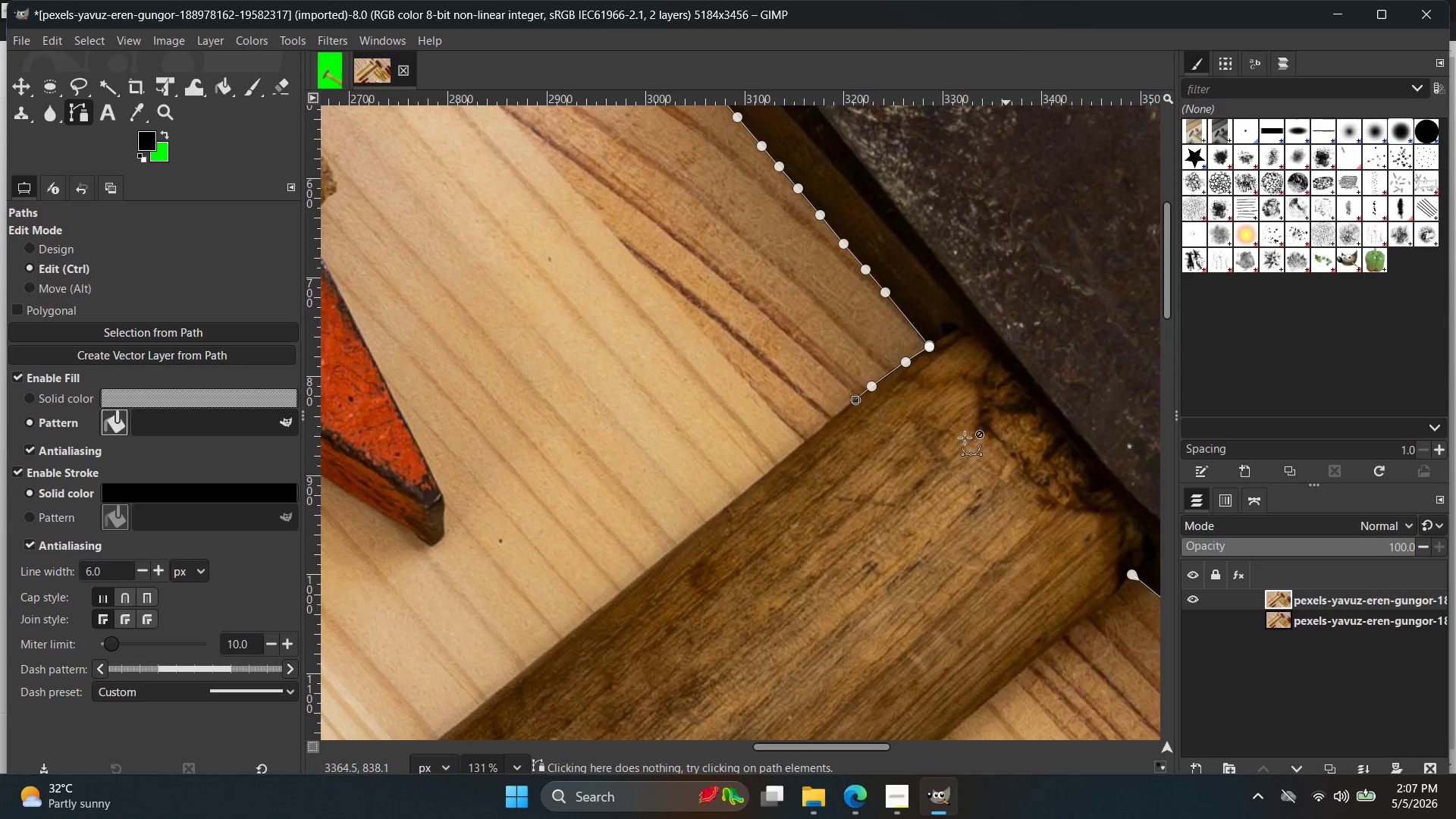 
scroll: coordinate [771, 473], scroll_direction: up, amount: 15.0
 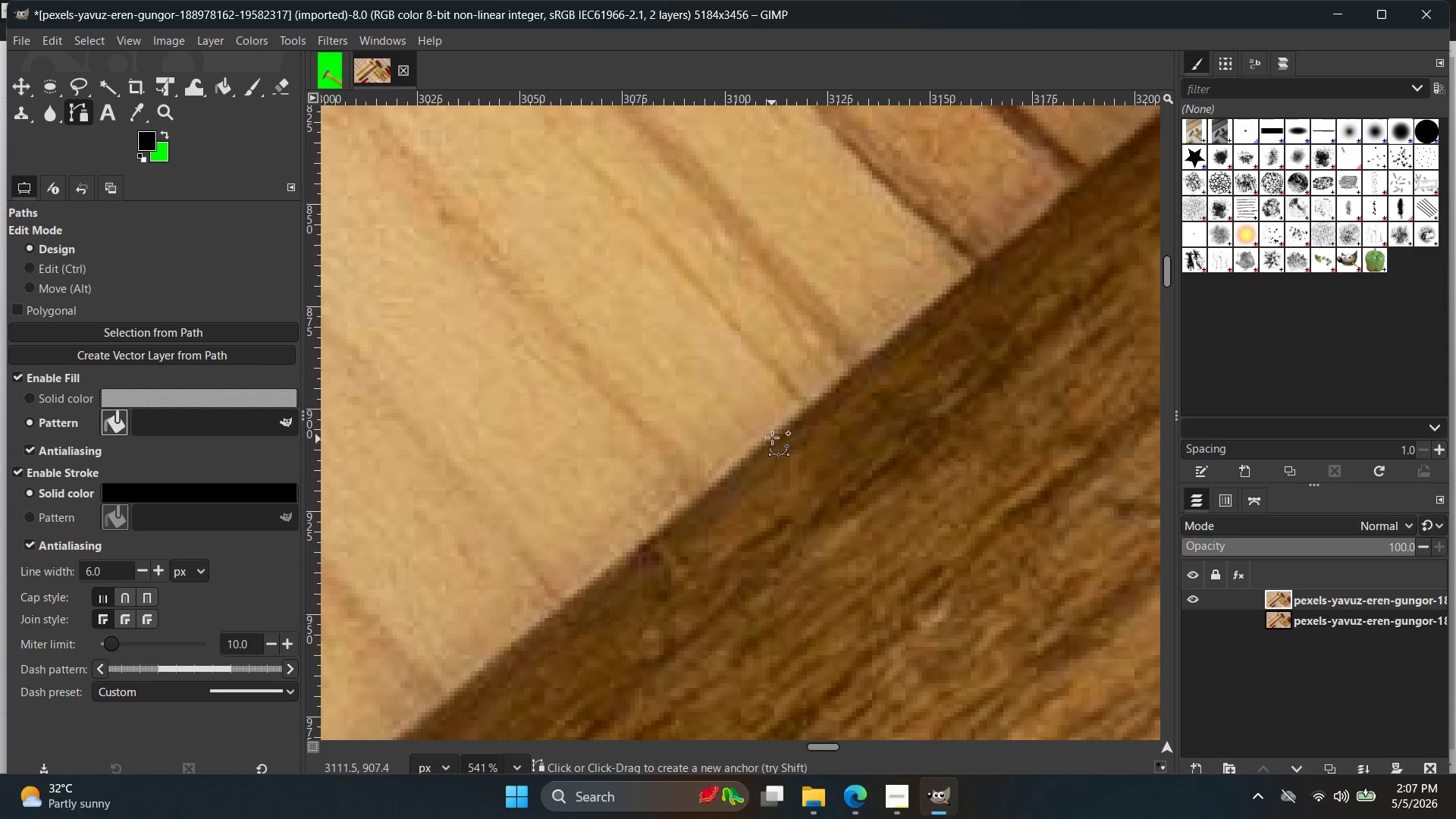 
left_click([772, 438])
 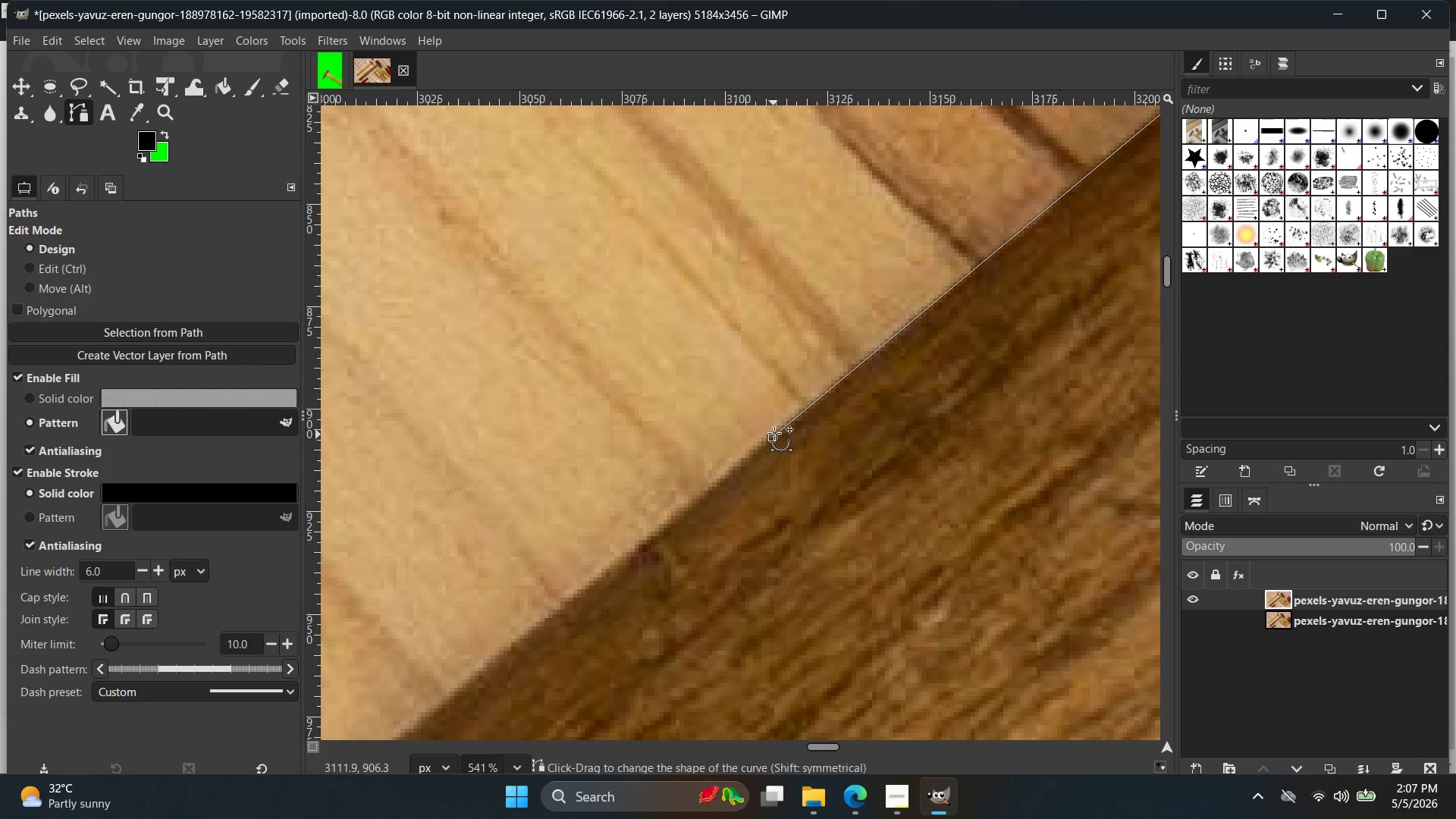 
key(Control+Z)
 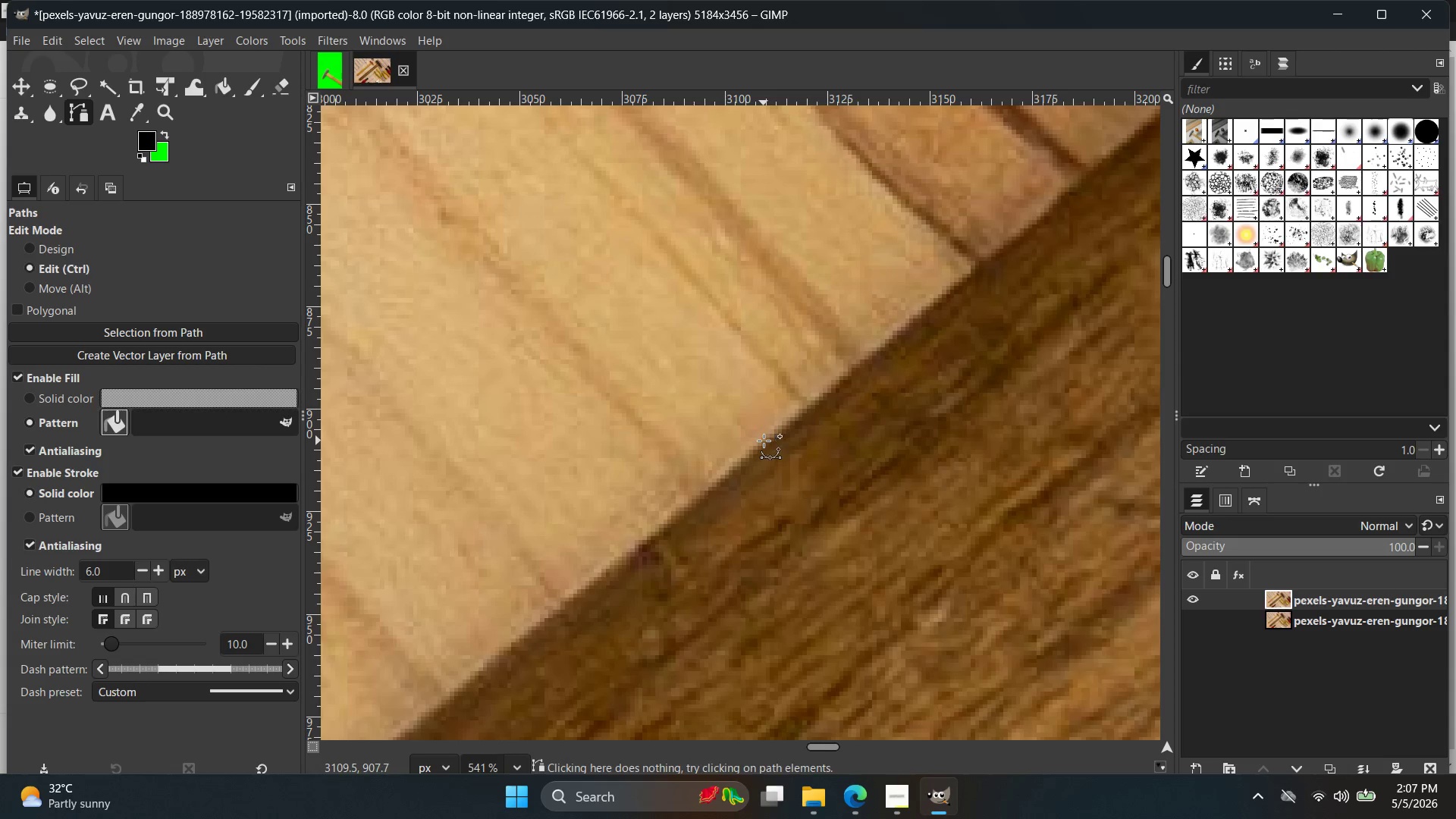 
left_click([765, 438])
 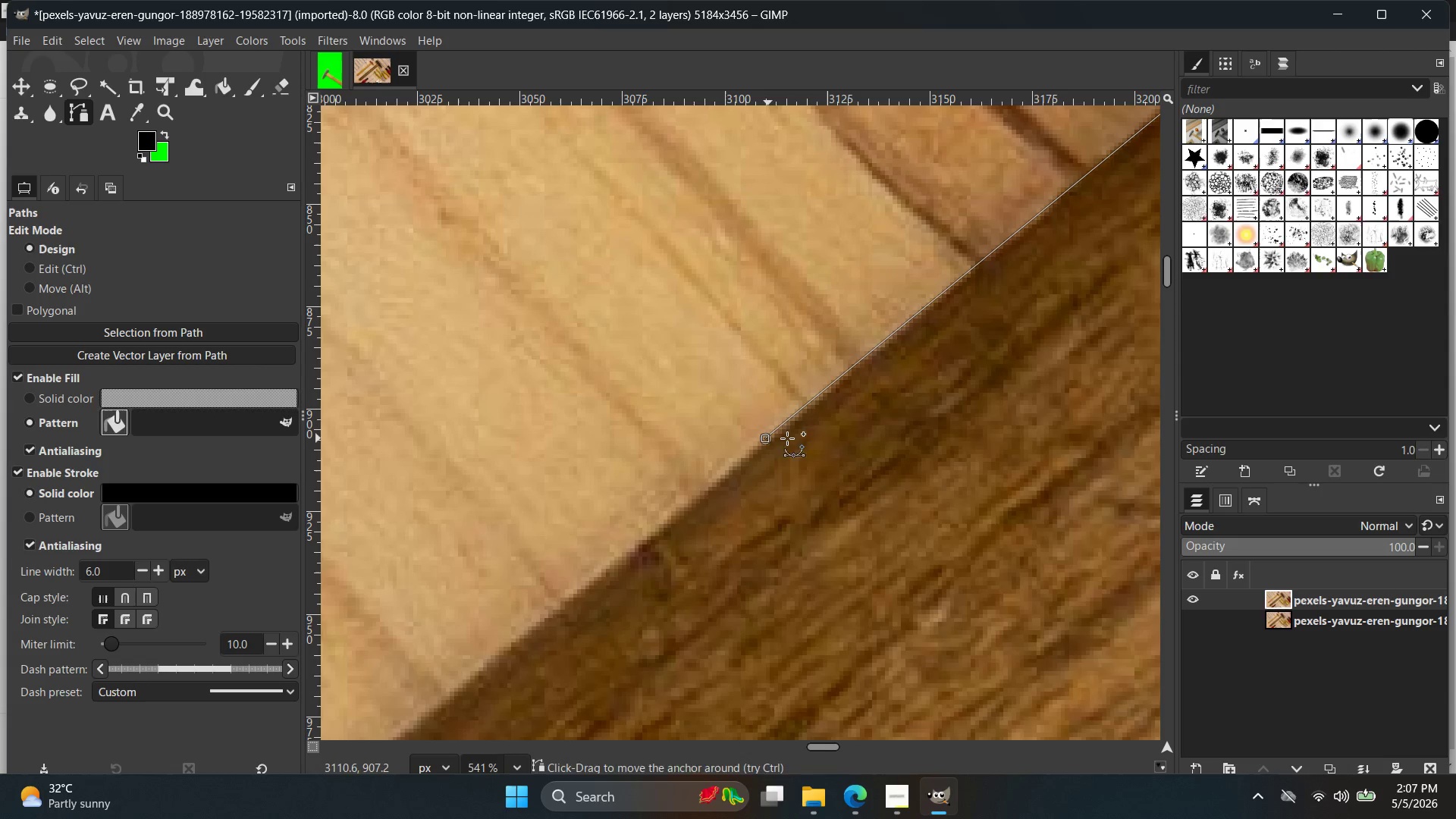 
hold_key(key=ControlLeft, duration=1.7)
scroll: coordinate [886, 421], scroll_direction: down, amount: 8.0
 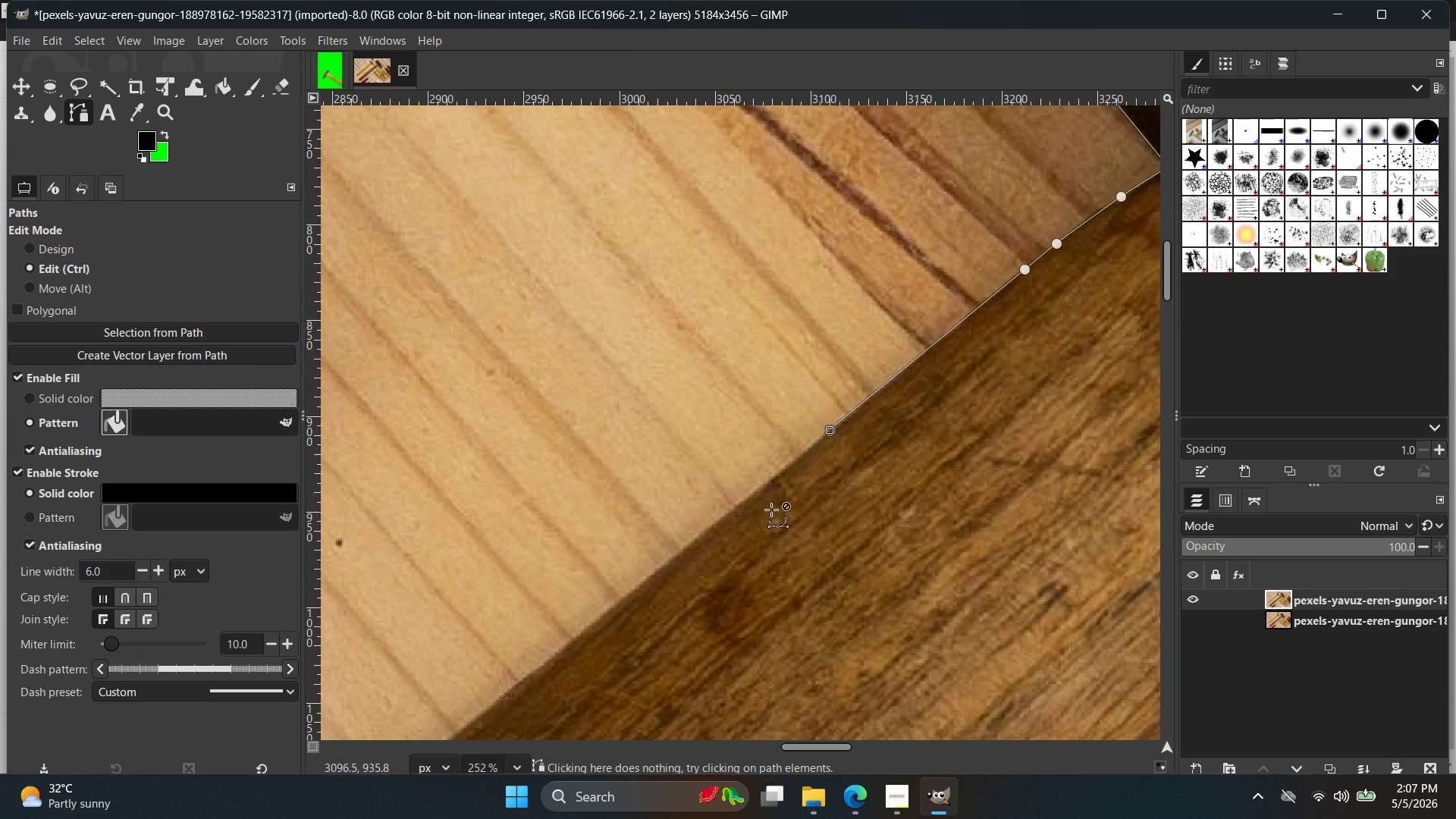 
scroll: coordinate [746, 483], scroll_direction: up, amount: 8.0
 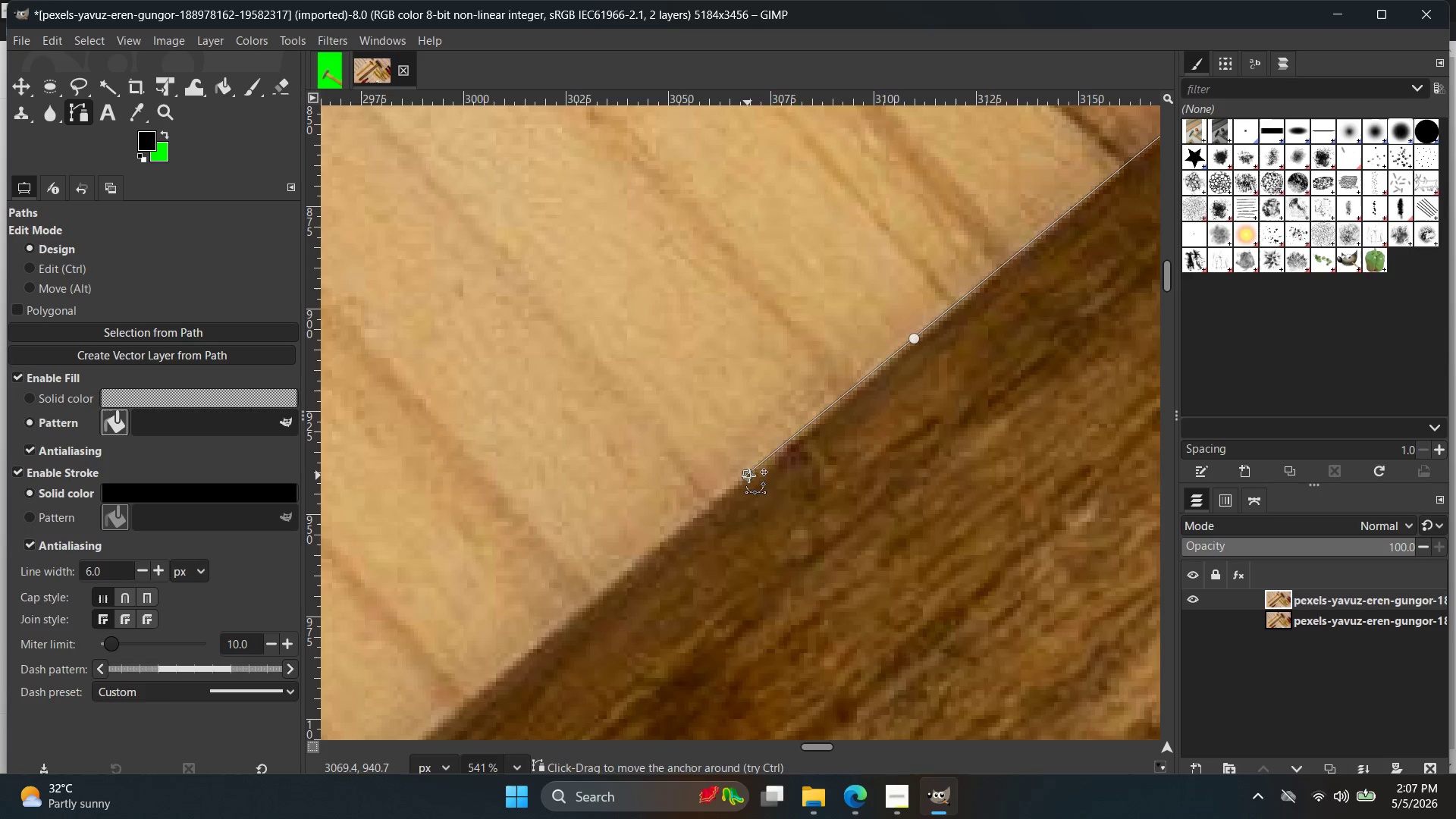 
hold_key(key=Space, duration=0.36)
 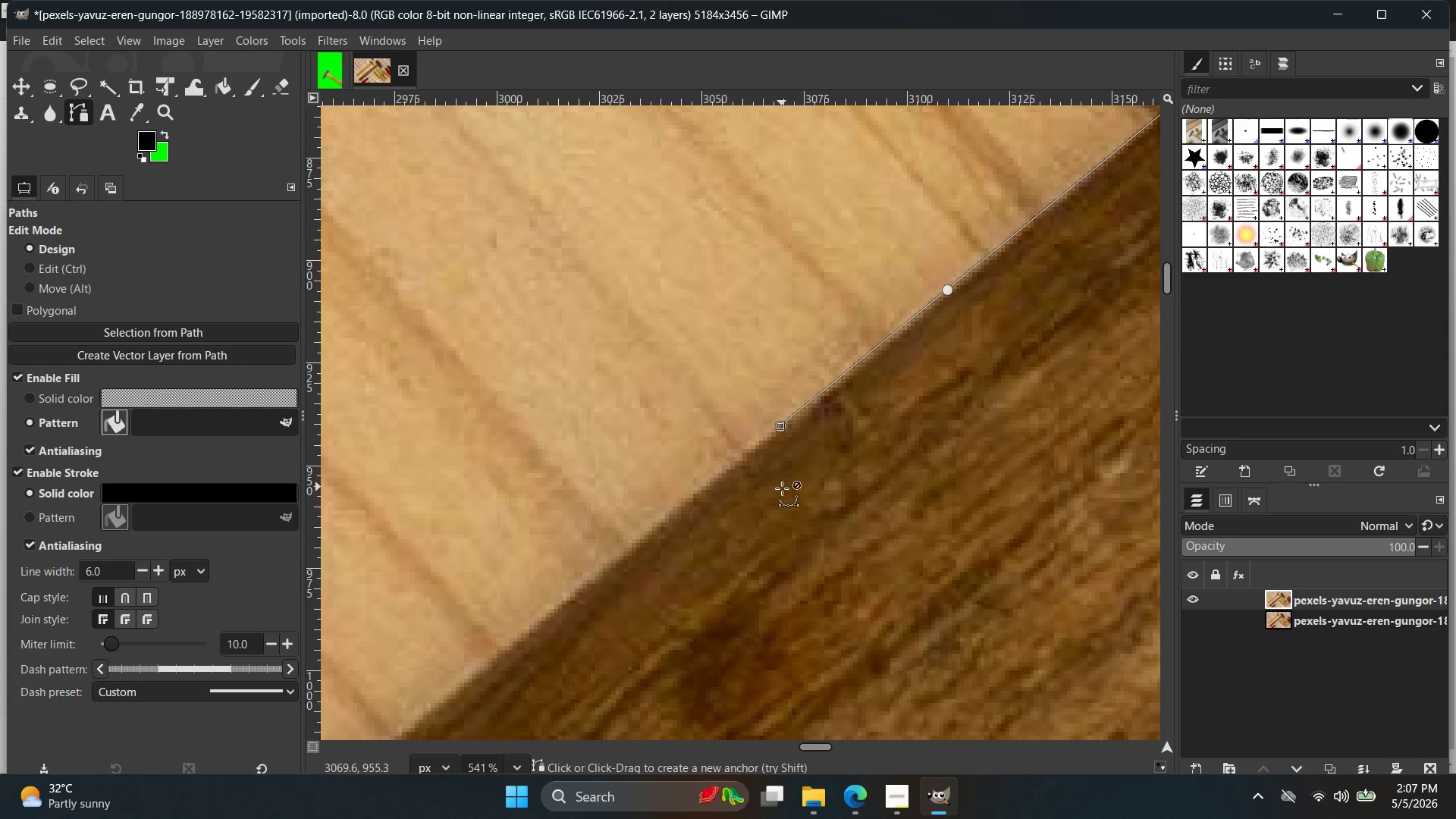 
key(Control+Z)
 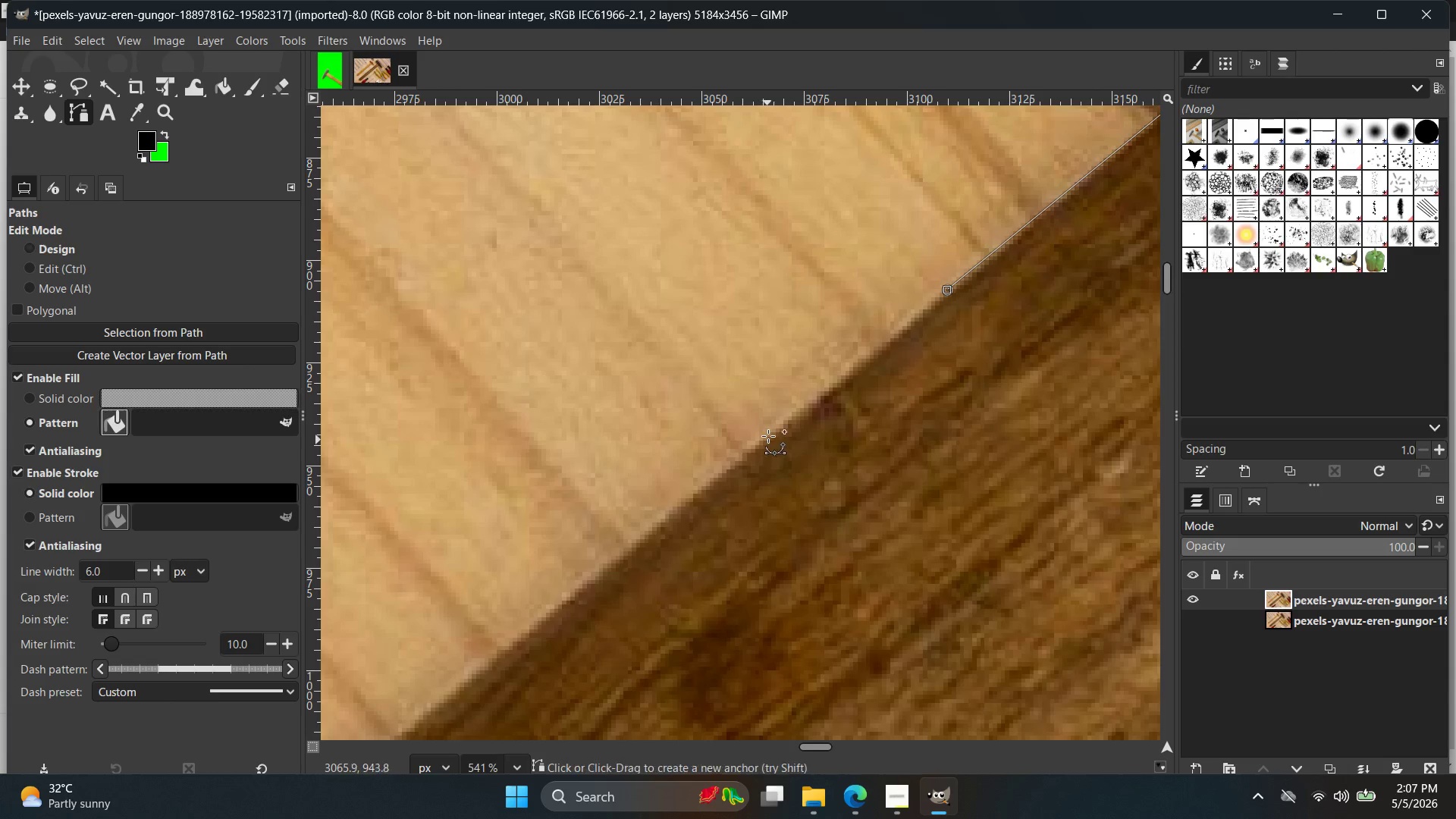 
left_click([768, 433])
 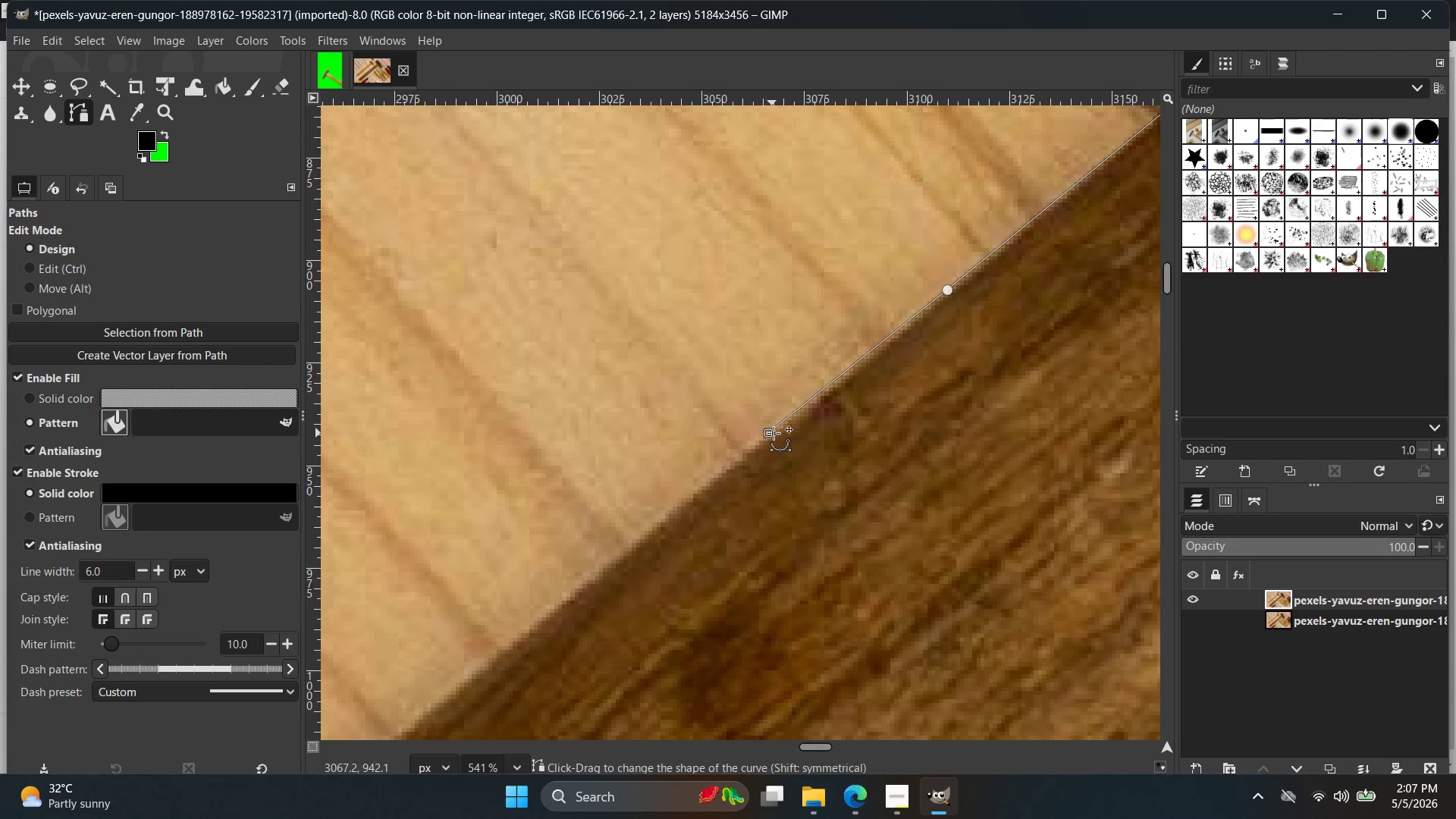 
key(Control+Z)
 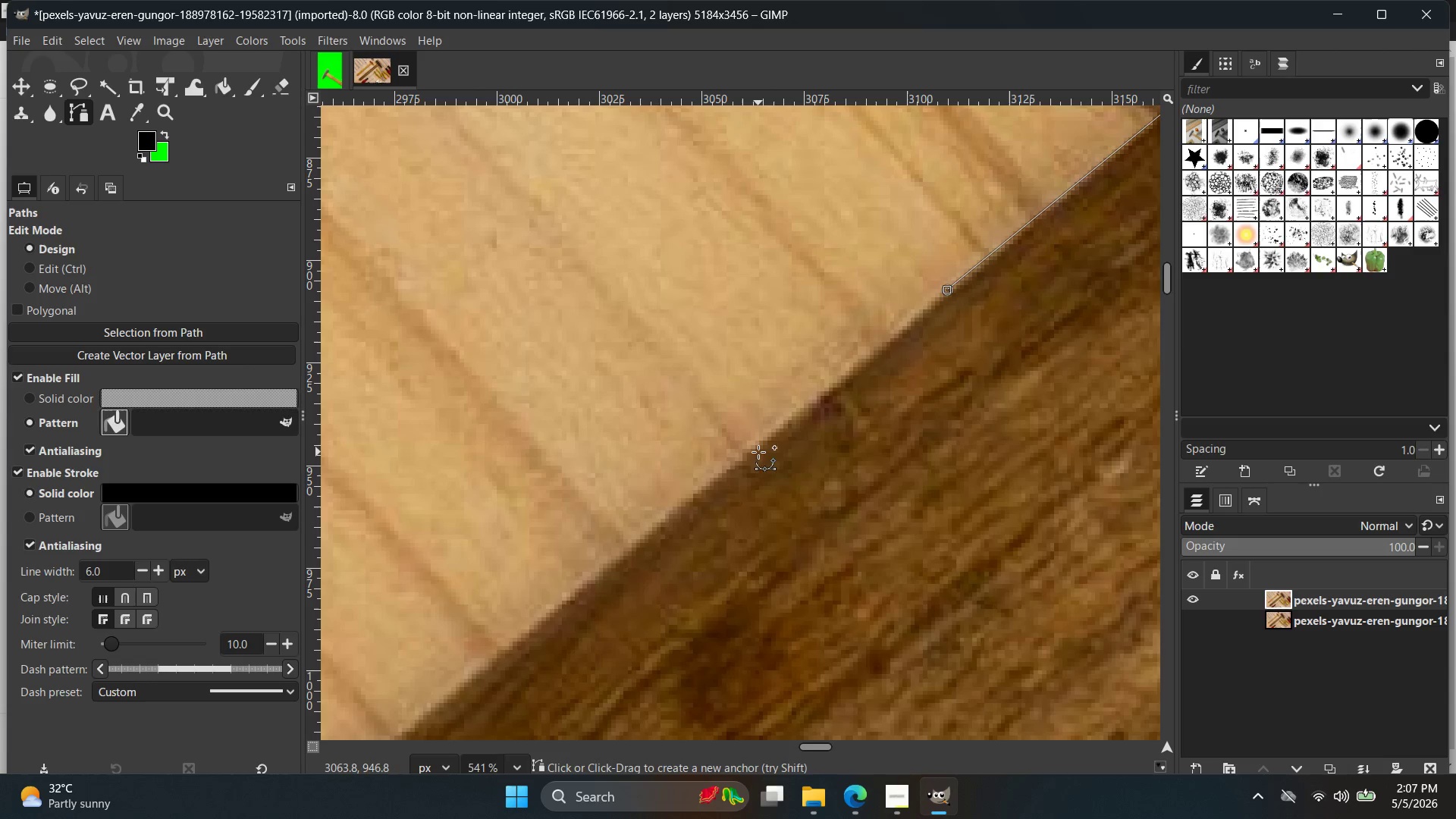 
left_click([758, 446])
 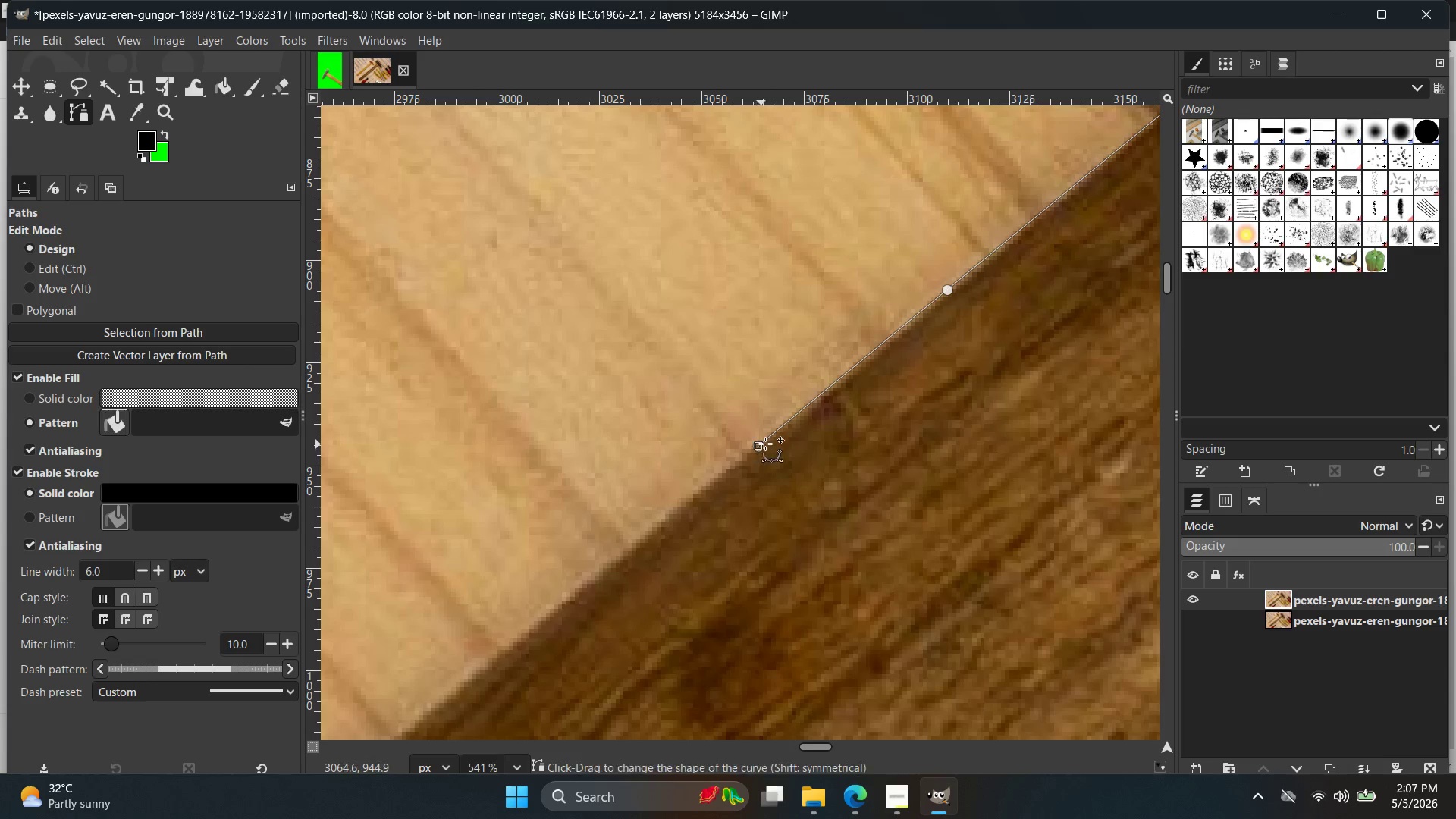 
hold_key(key=ControlLeft, duration=1.47)
scroll: coordinate [738, 493], scroll_direction: up, amount: 9.0
 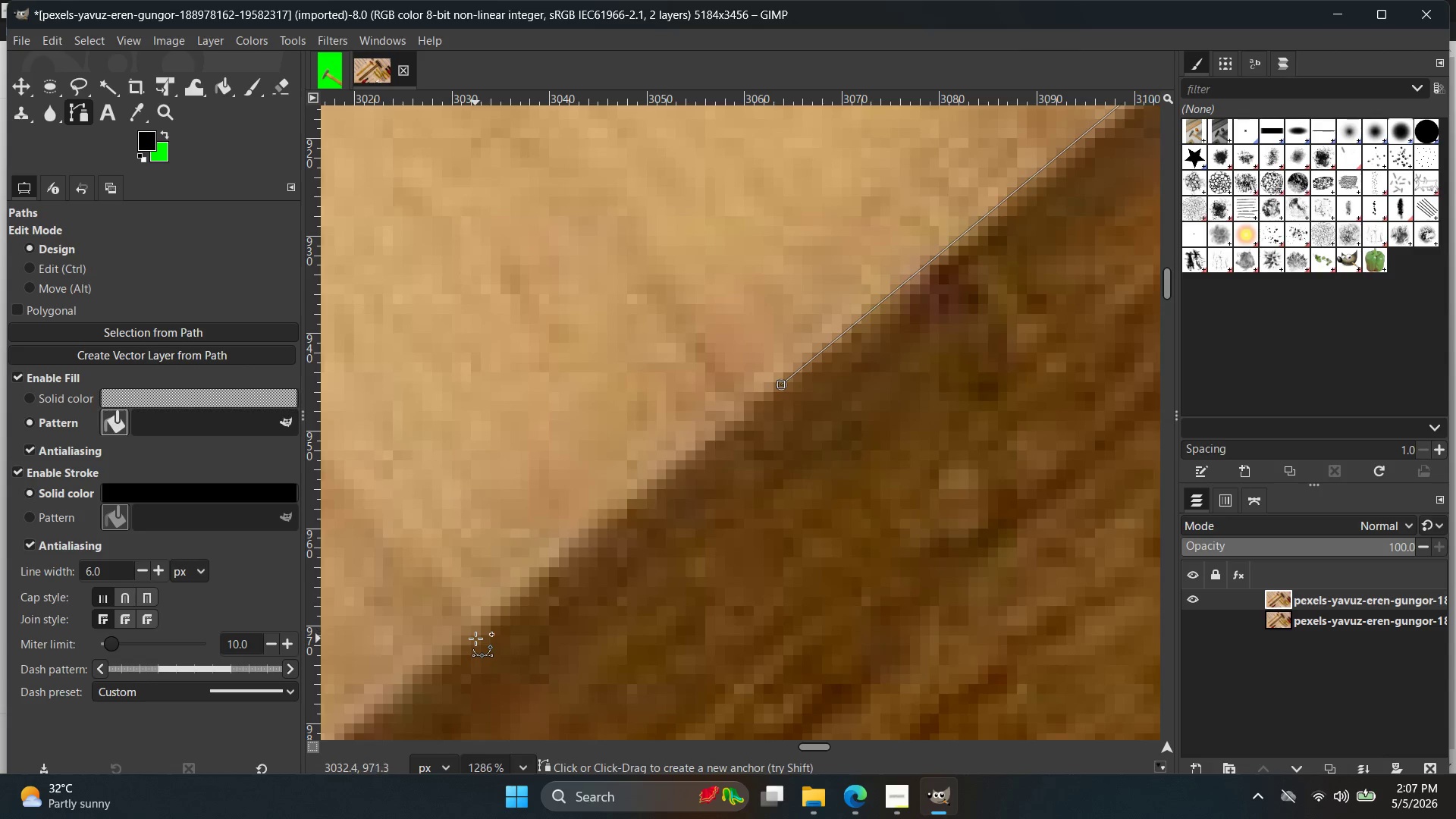 
double_click([475, 639])
 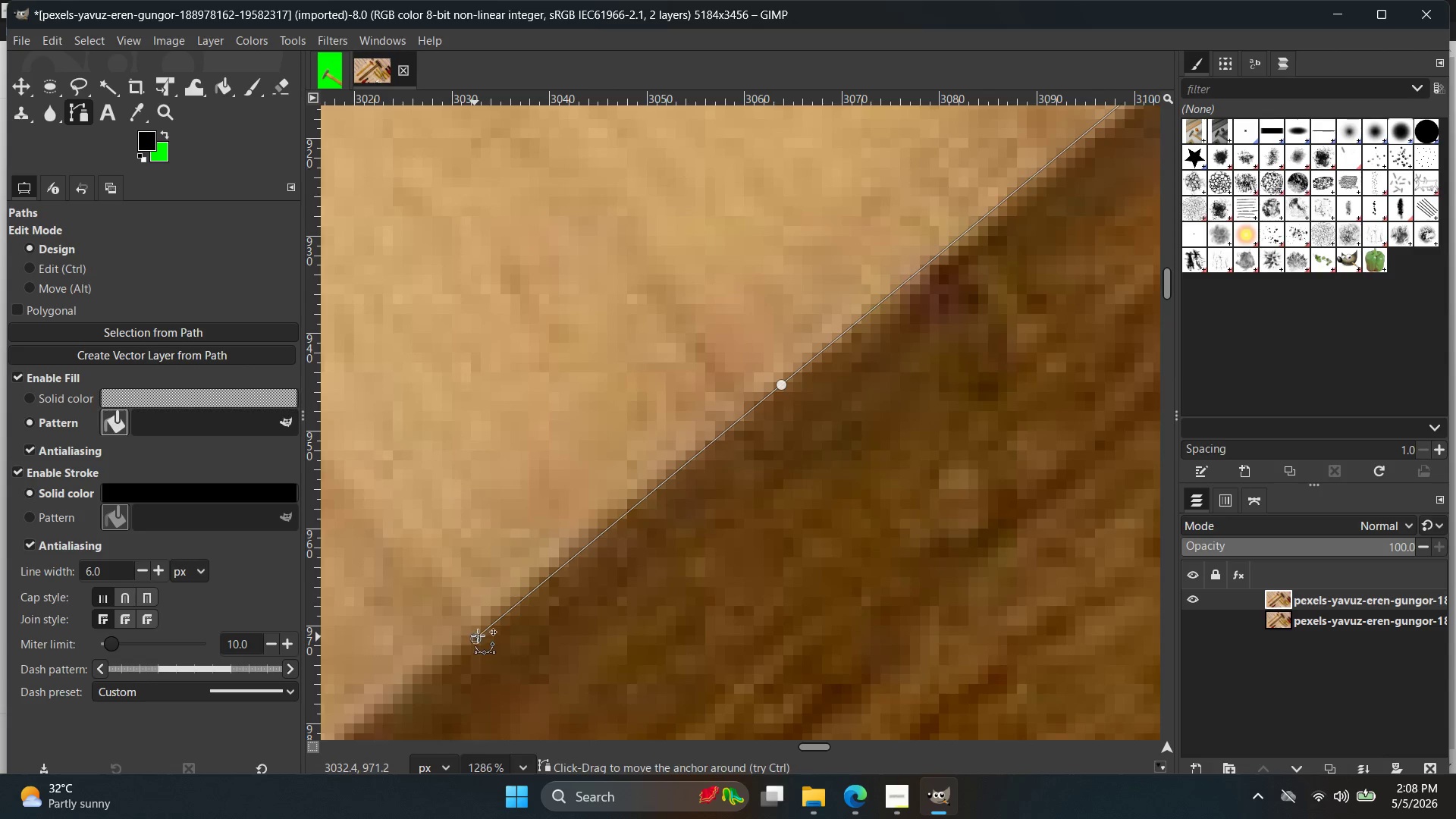 
hold_key(key=ControlLeft, duration=0.36)
 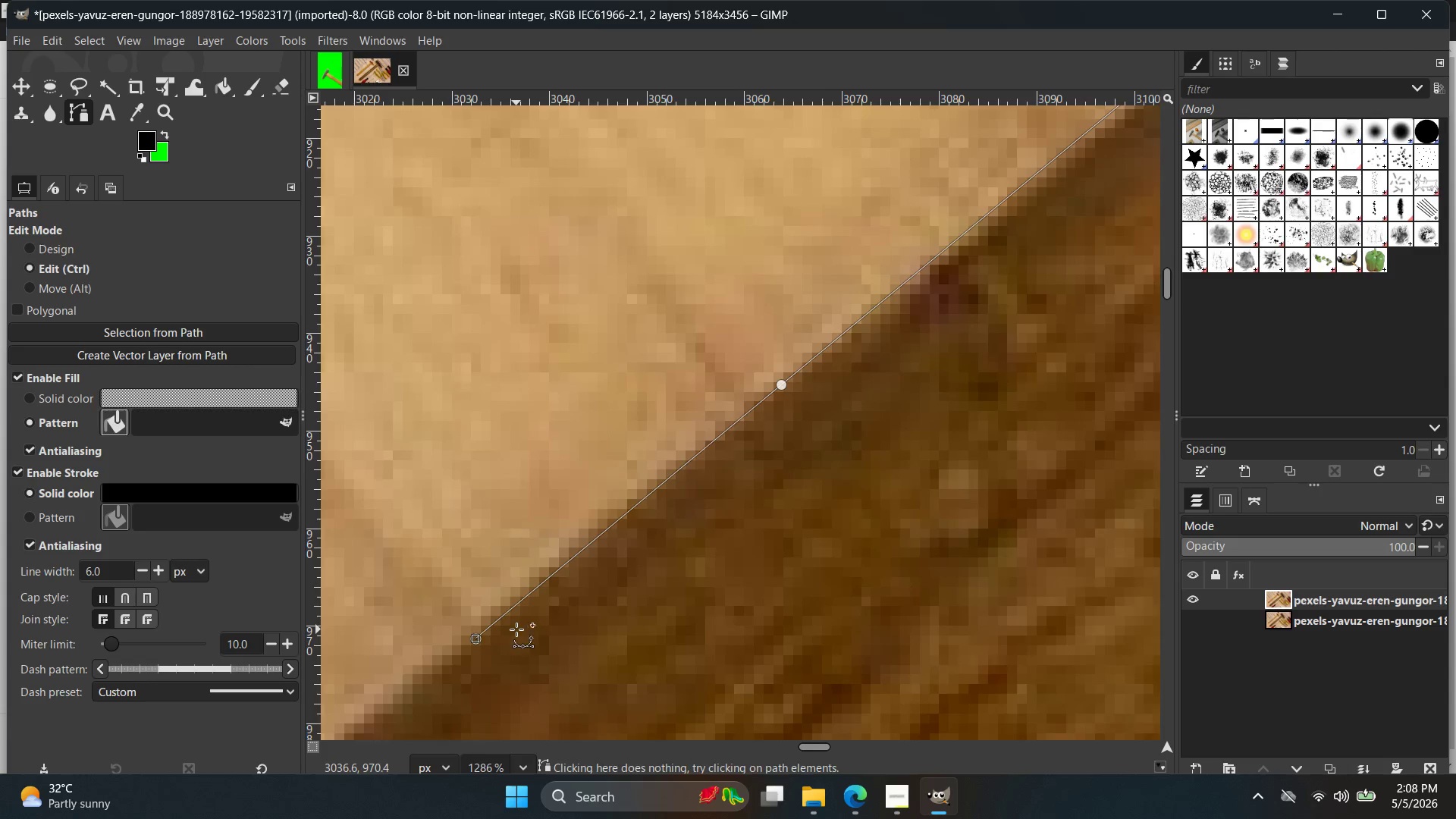 
hold_key(key=Space, duration=0.41)
 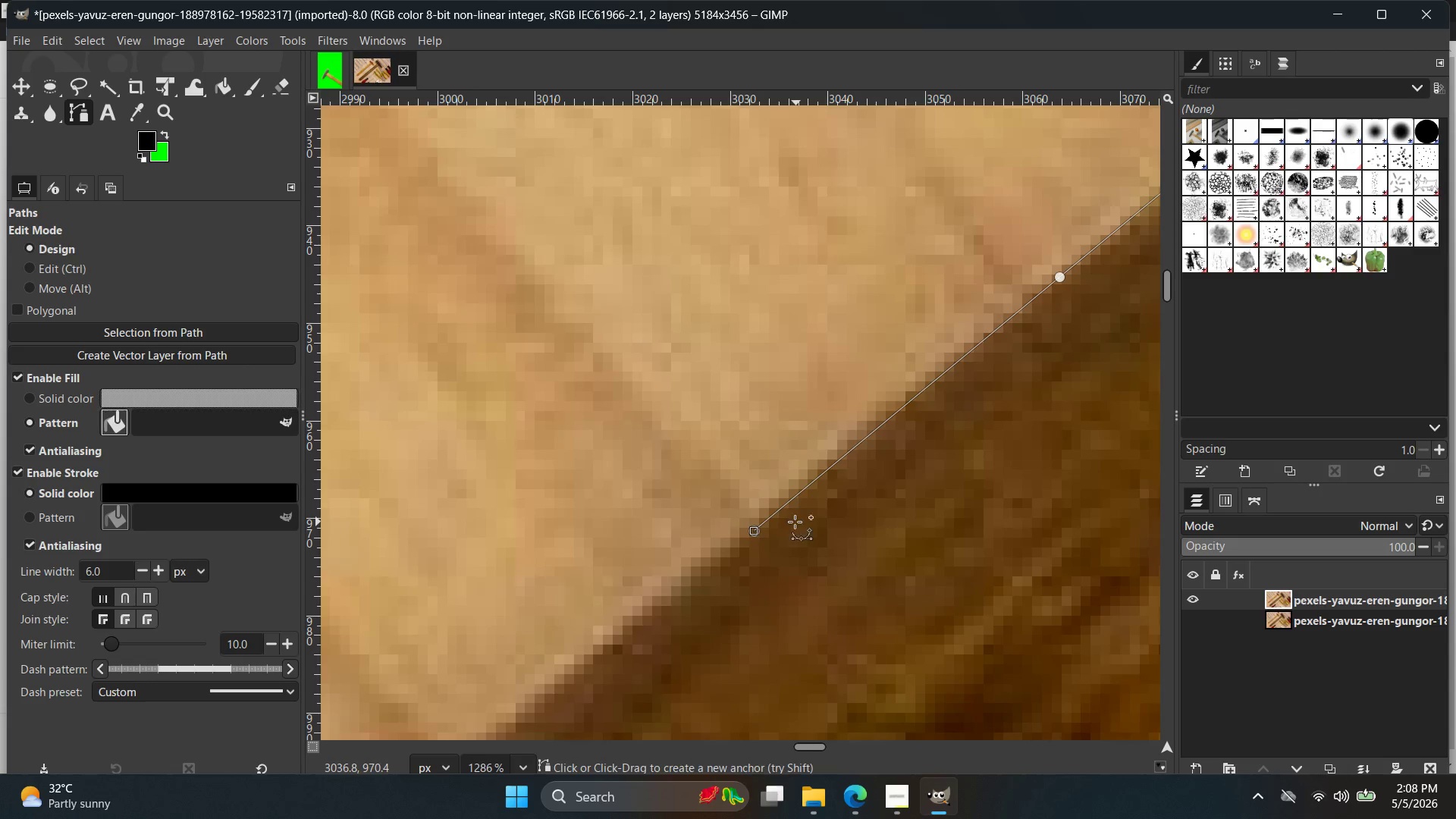 
key(Control+ControlLeft)
 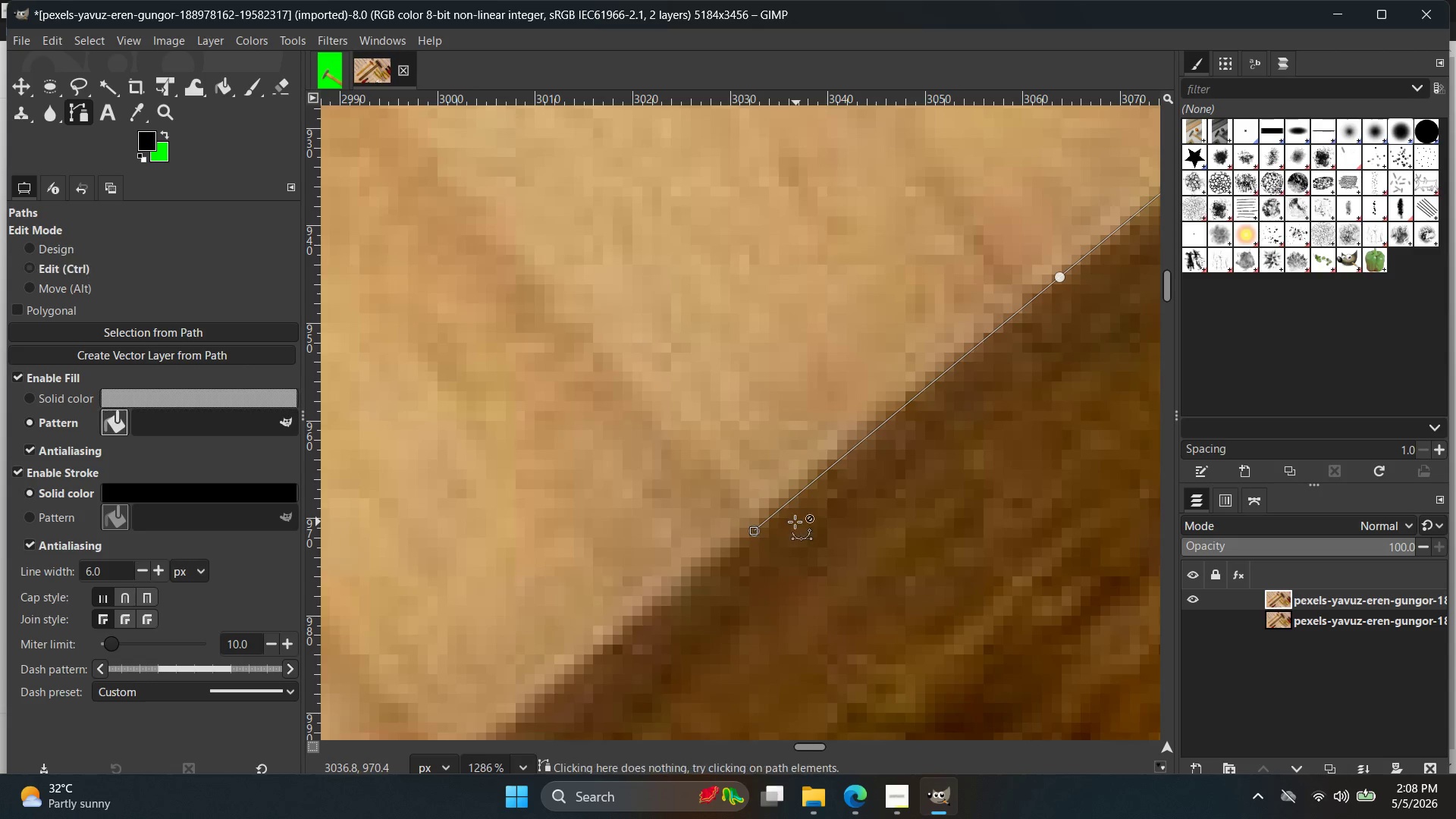 
key(Control+Z)
 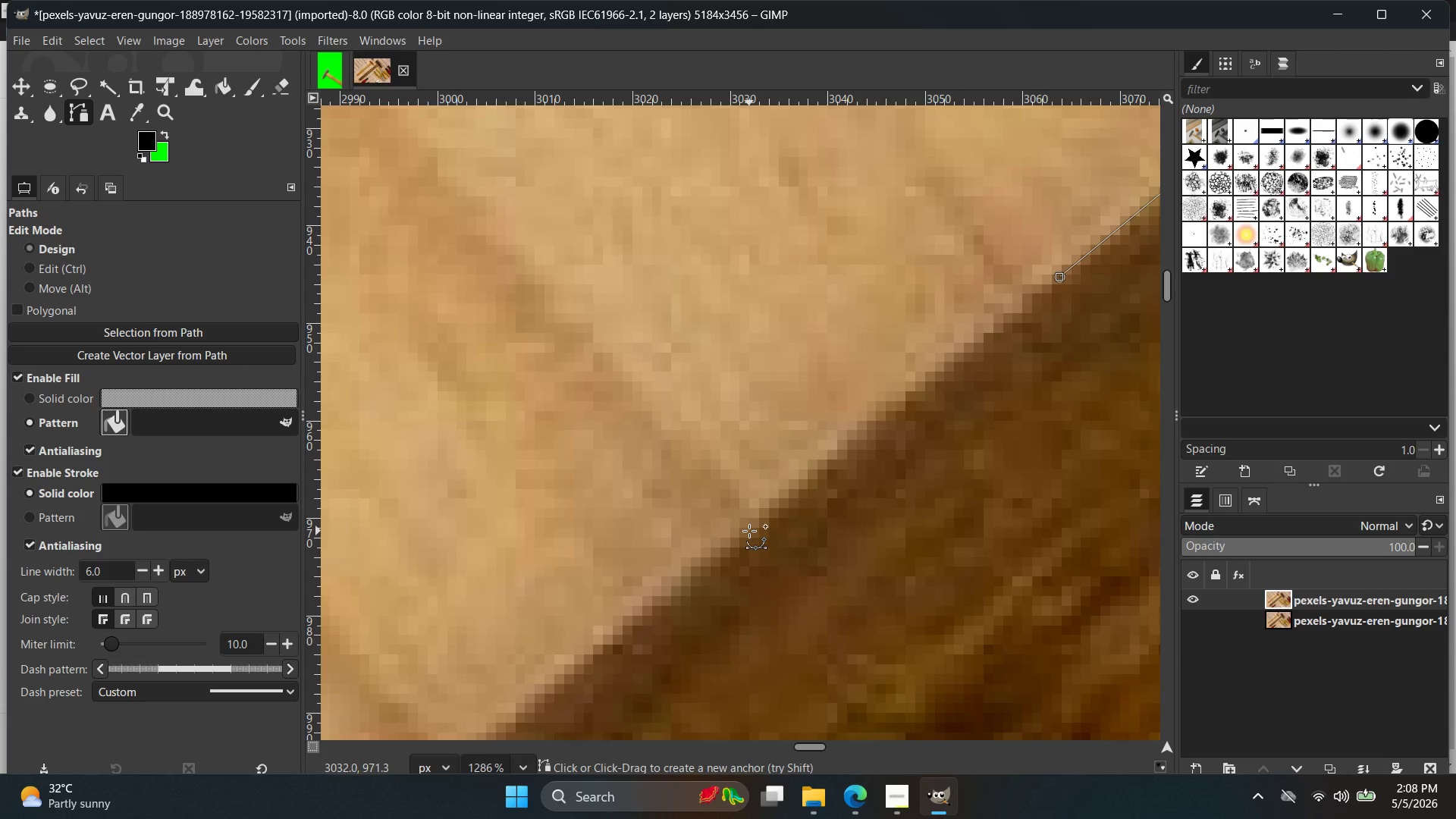 
double_click([748, 531])
 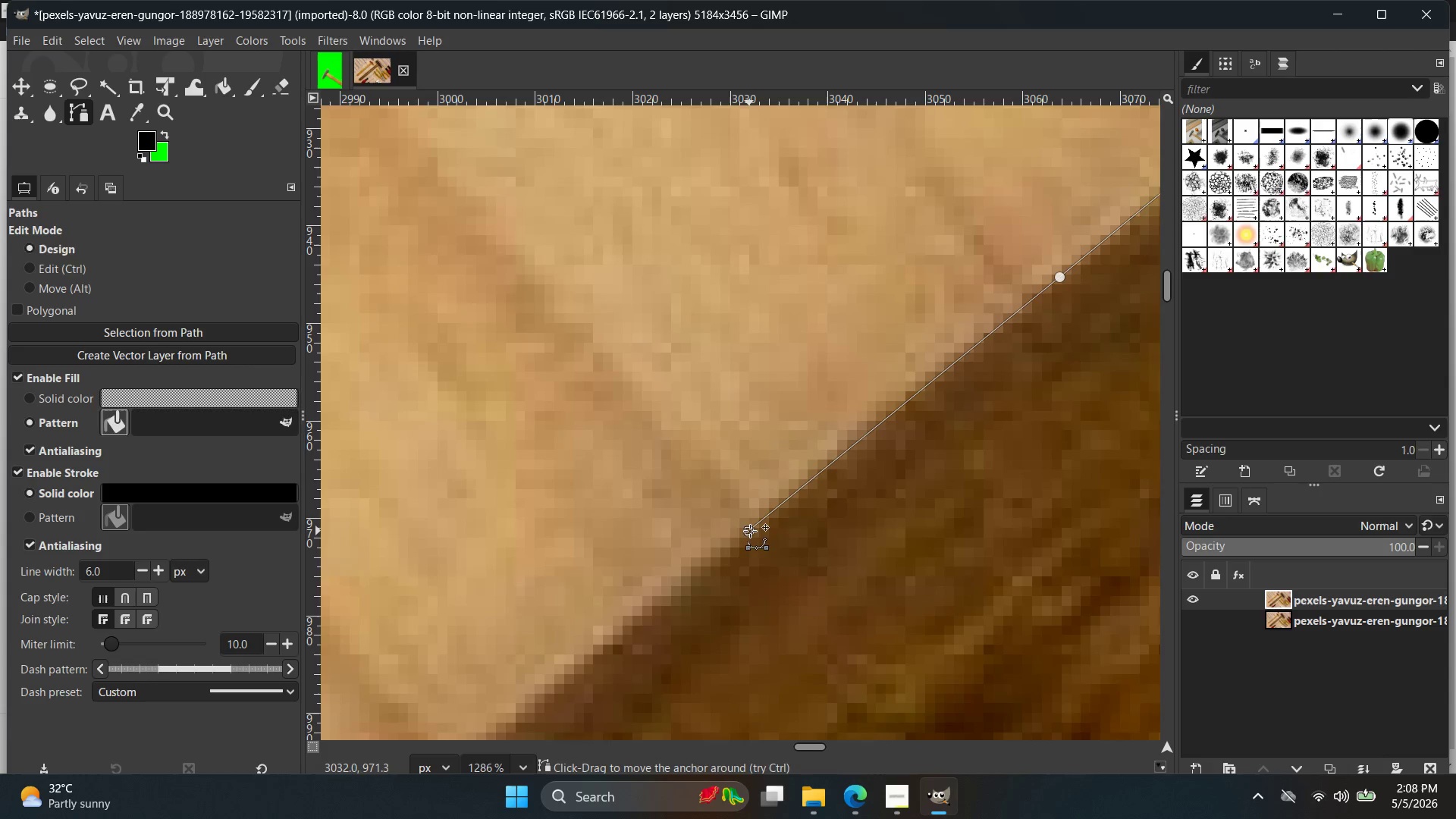 
hold_key(key=ControlLeft, duration=0.36)
scroll: coordinate [760, 532], scroll_direction: down, amount: 4.0
 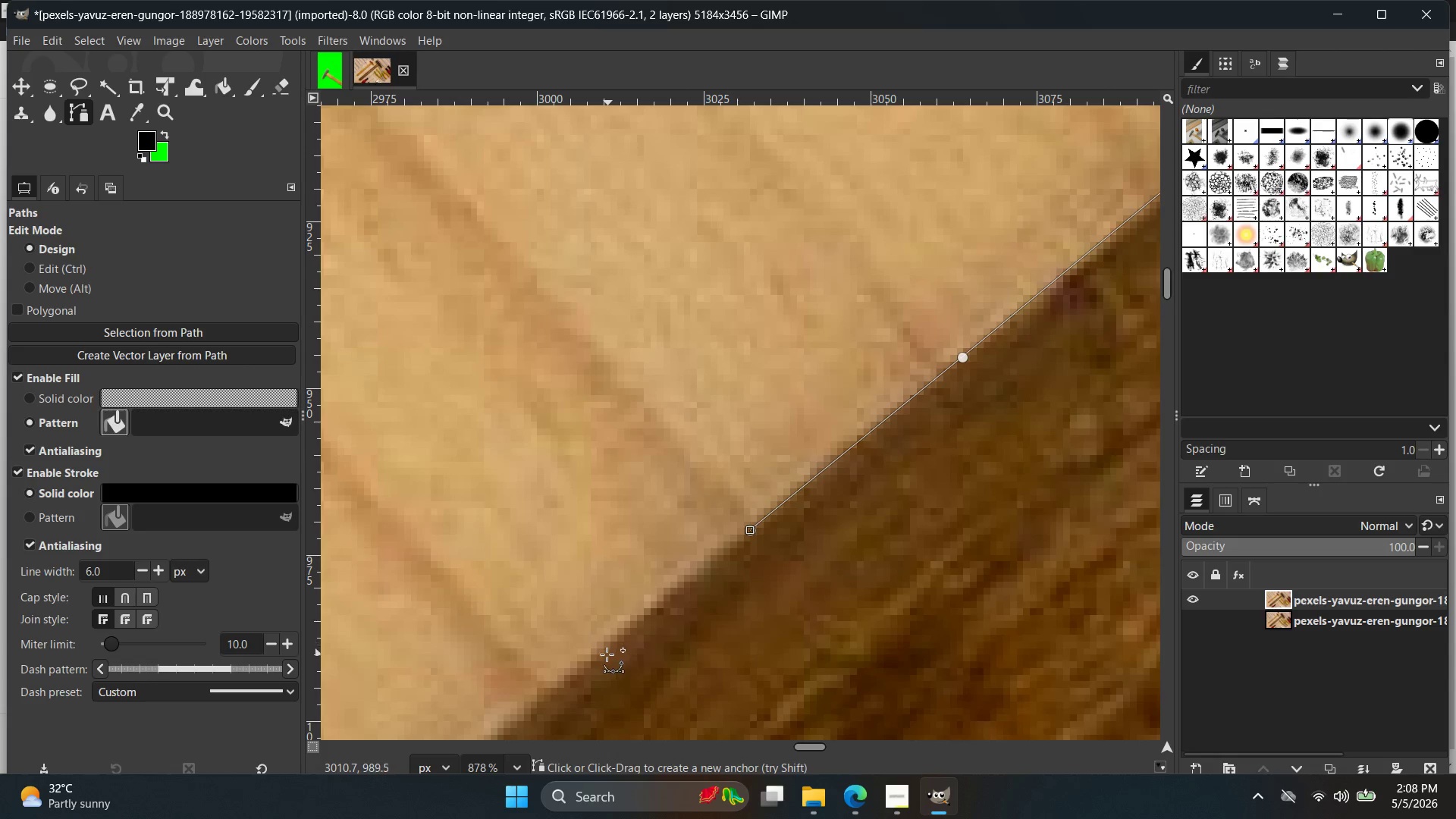 
double_click([596, 653])
 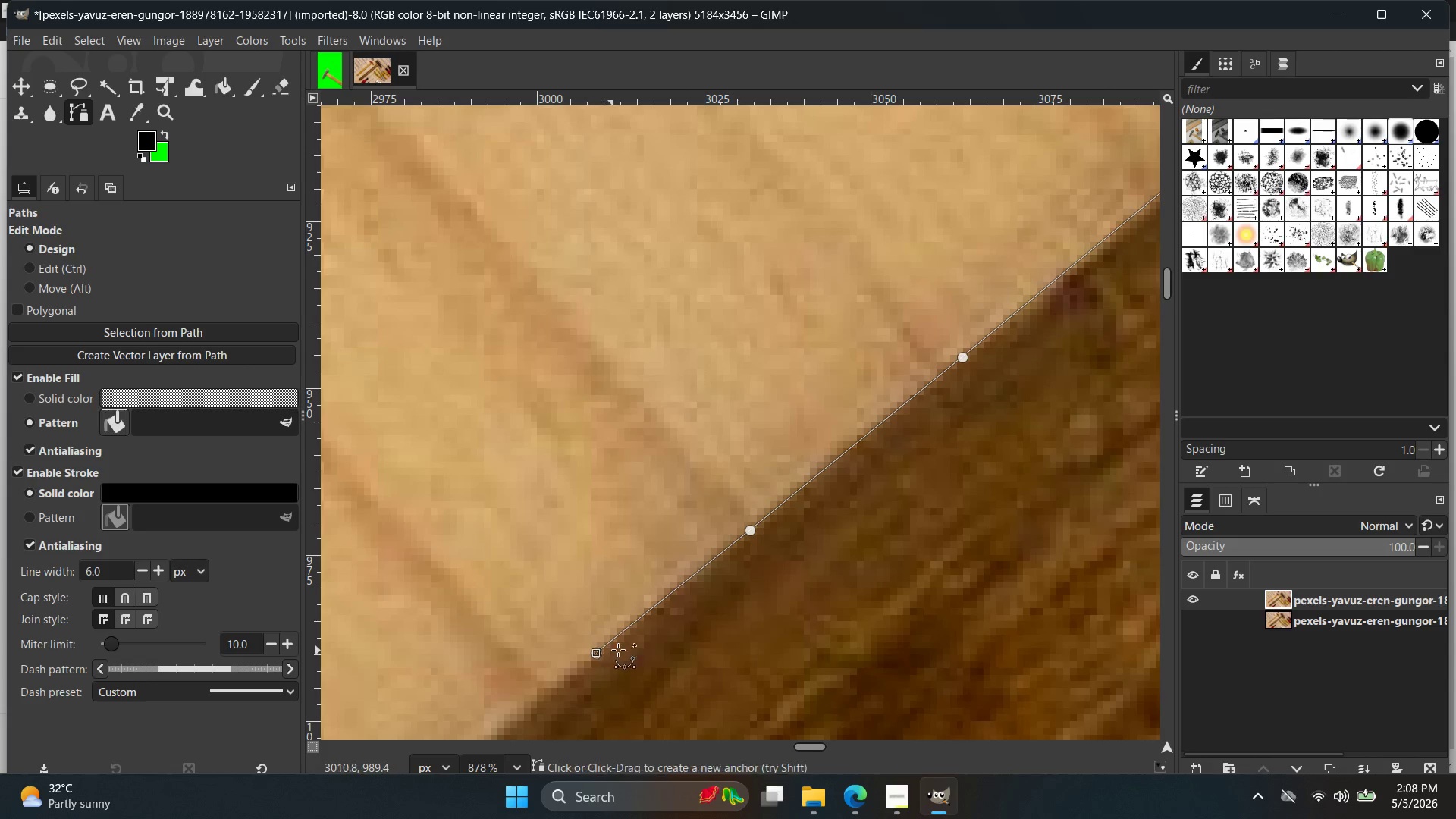 
key(Control+ControlLeft)
 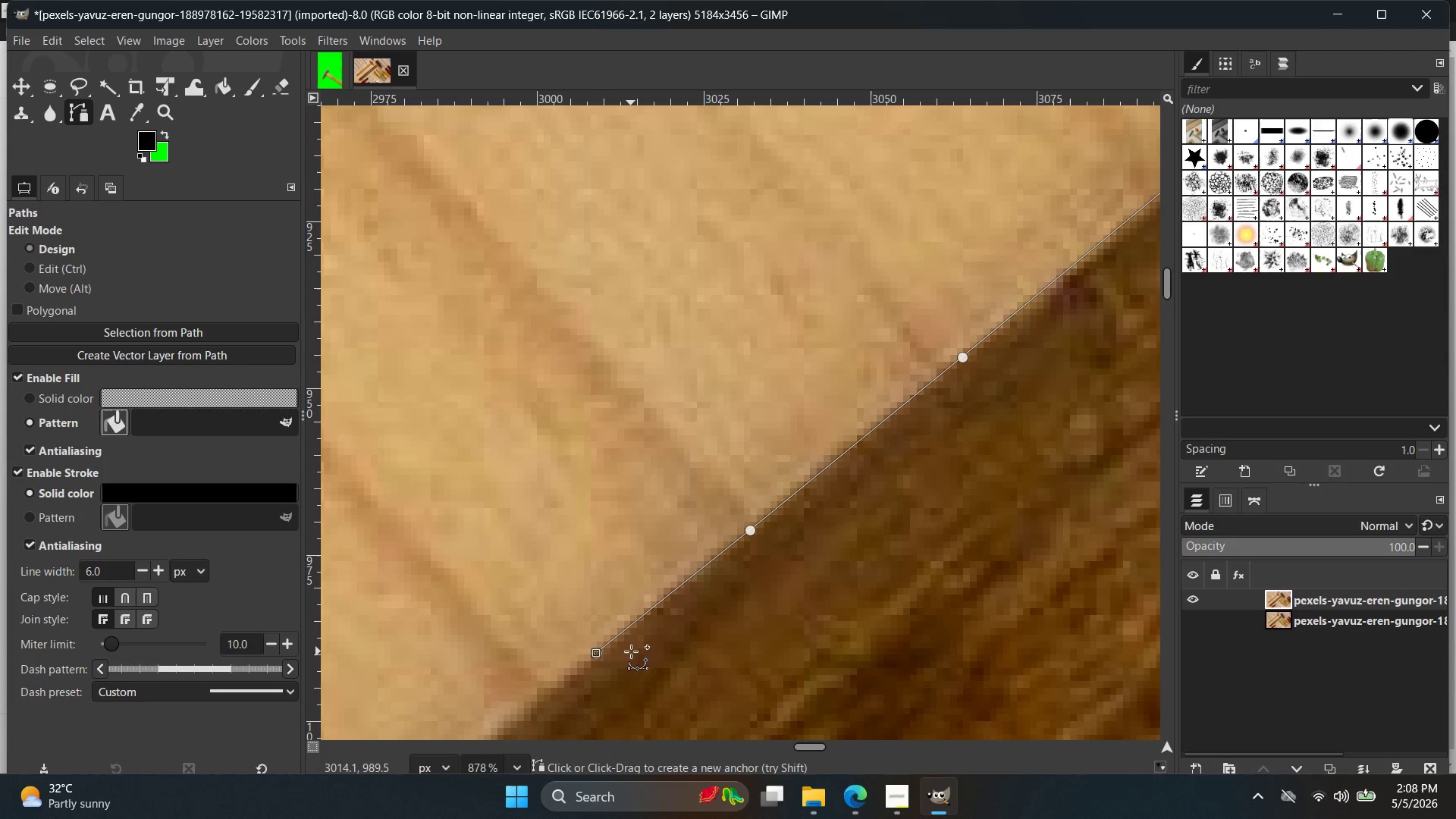 
key(Space)
 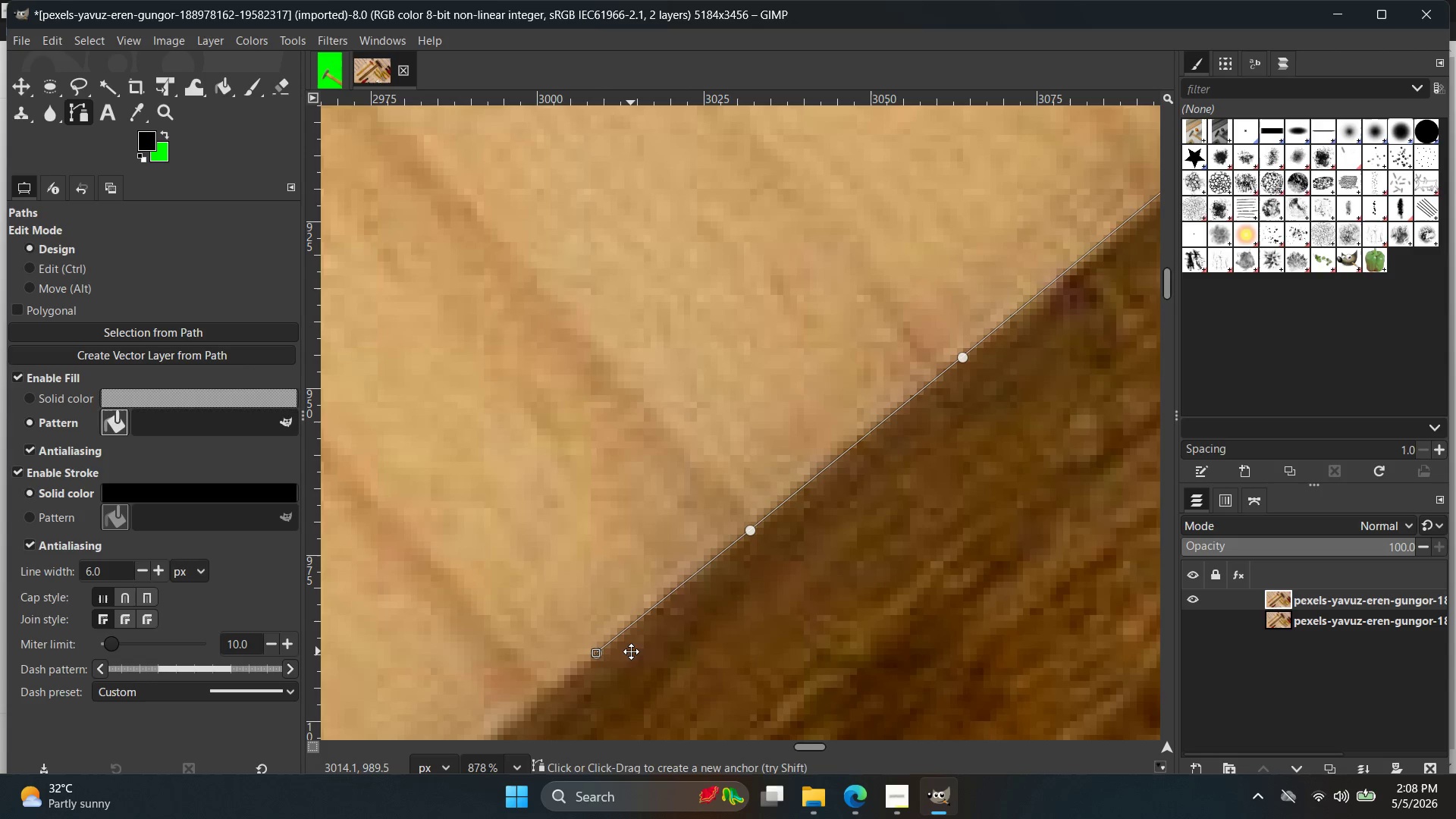 
key(Control+ControlLeft)
 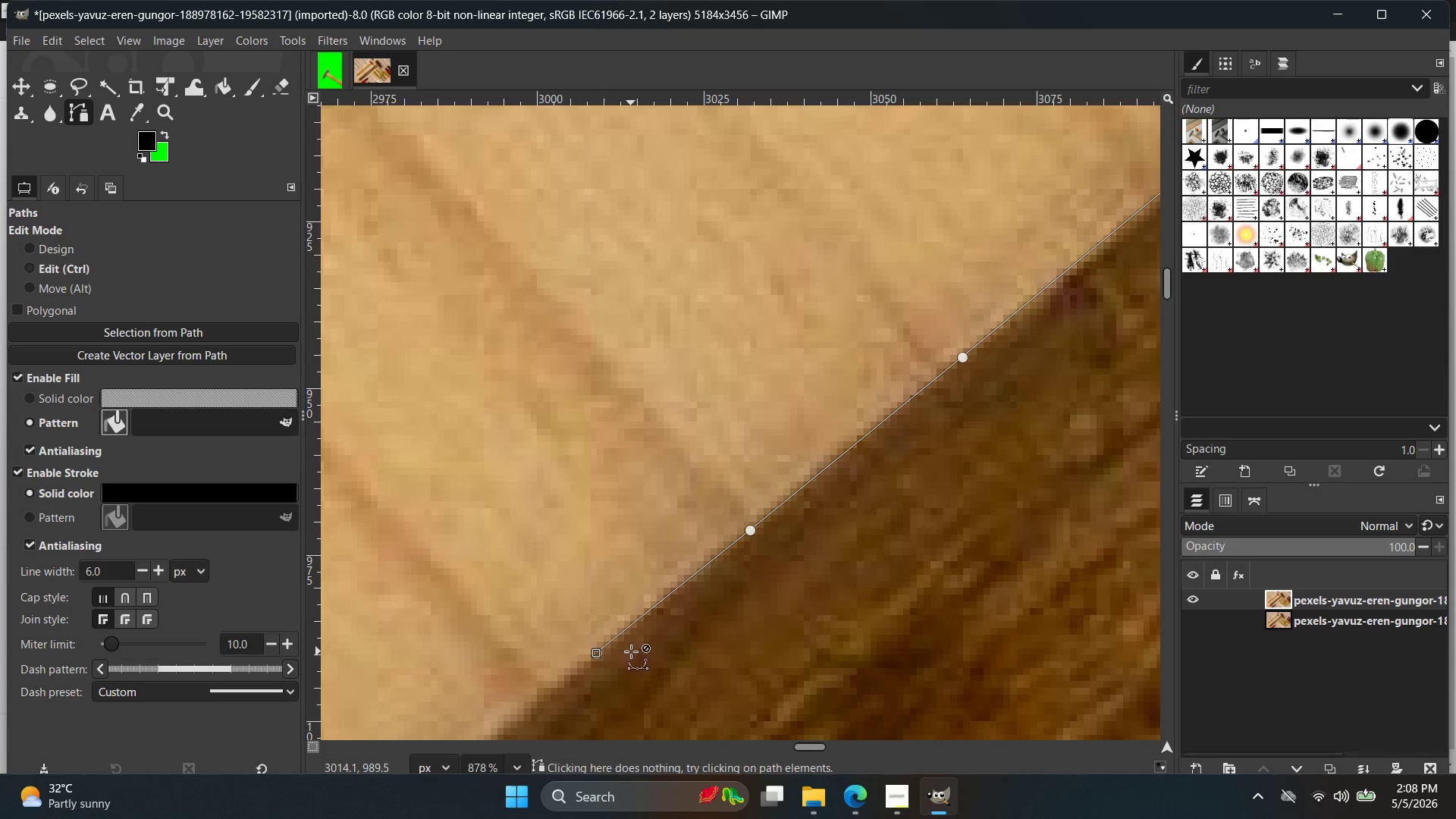 
key(Control+Z)
 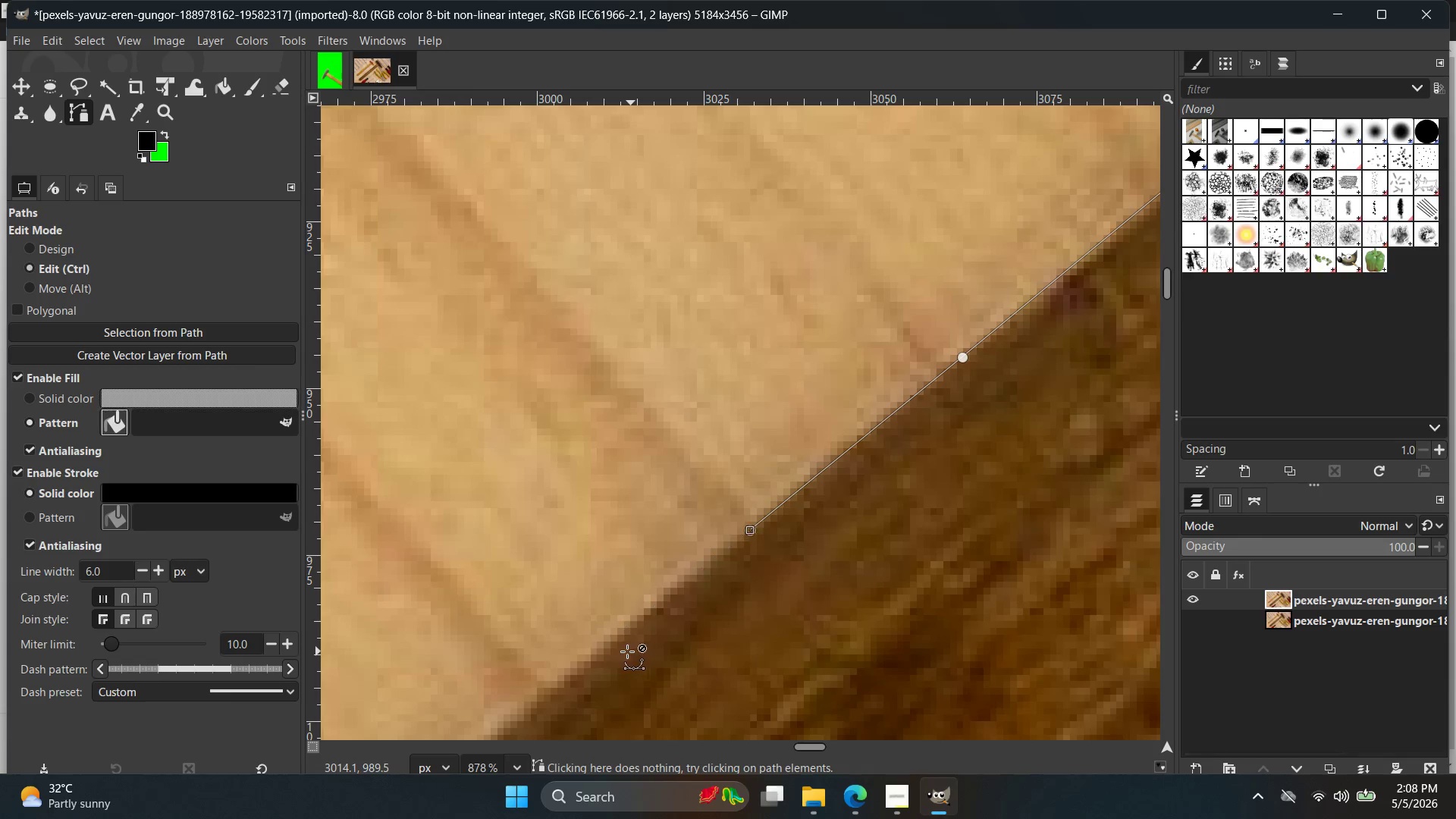 
key(Space)
 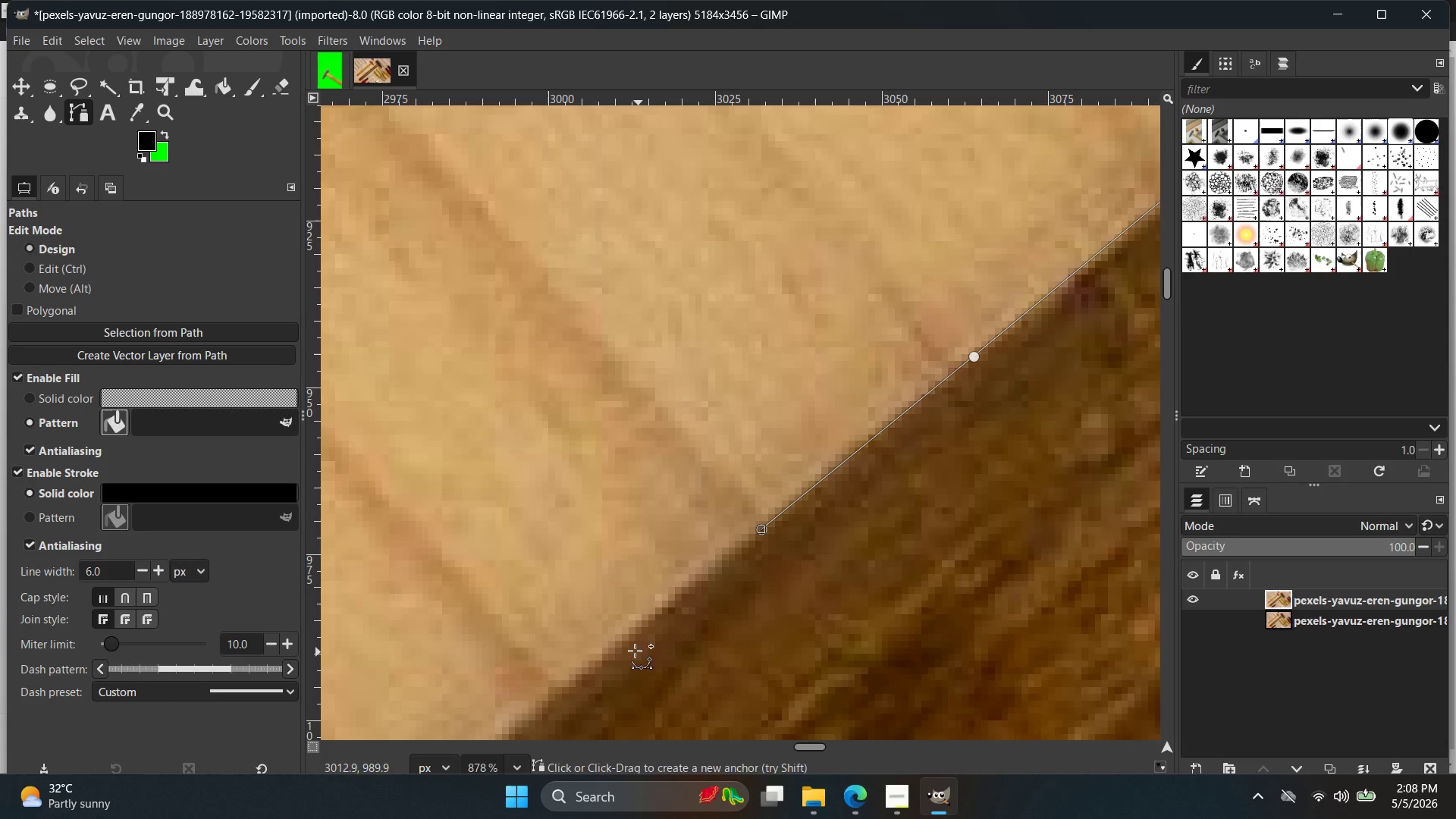 
hold_key(key=ControlLeft, duration=0.48)
 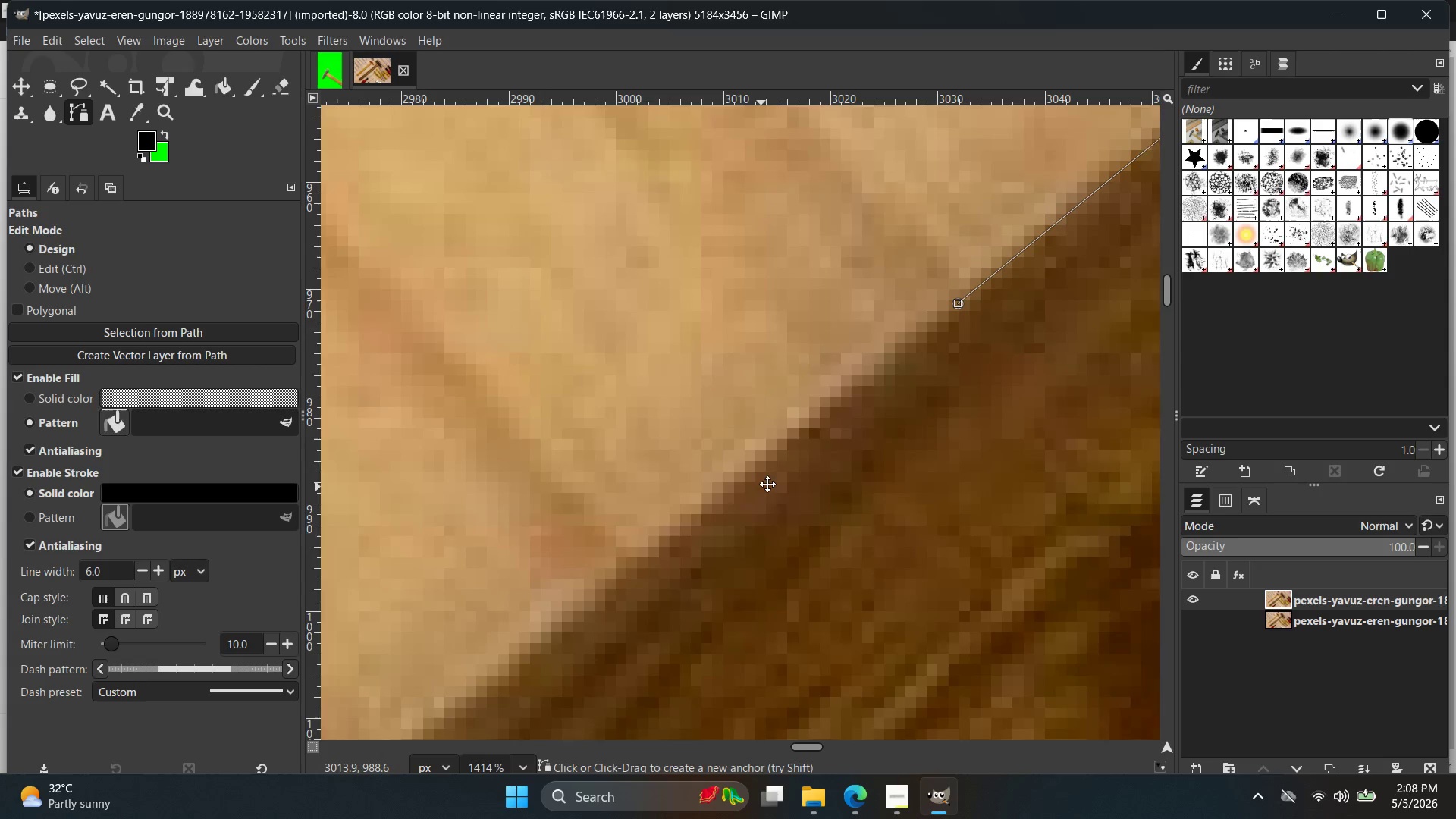 
hold_key(key=Space, duration=0.56)
 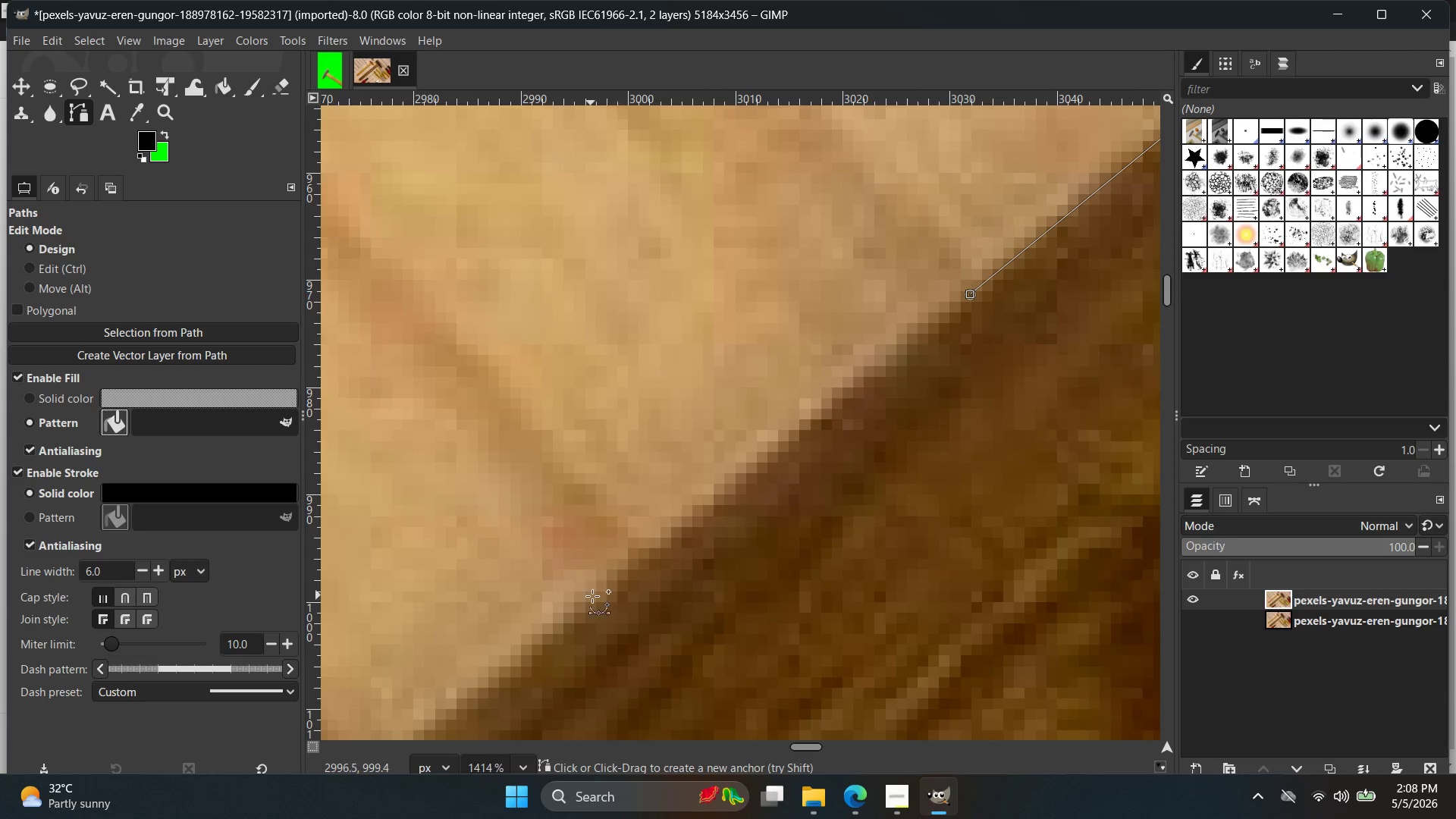 
scroll: coordinate [626, 645], scroll_direction: up, amount: 5.0
 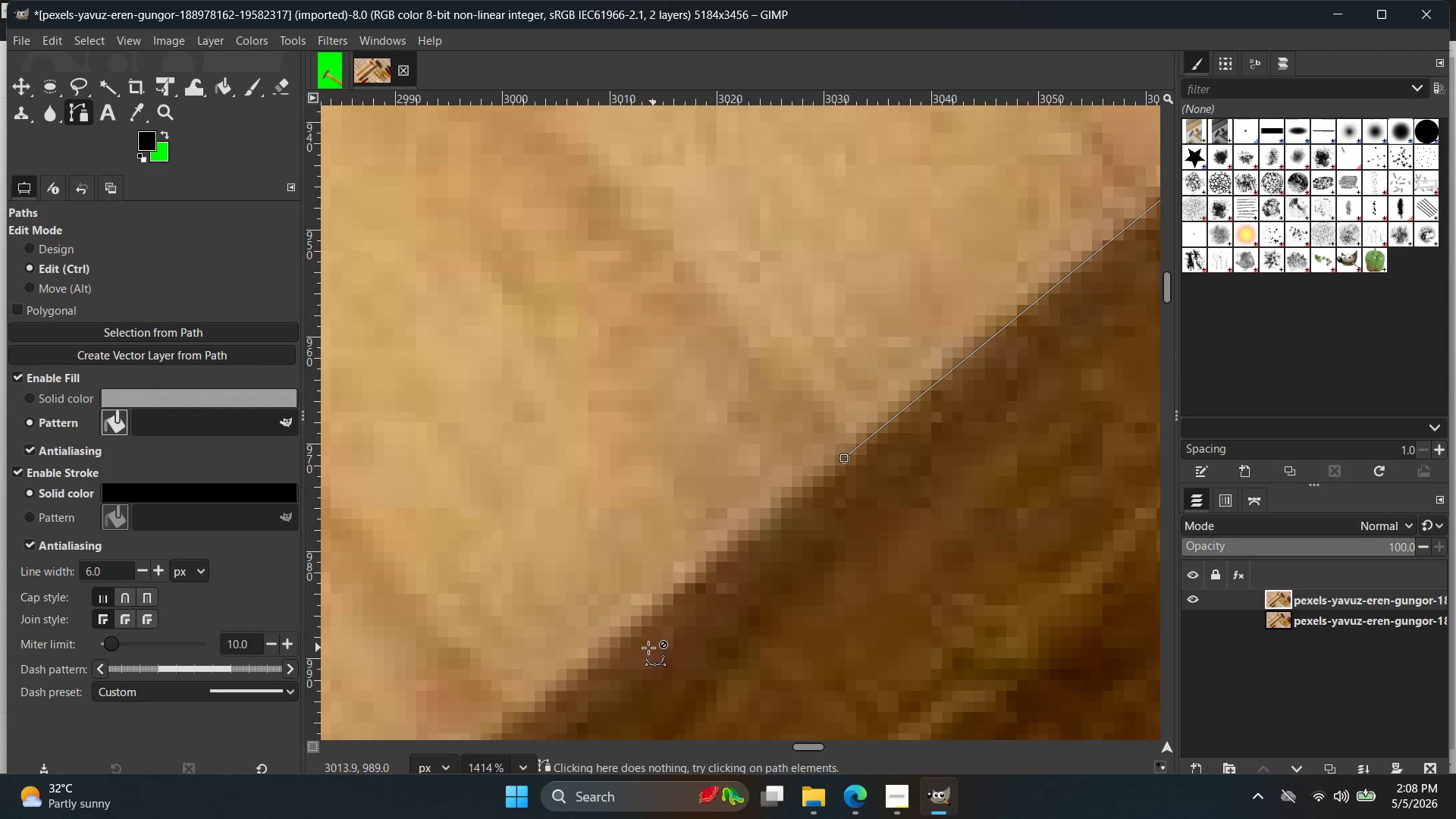 
left_click([588, 616])
 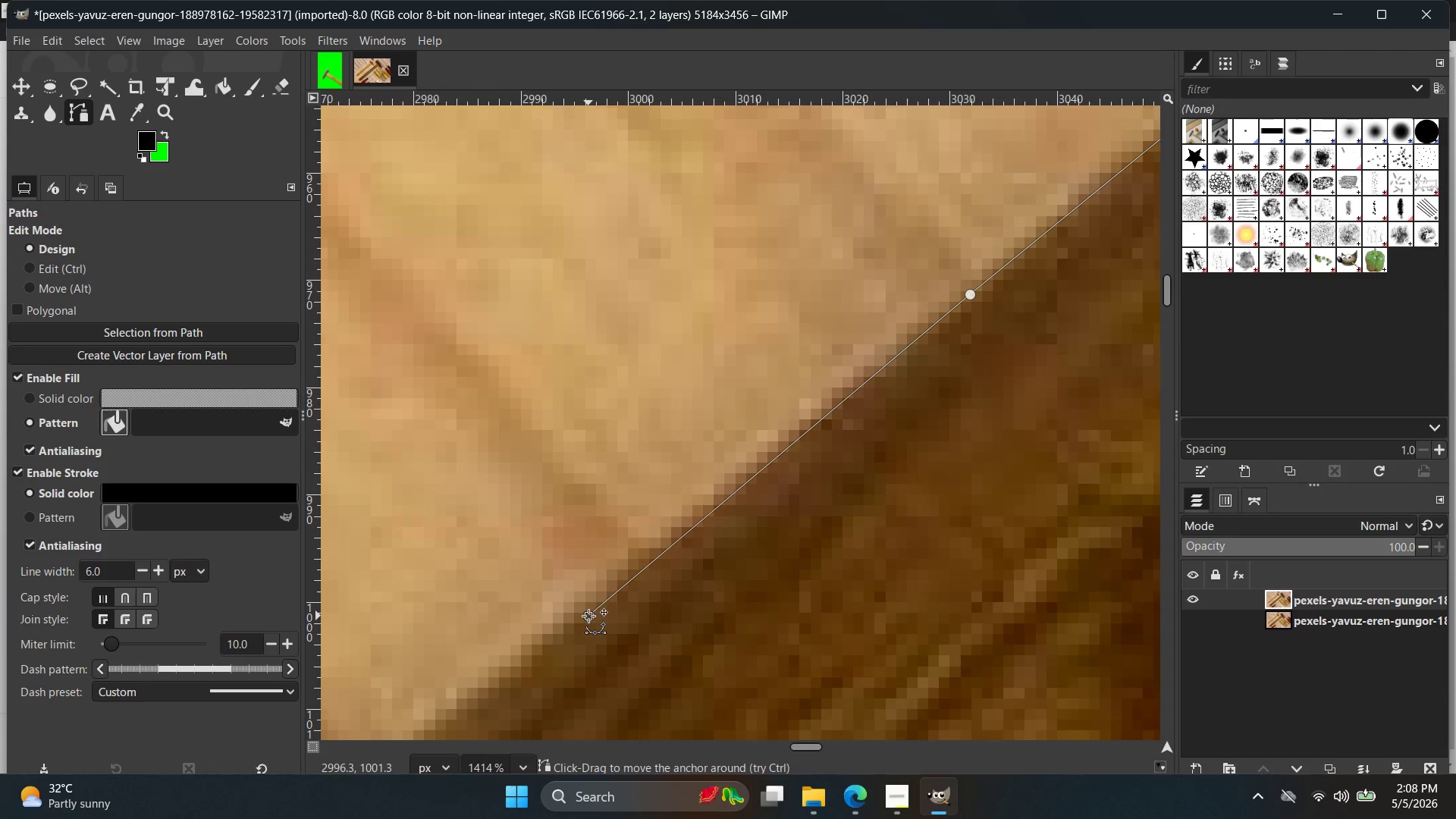 
hold_key(key=ControlLeft, duration=1.64)
scroll: coordinate [1056, 565], scroll_direction: down, amount: 17.0
 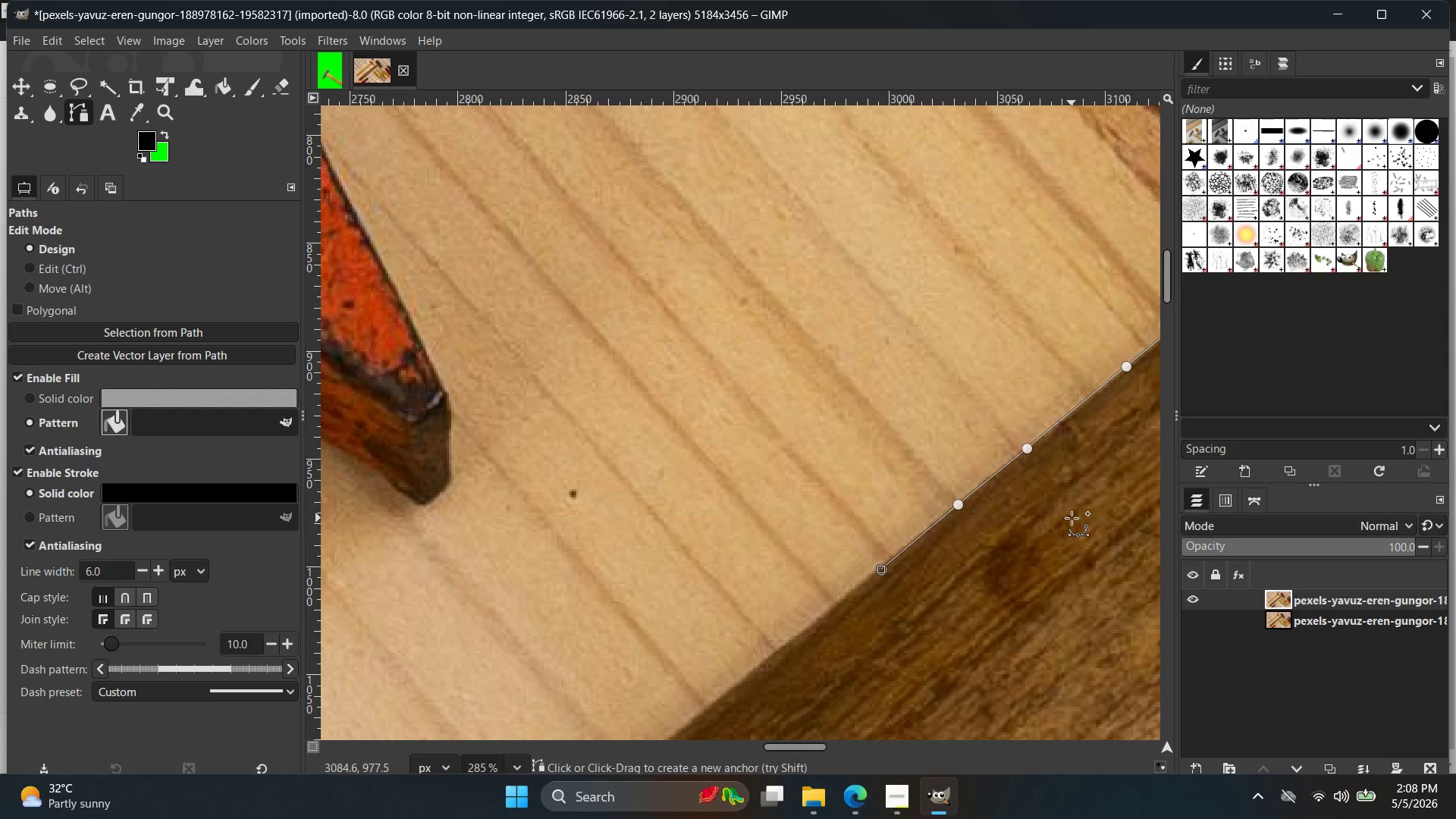 
wait(19.19)
 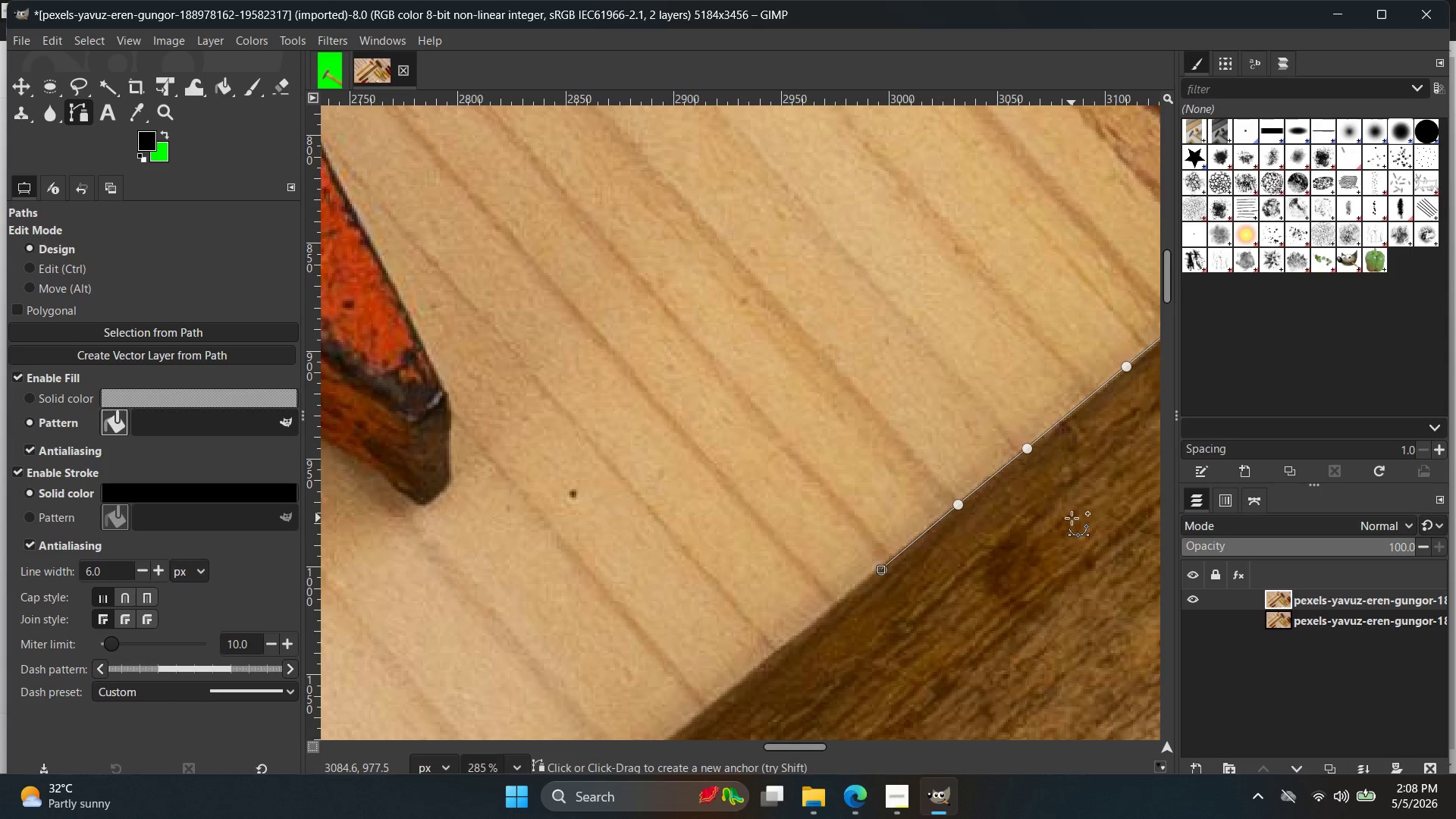 
hold_key(key=Space, duration=0.39)
 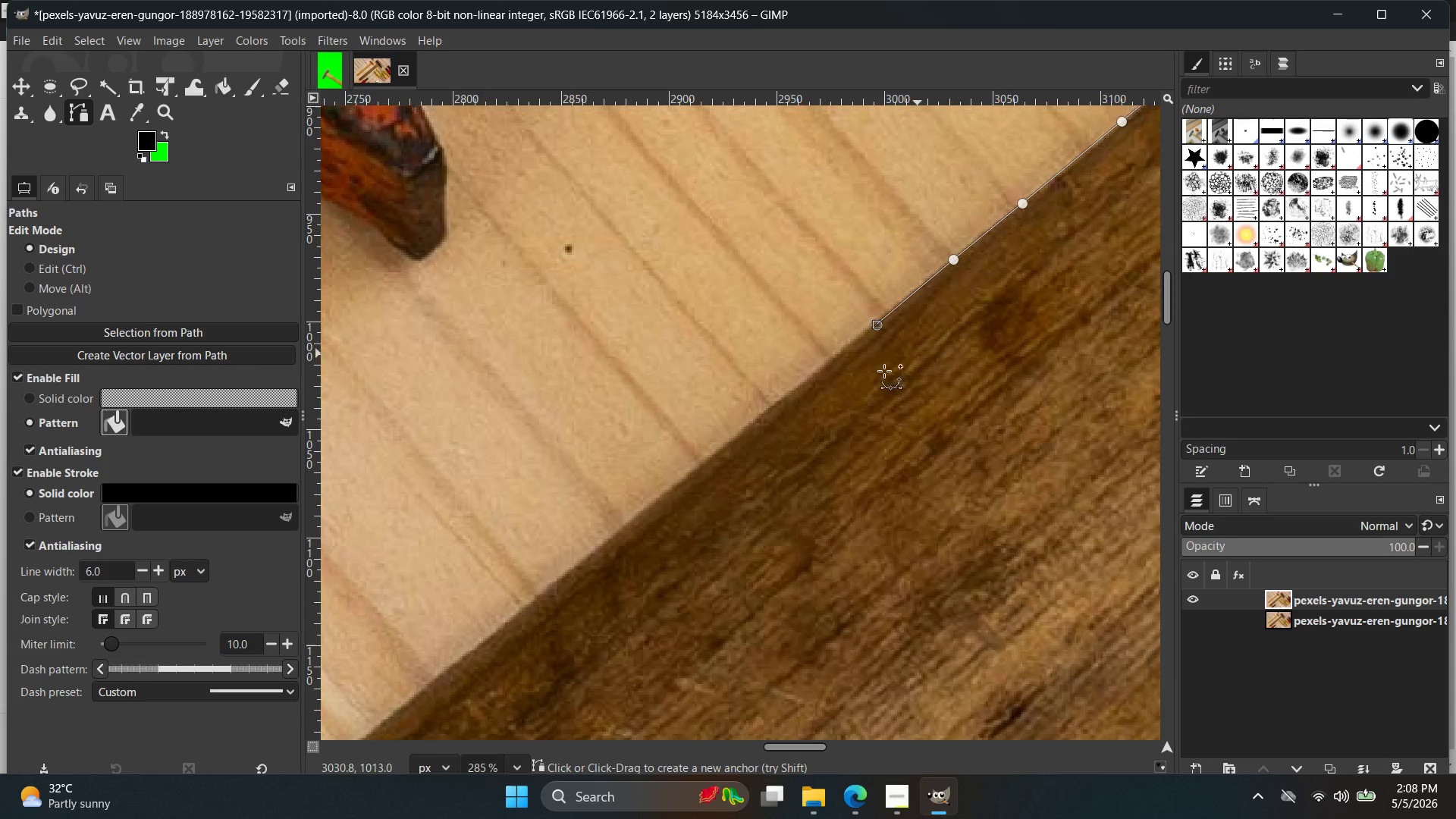 
hold_key(key=ControlLeft, duration=1.0)
scroll: coordinate [805, 410], scroll_direction: up, amount: 9.0
 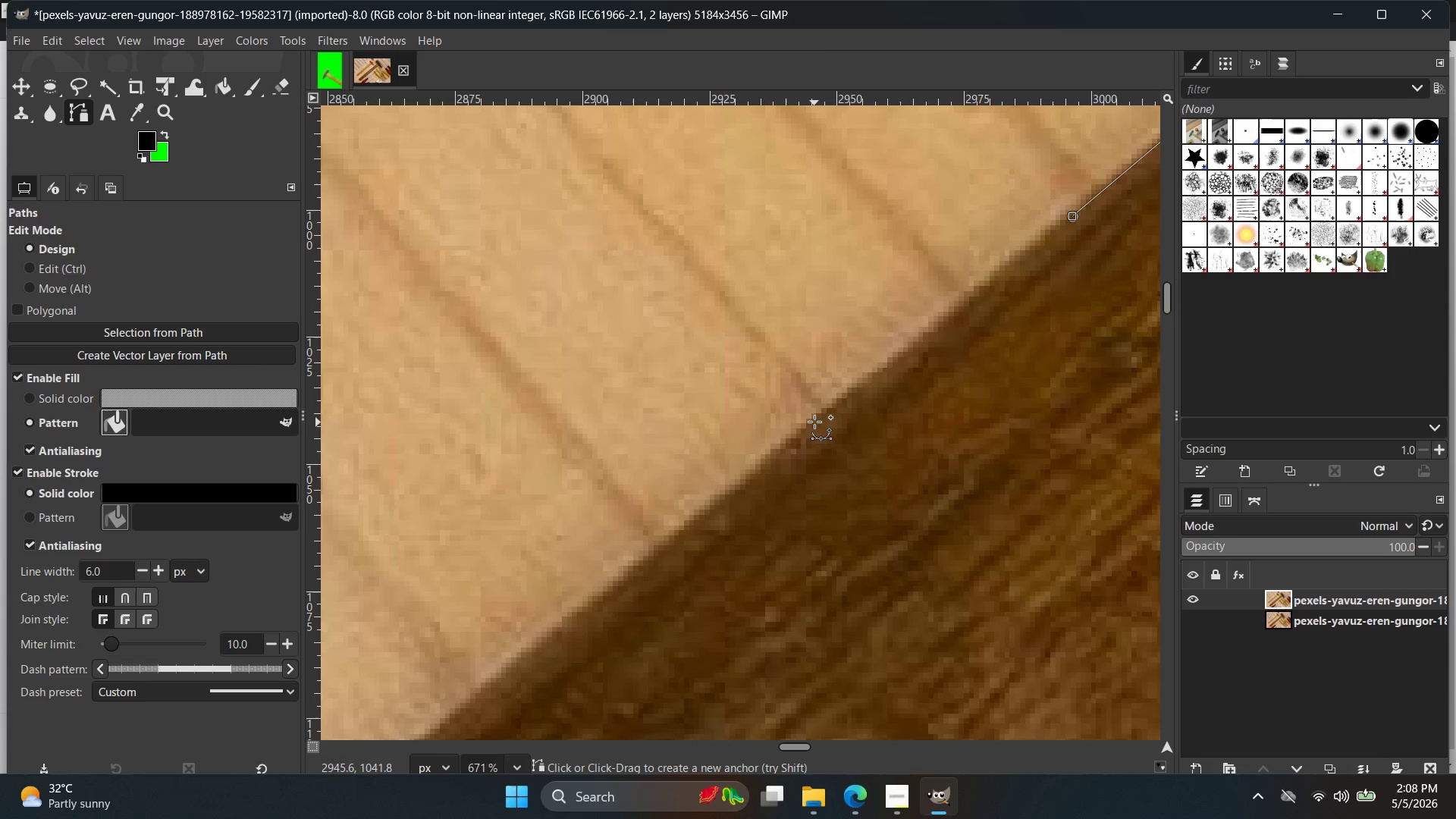 
left_click([814, 416])
 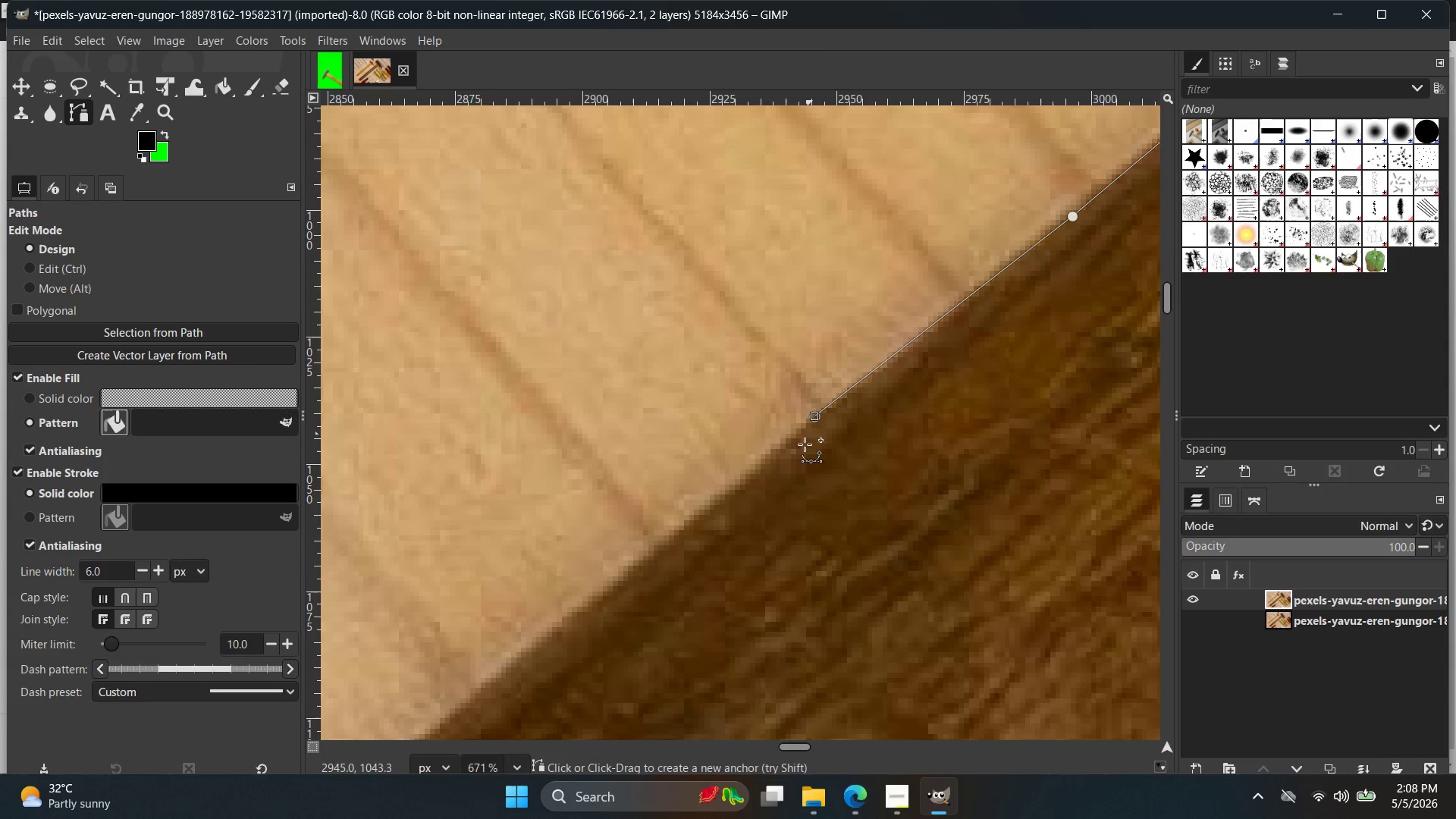 
hold_key(key=Space, duration=0.34)
 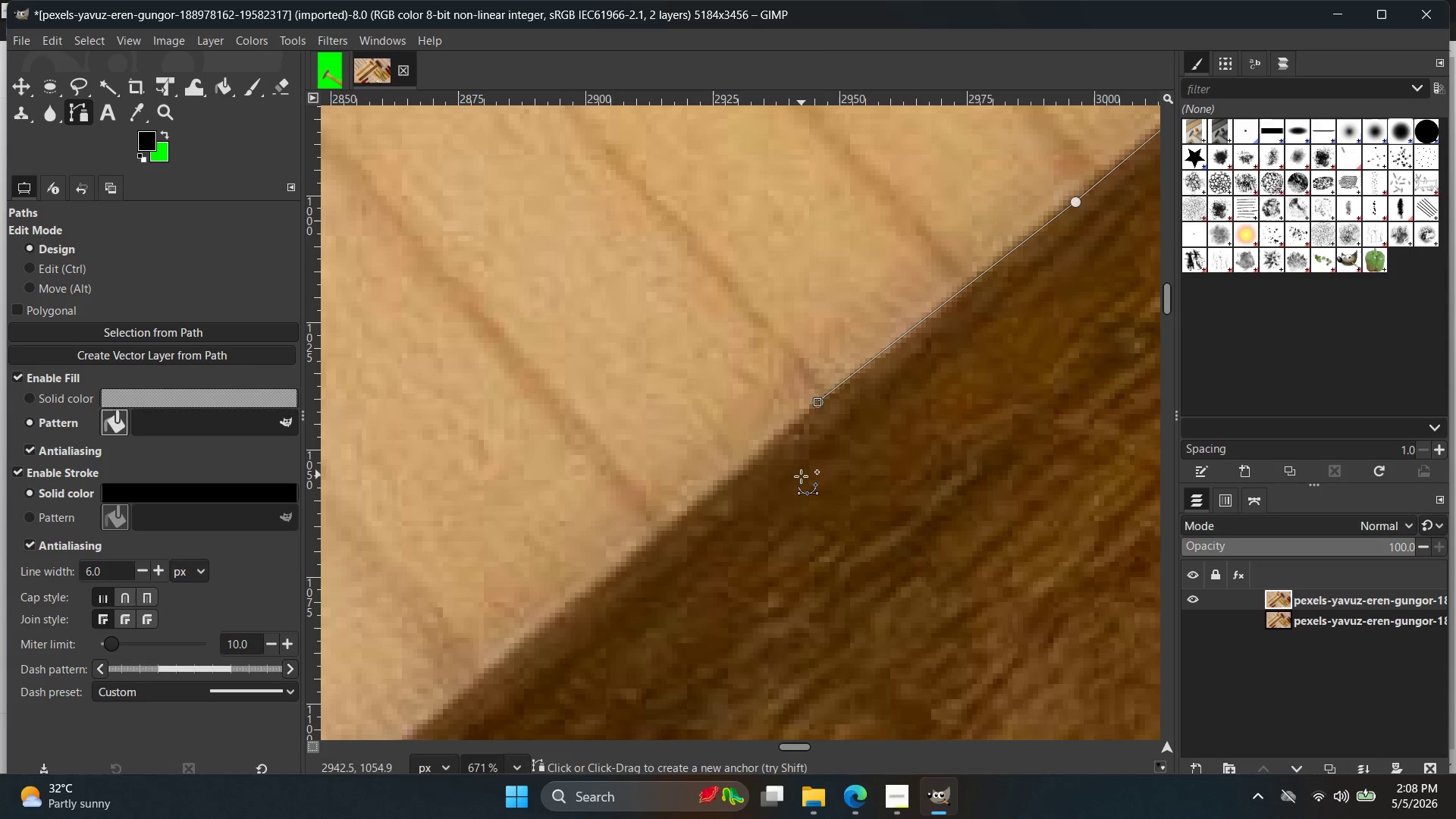 
key(Control+Z)
 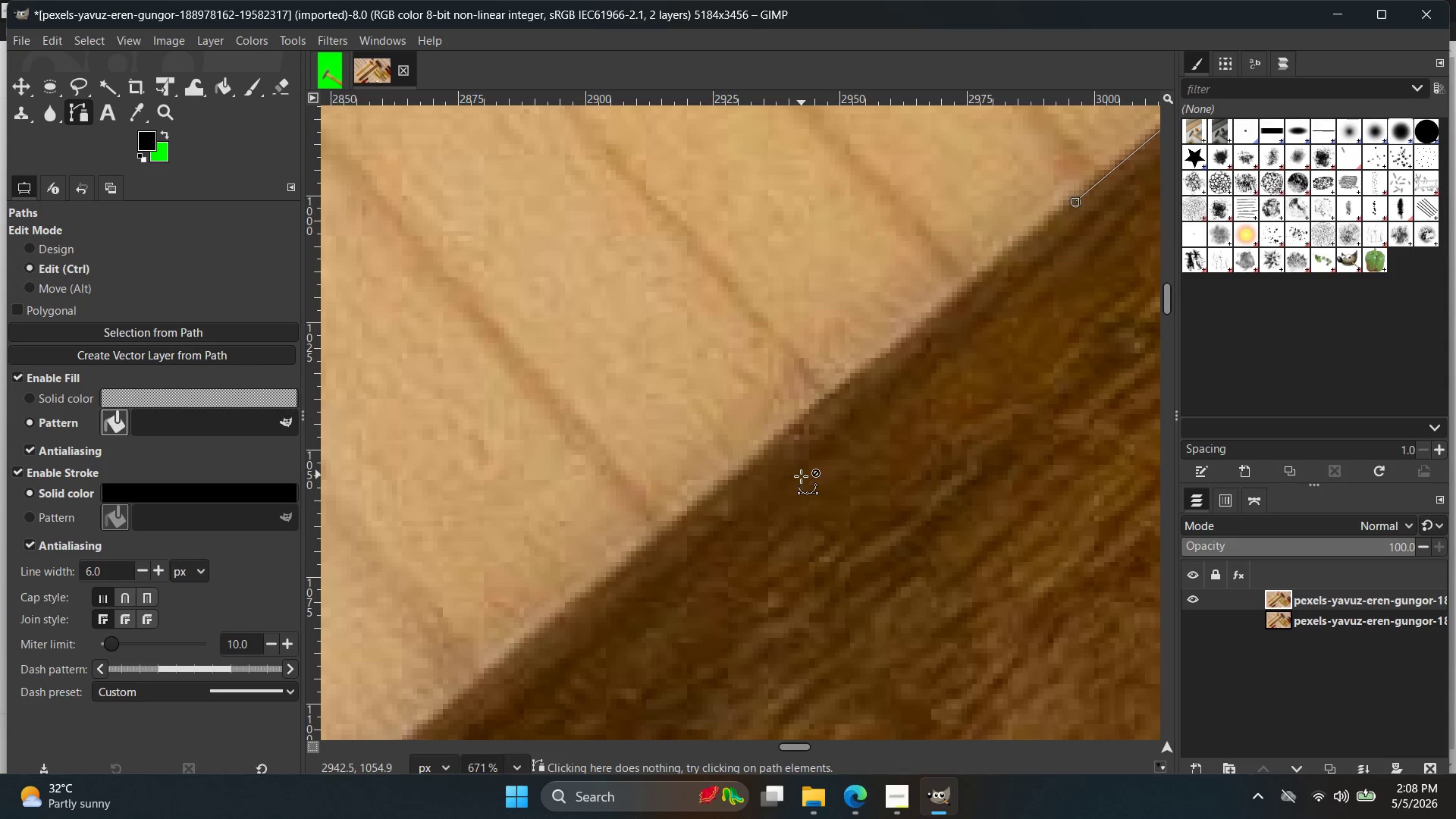 
key(Control+Z)
 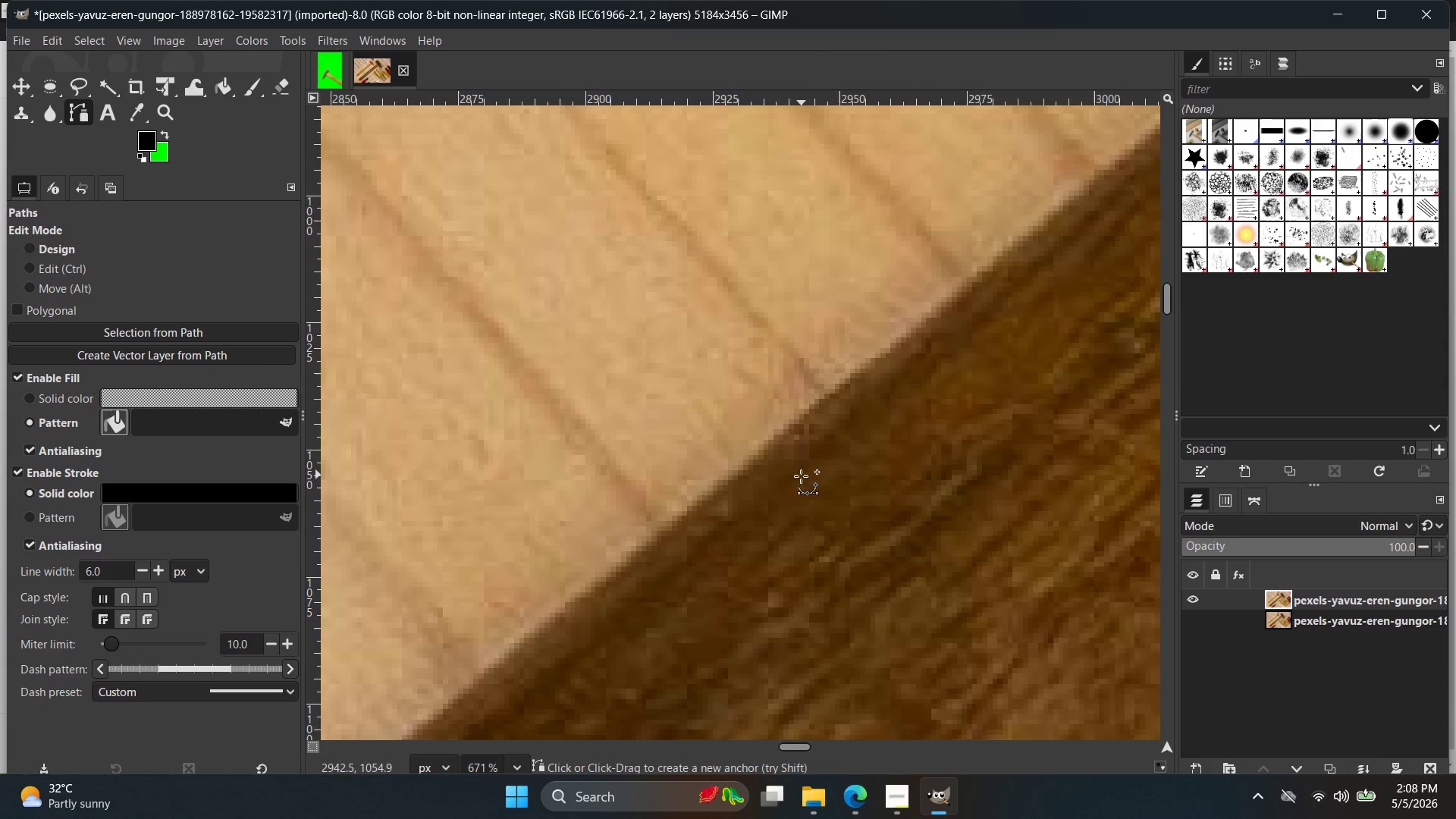 
hold_key(key=Space, duration=0.45)
 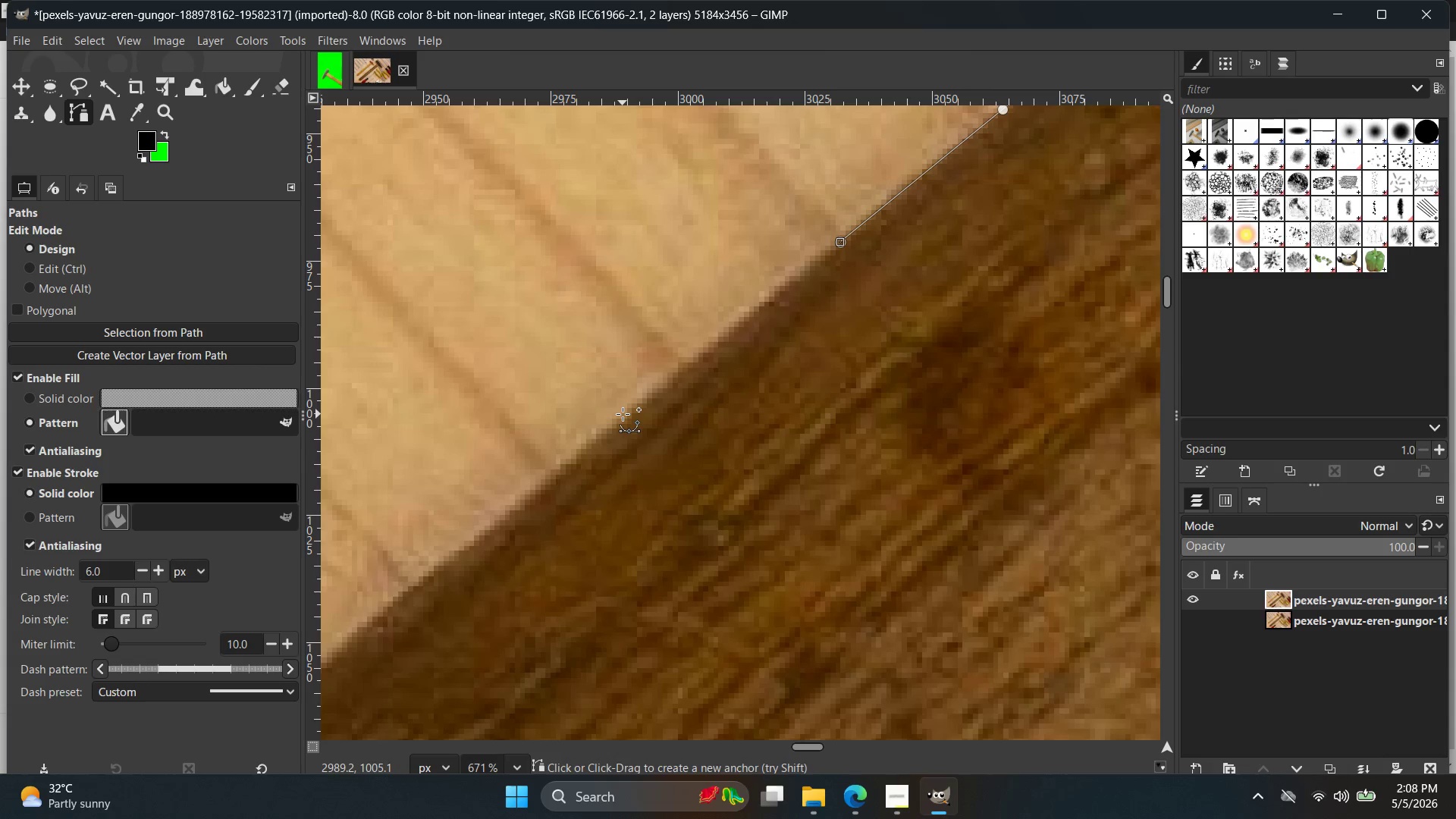 
left_click([623, 417])
 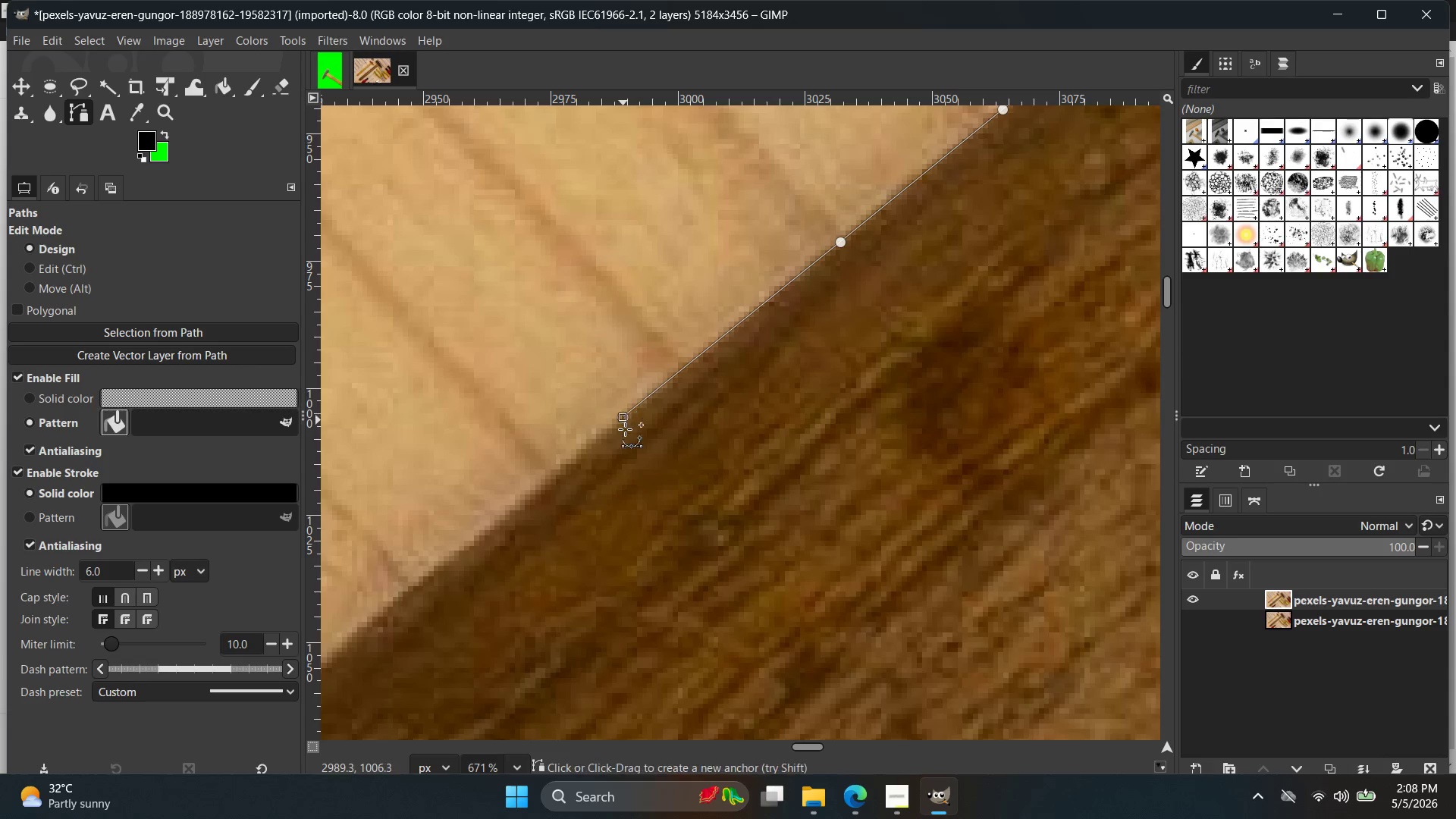 
hold_key(key=Space, duration=0.5)
 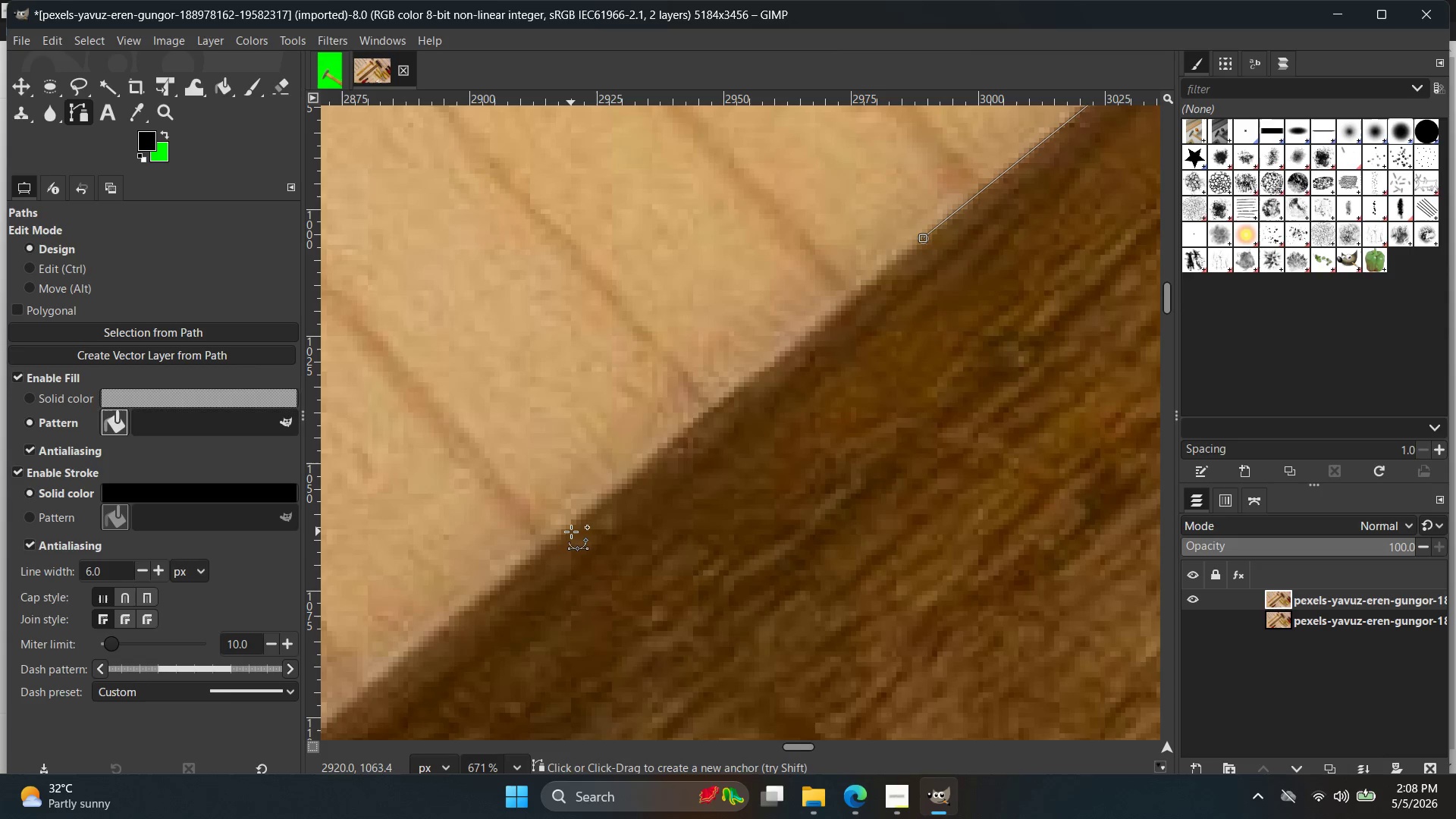 
left_click([571, 527])
 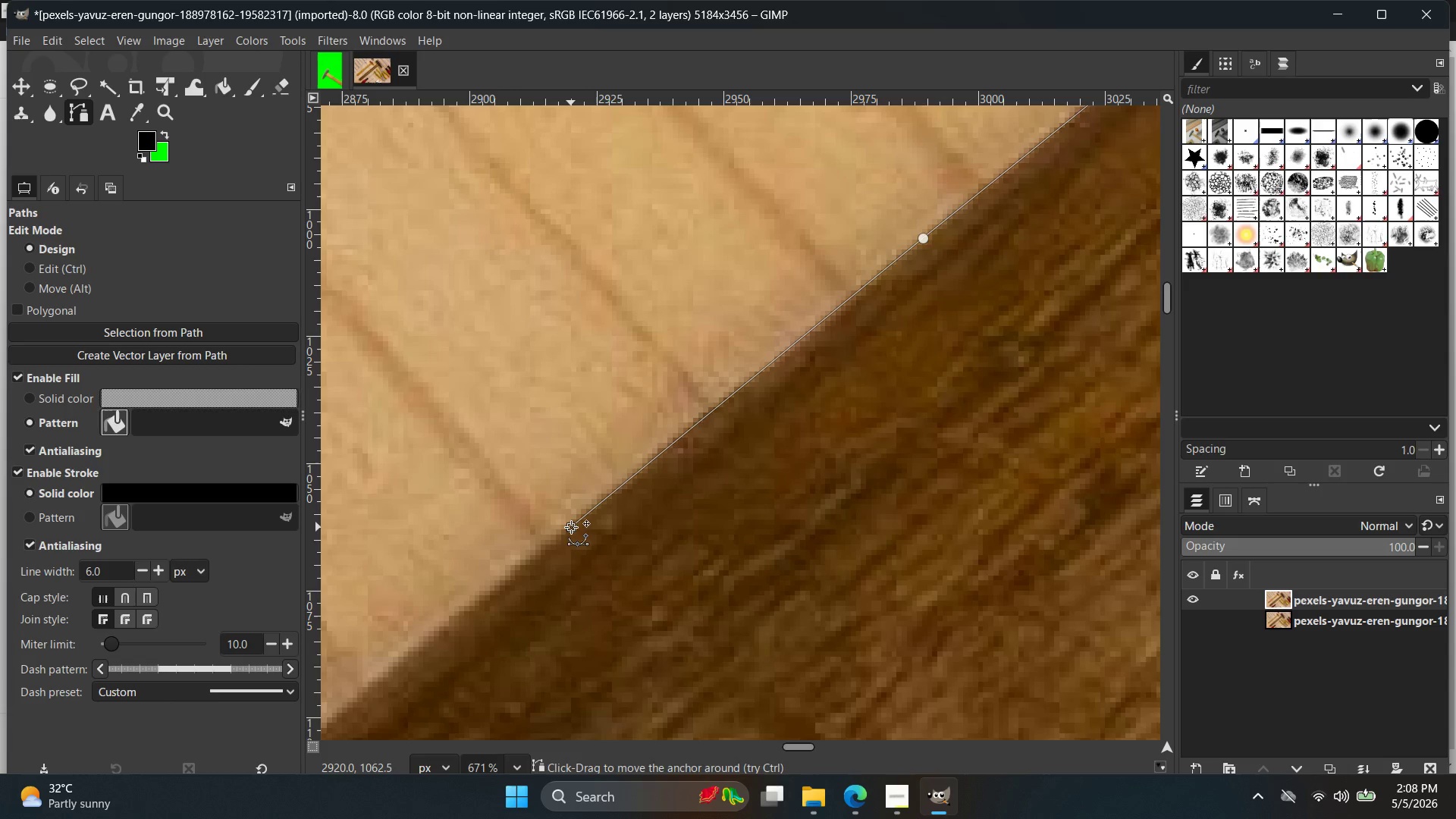 
hold_key(key=Space, duration=0.53)
 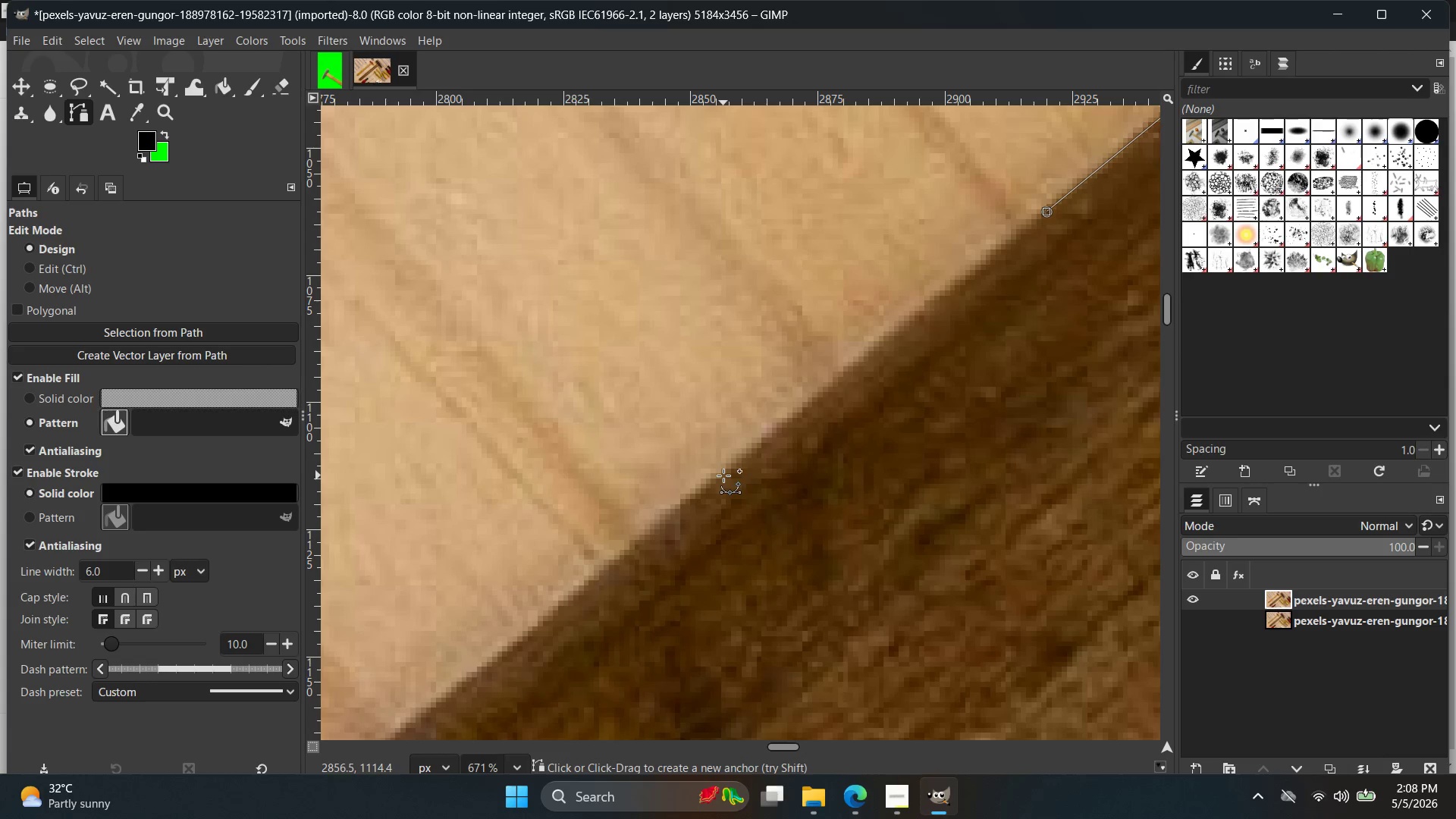 
left_click([723, 475])
 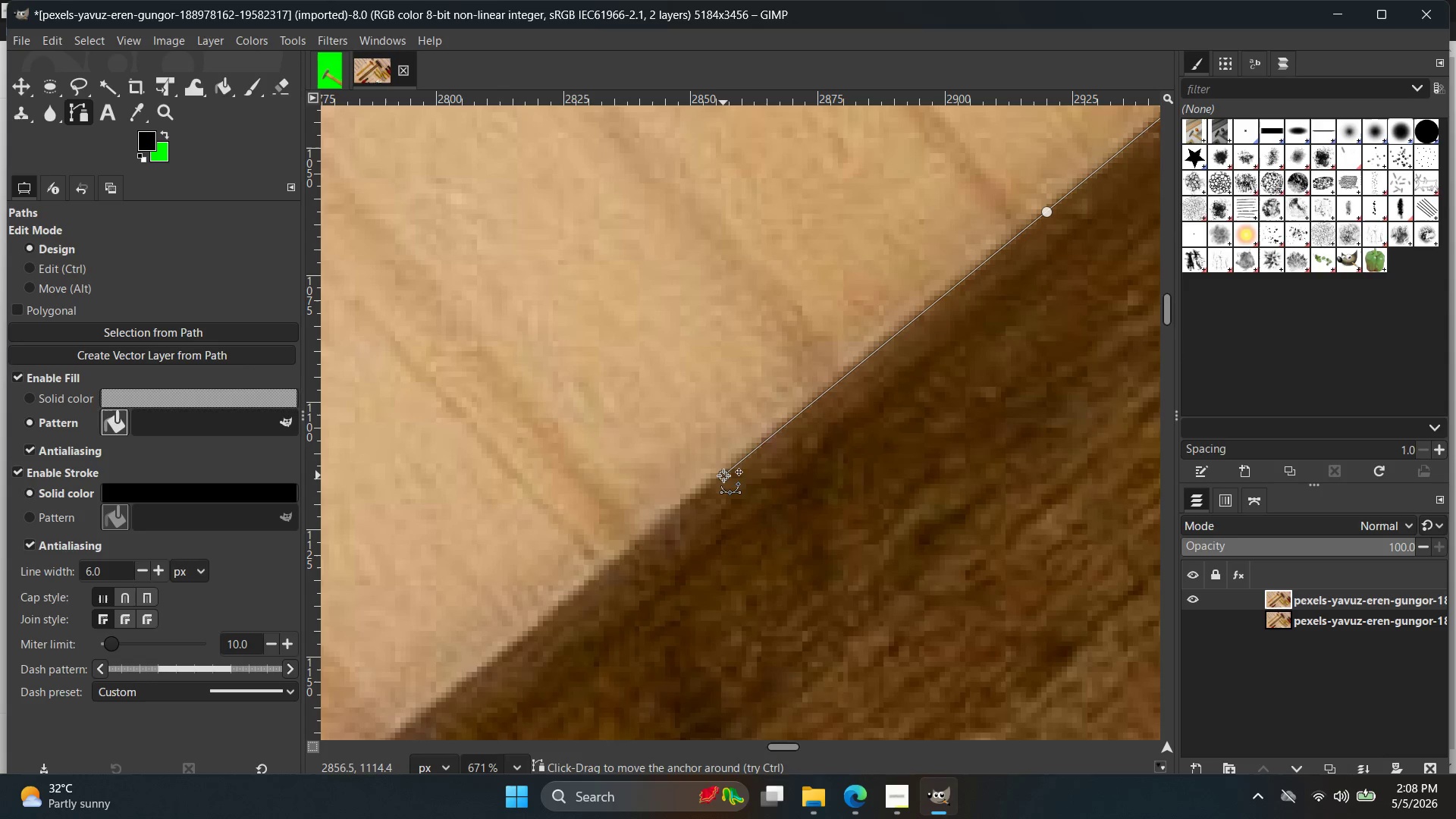 
key(Control+ControlLeft)
 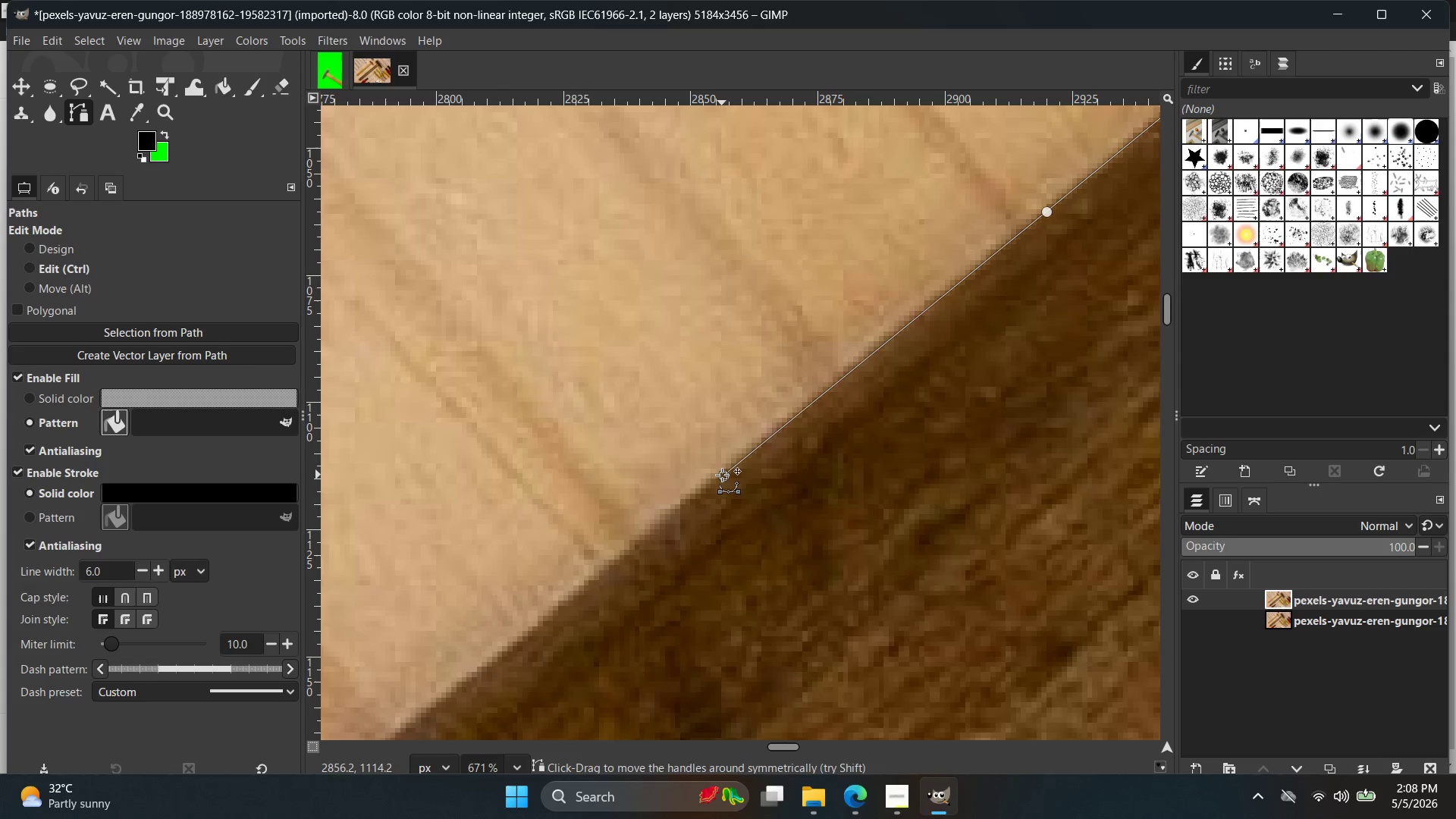 
key(Control+Z)
 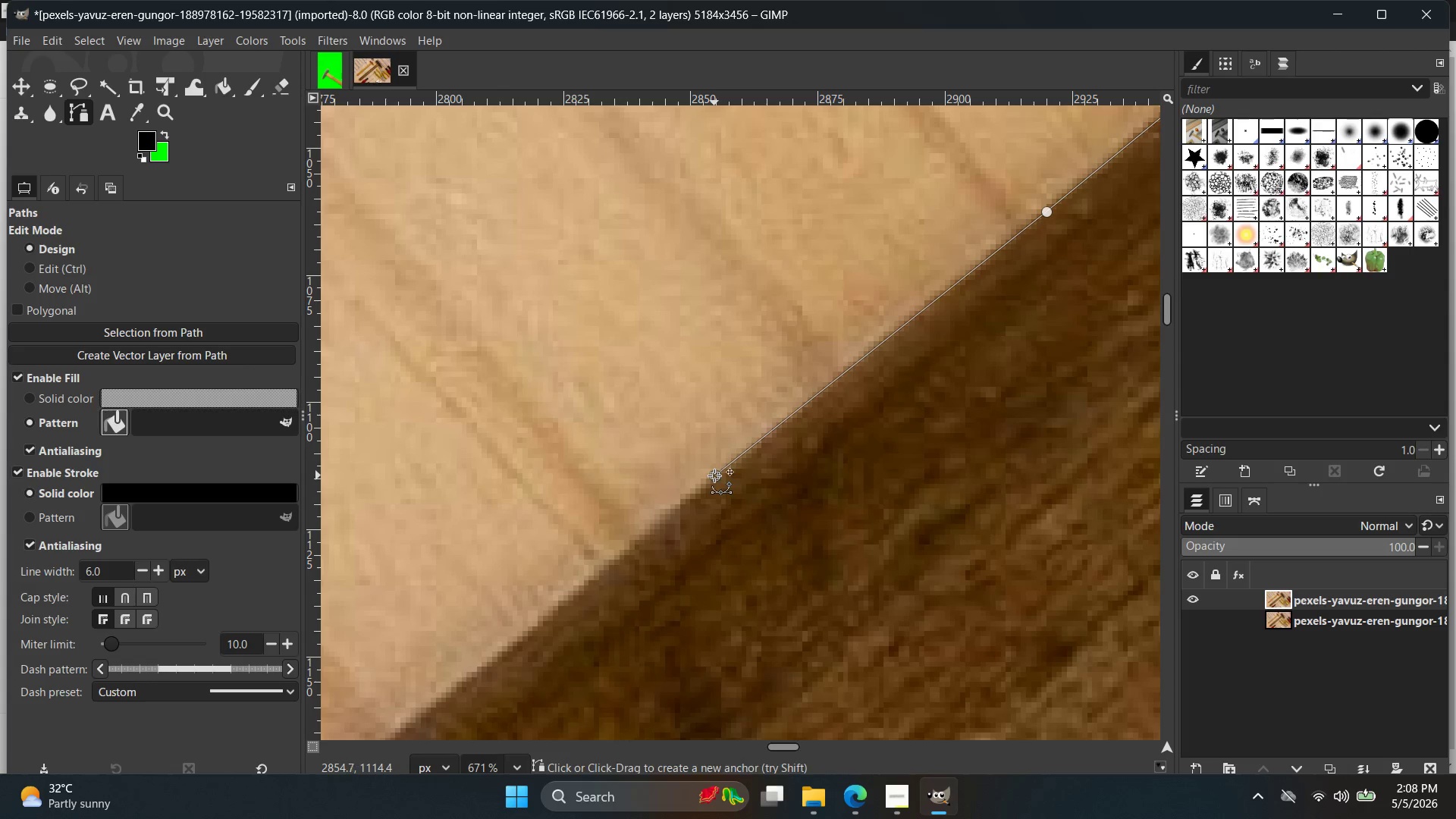 
hold_key(key=Space, duration=0.52)
 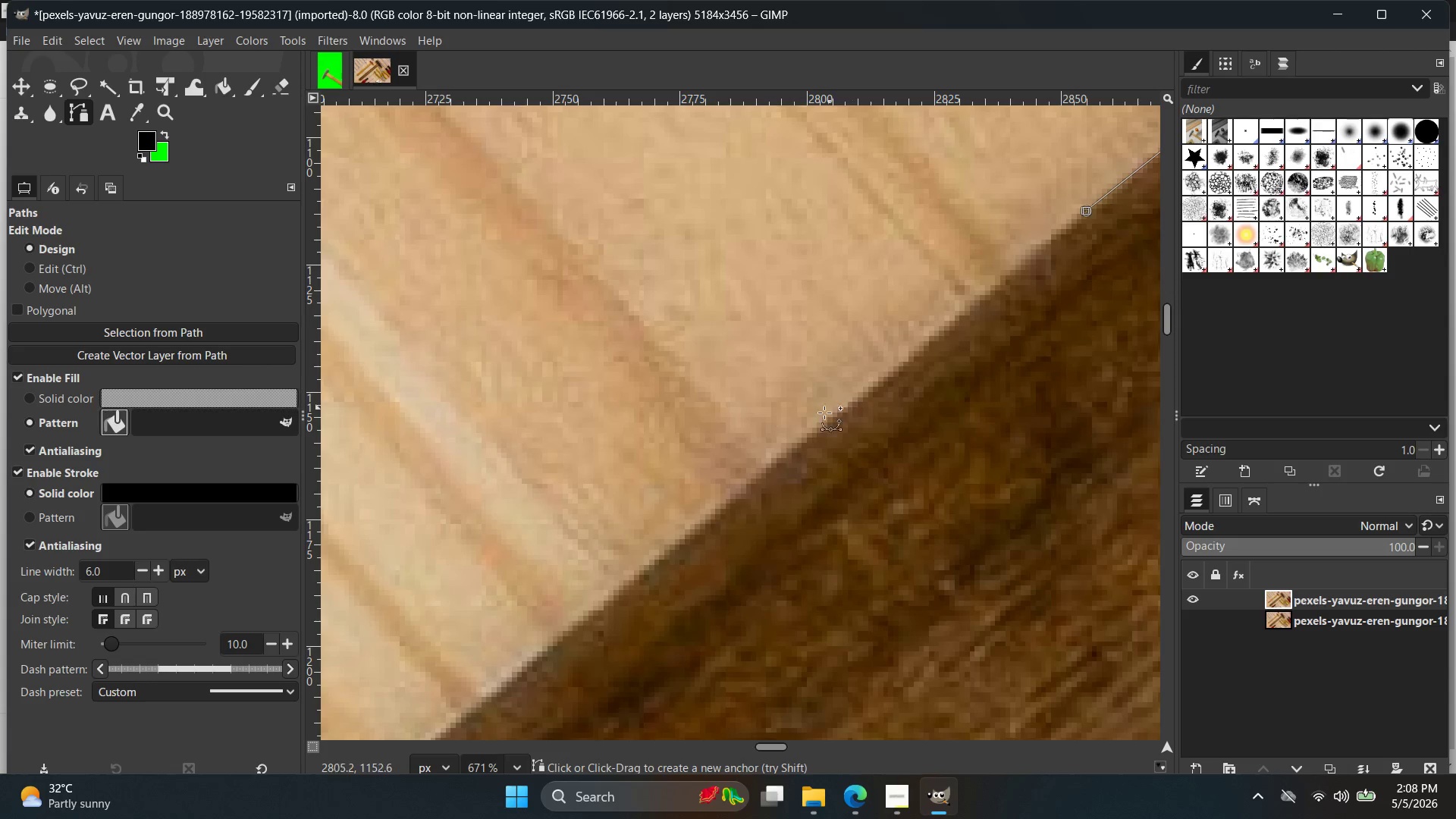 
scroll: coordinate [812, 410], scroll_direction: up, amount: 1.0
 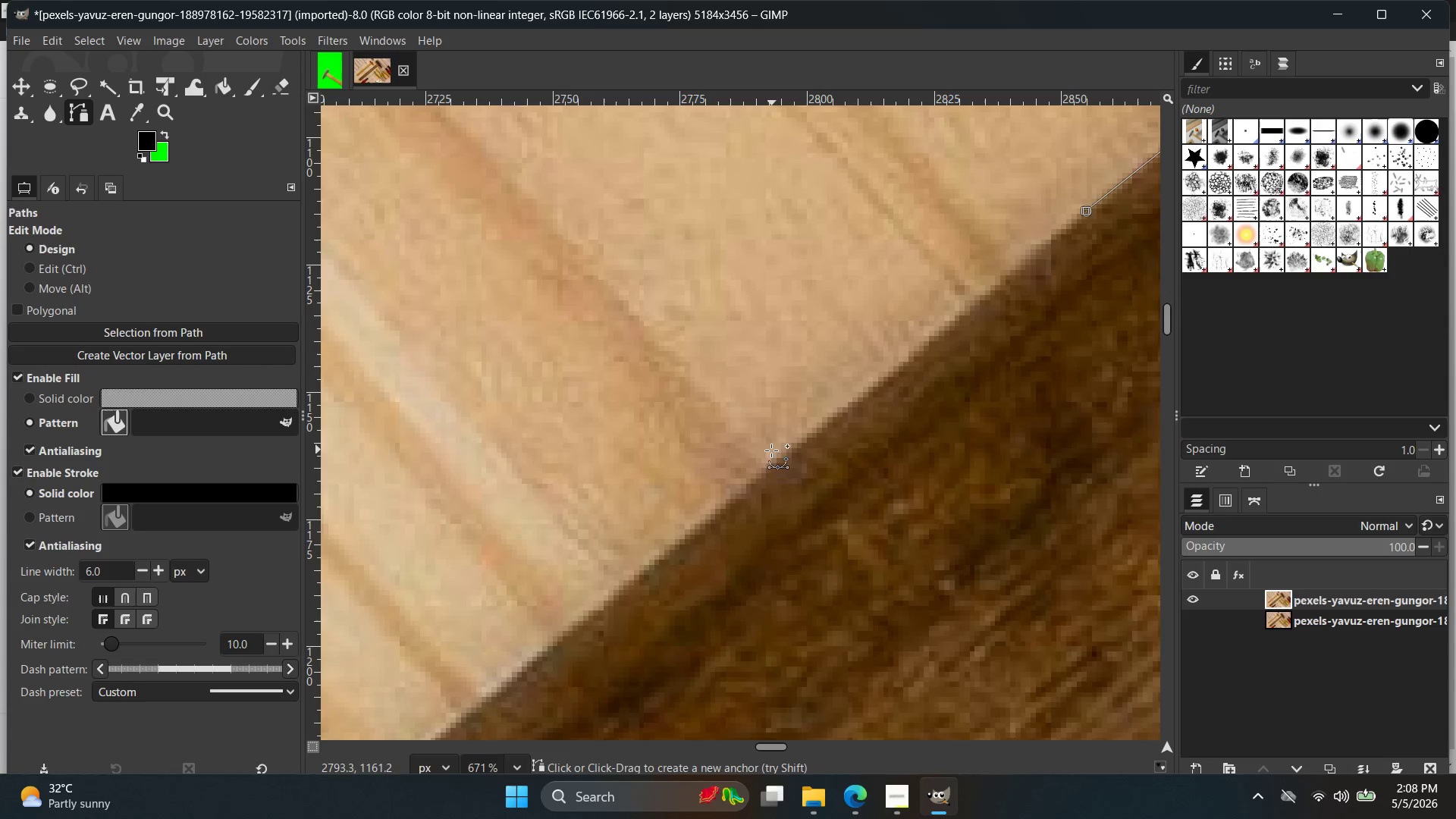 
left_click([774, 468])
 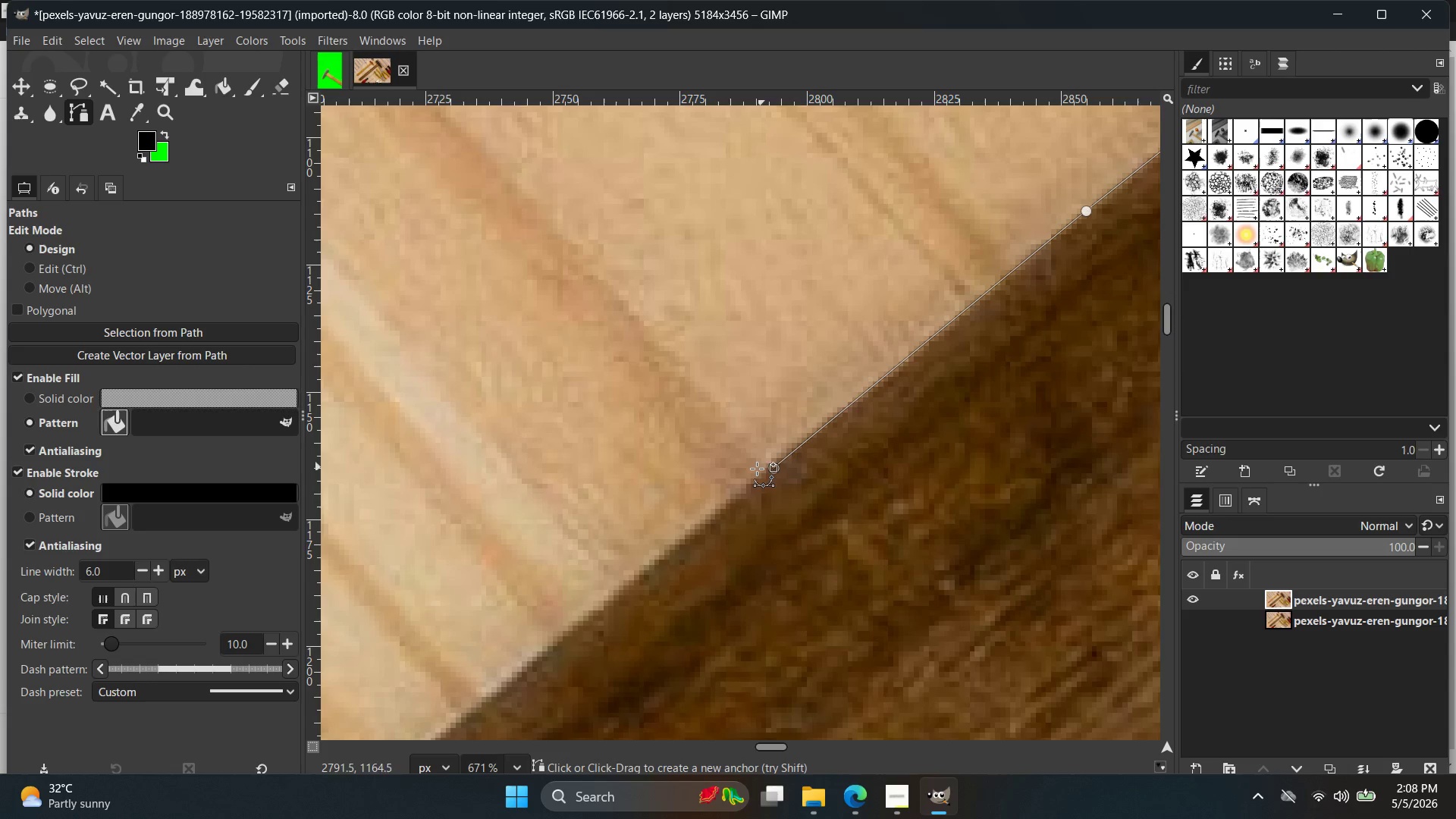 
key(Control+ControlLeft)
 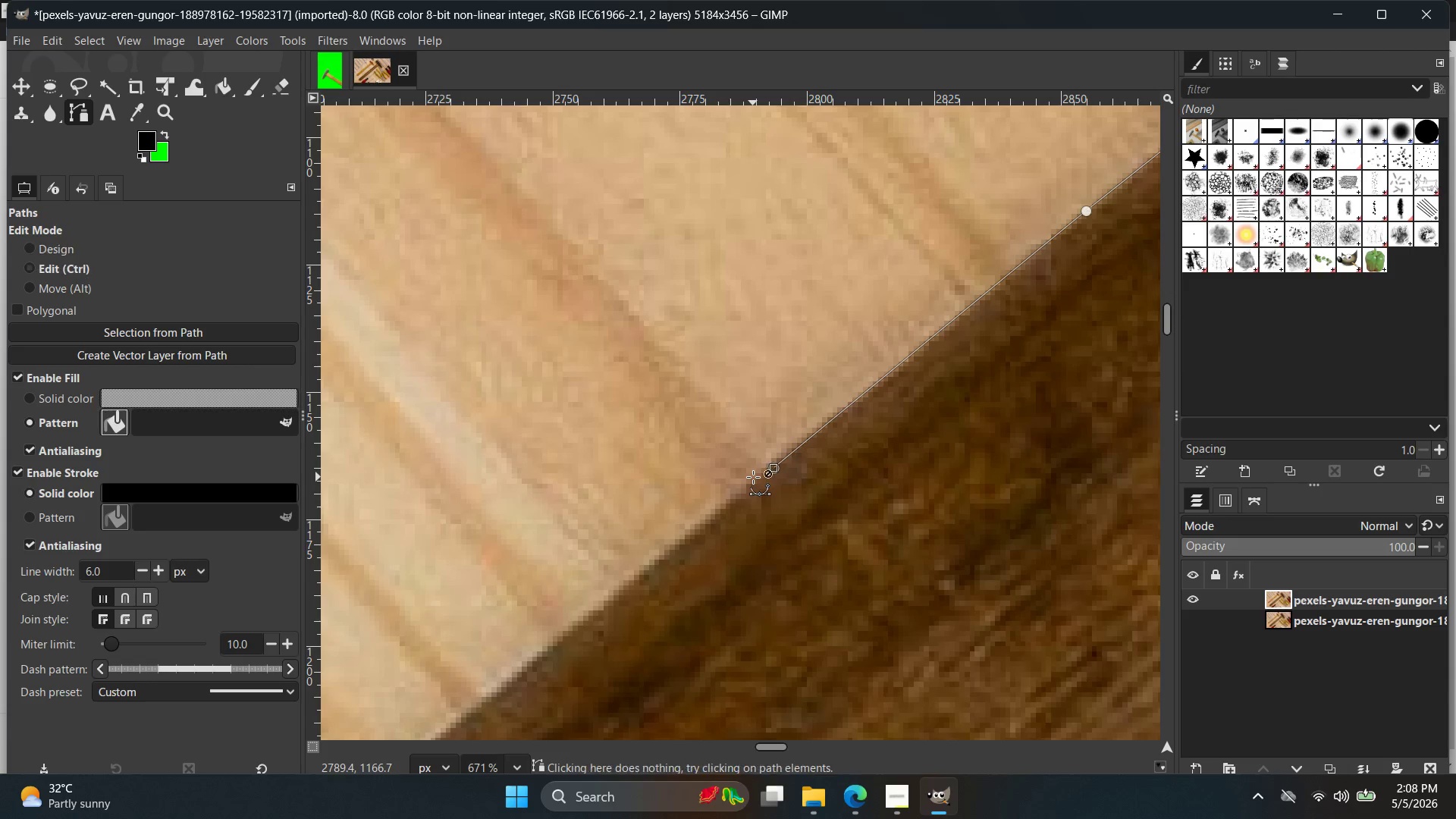 
key(Control+Z)
 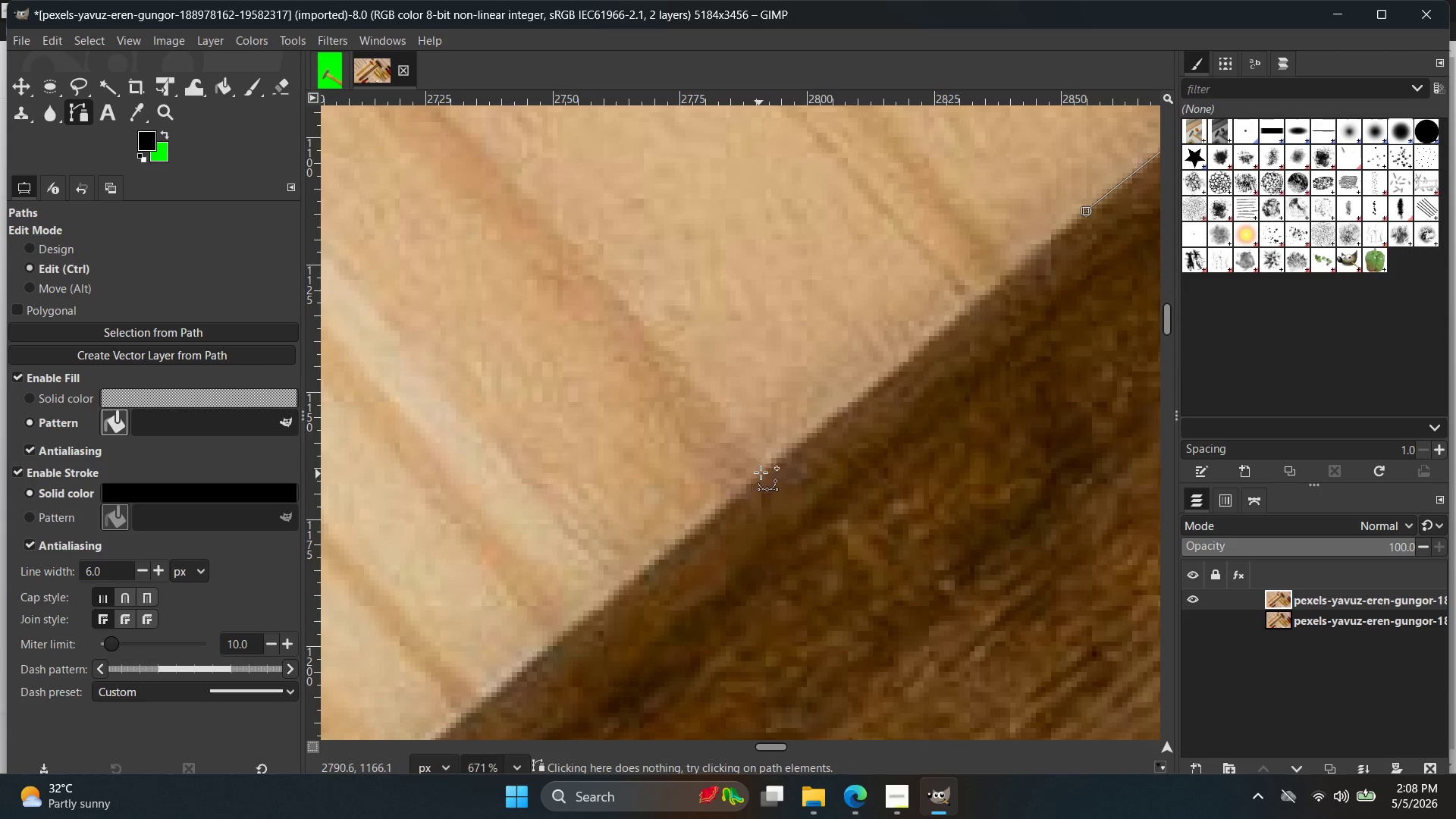 
left_click([762, 471])
 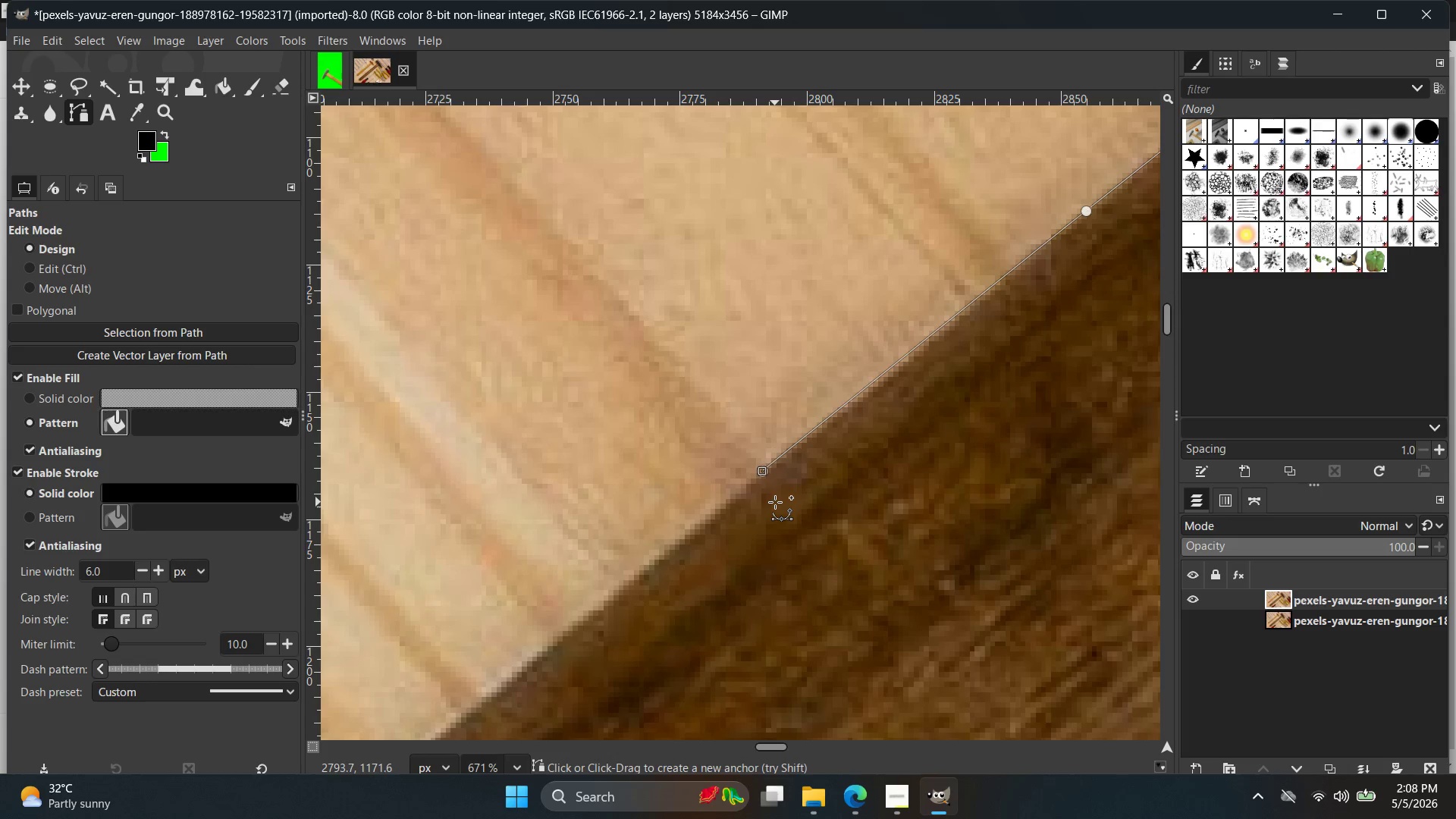 
scroll: coordinate [799, 499], scroll_direction: up, amount: 4.0
 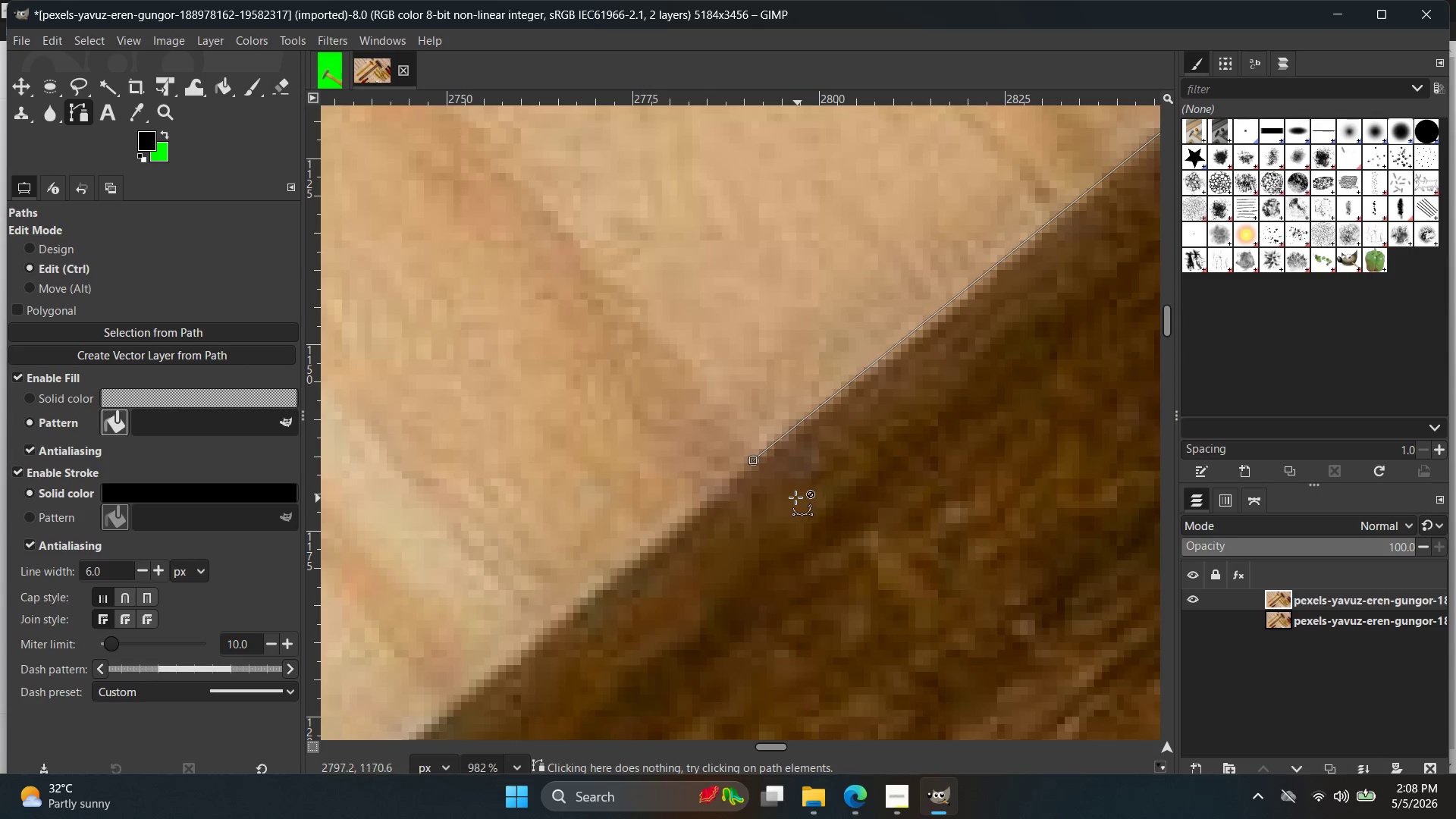 
key(Control+Z)
 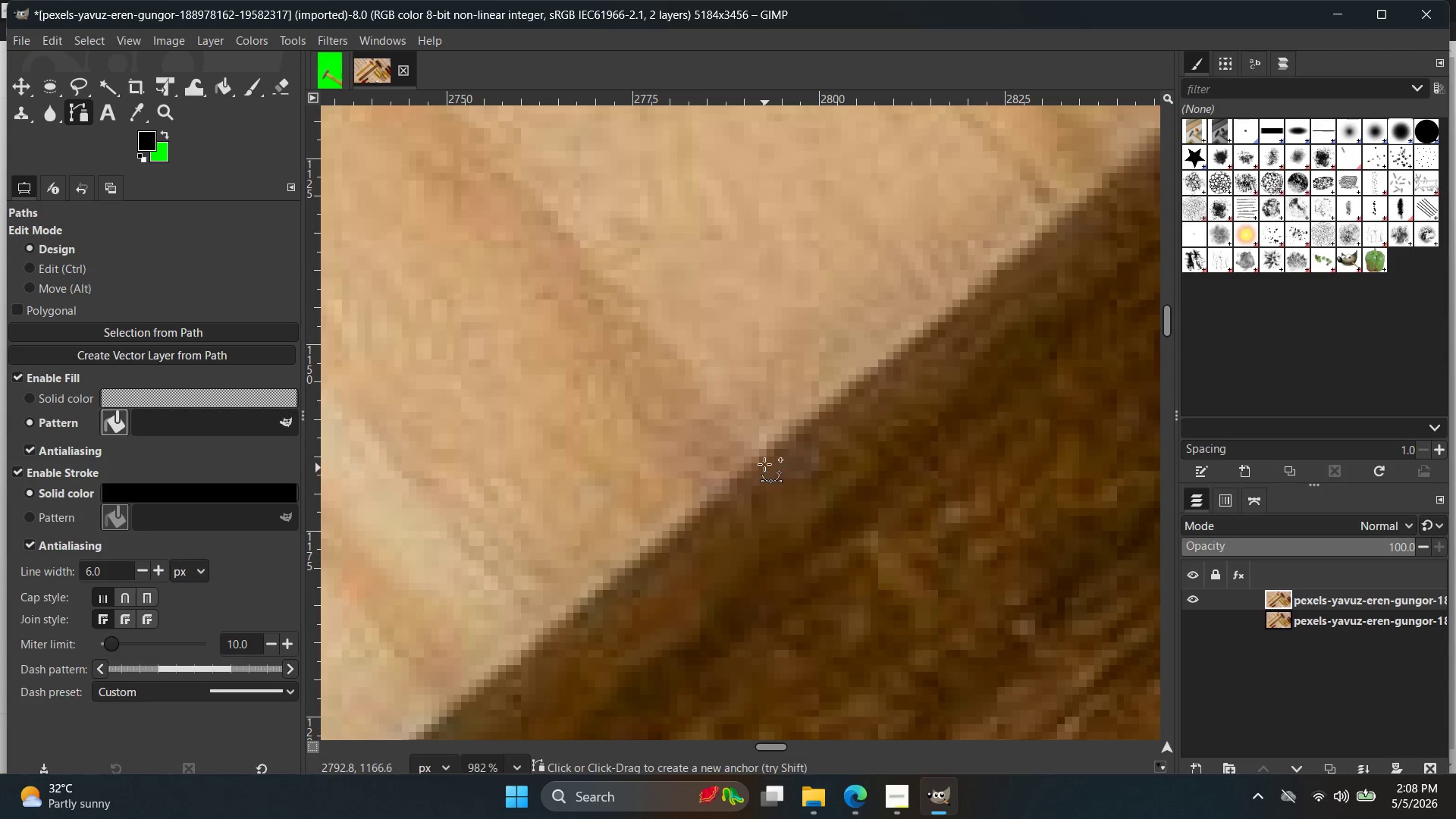 
left_click([761, 459])
 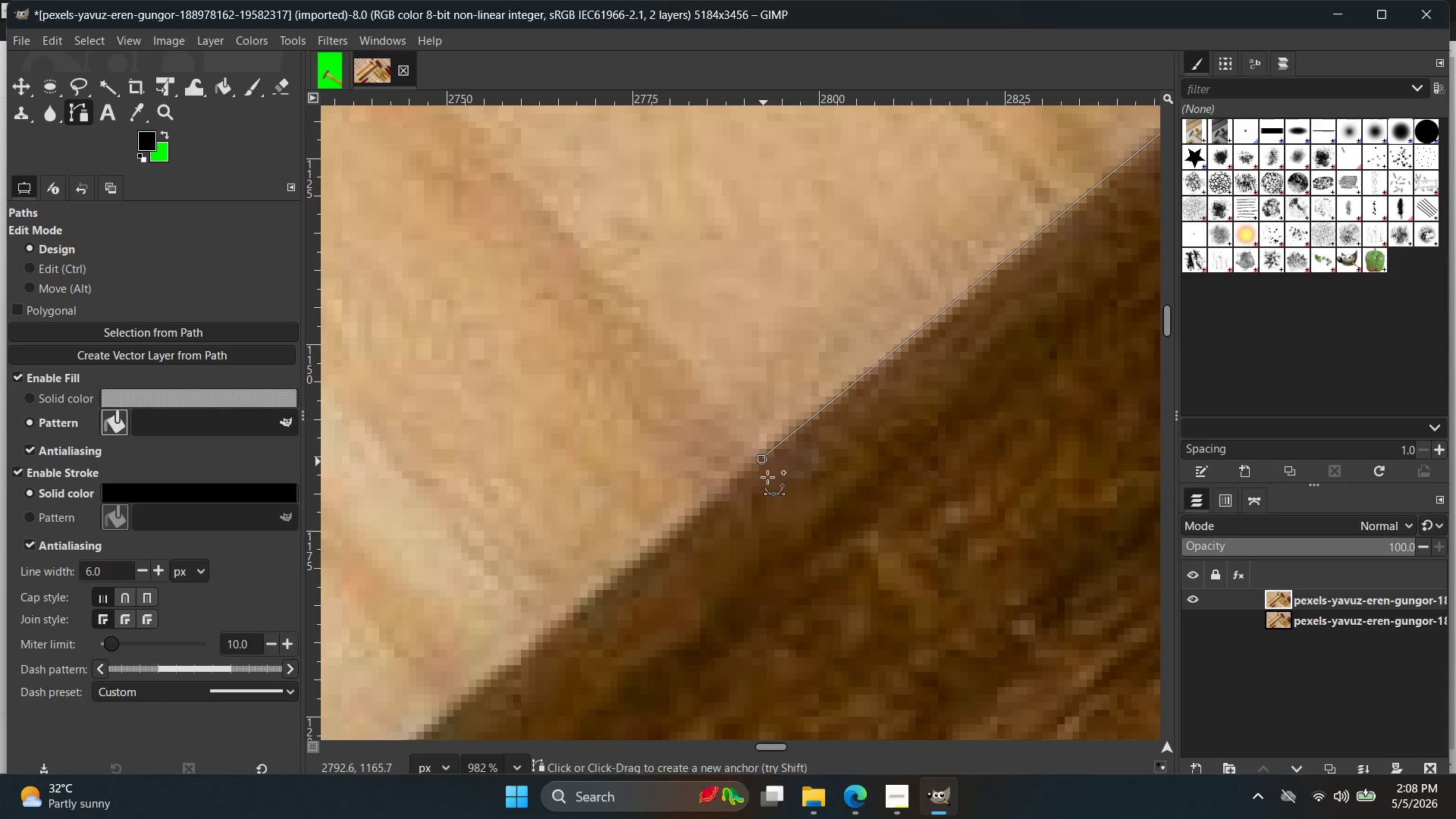 
hold_key(key=Space, duration=0.48)
 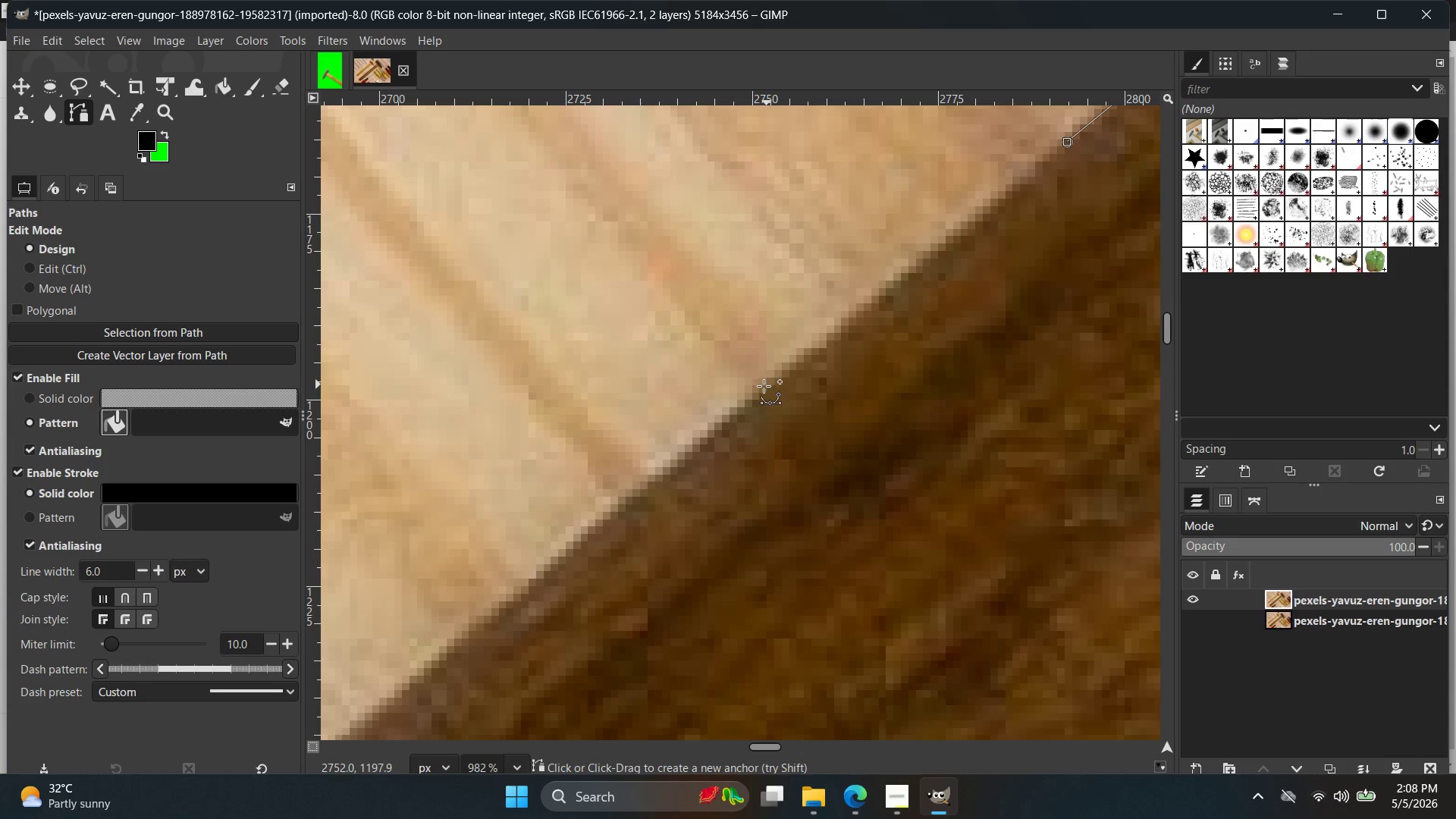 
left_click([763, 388])
 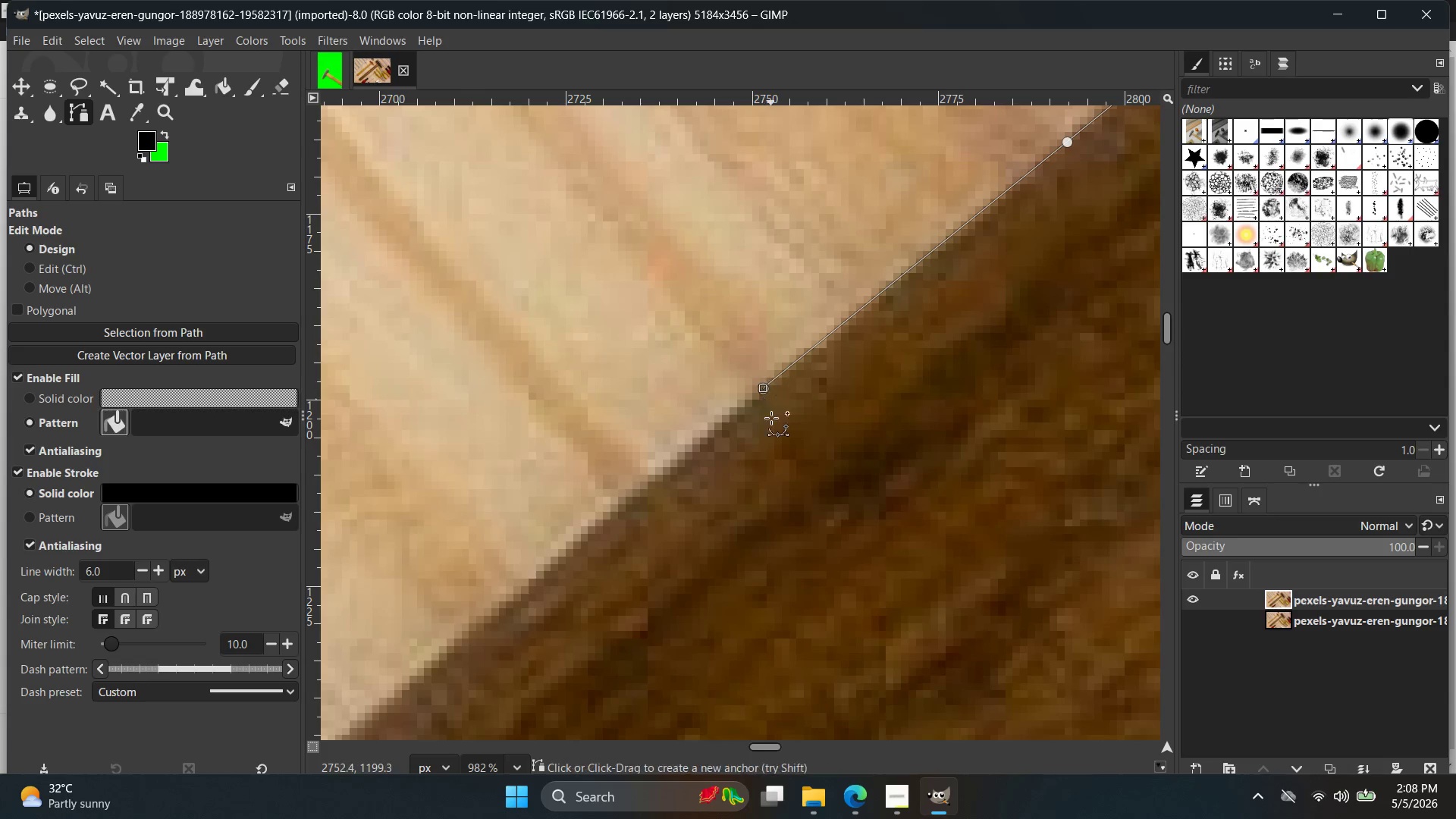 
hold_key(key=Space, duration=0.44)
 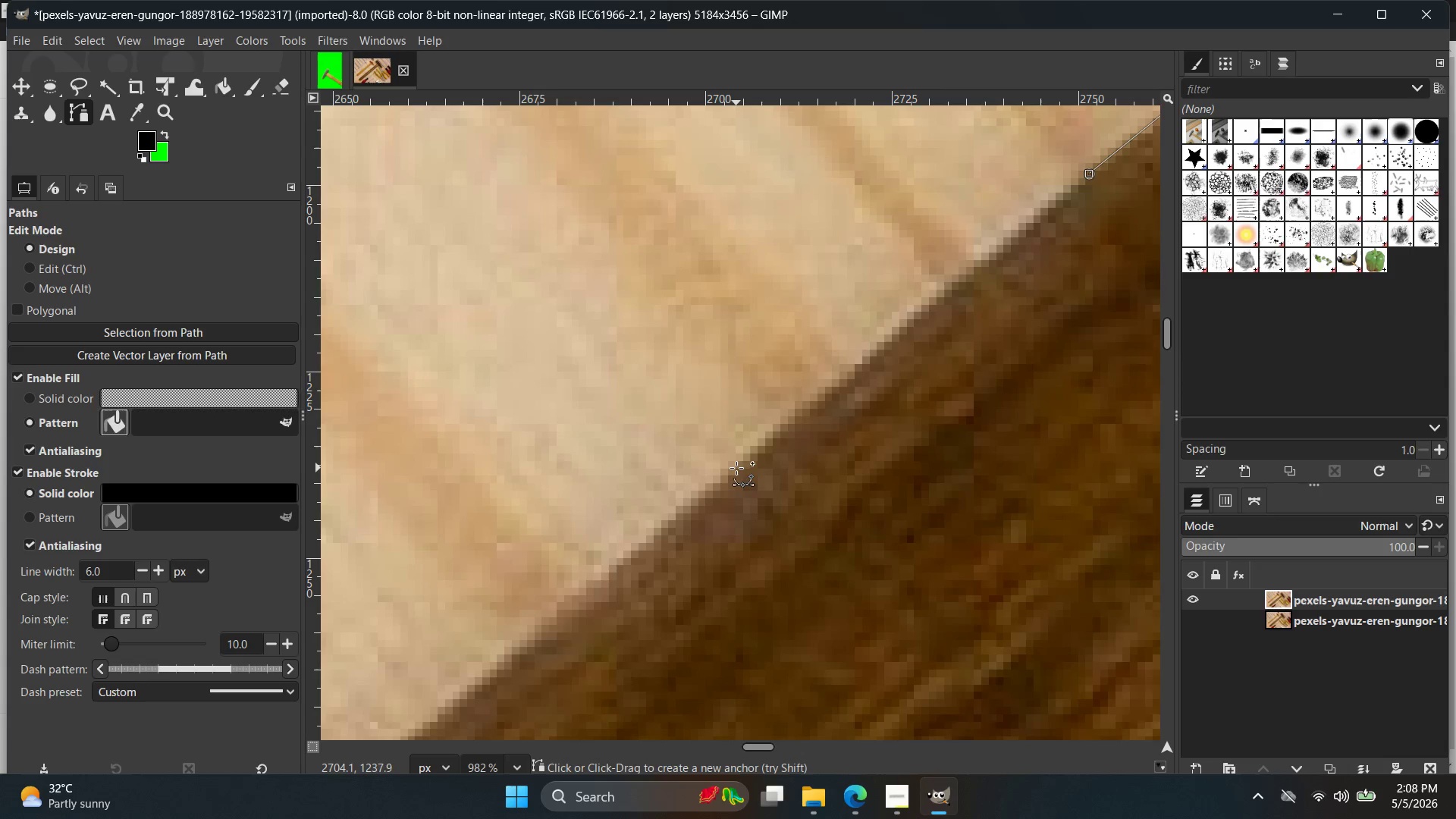 
left_click([737, 469])
 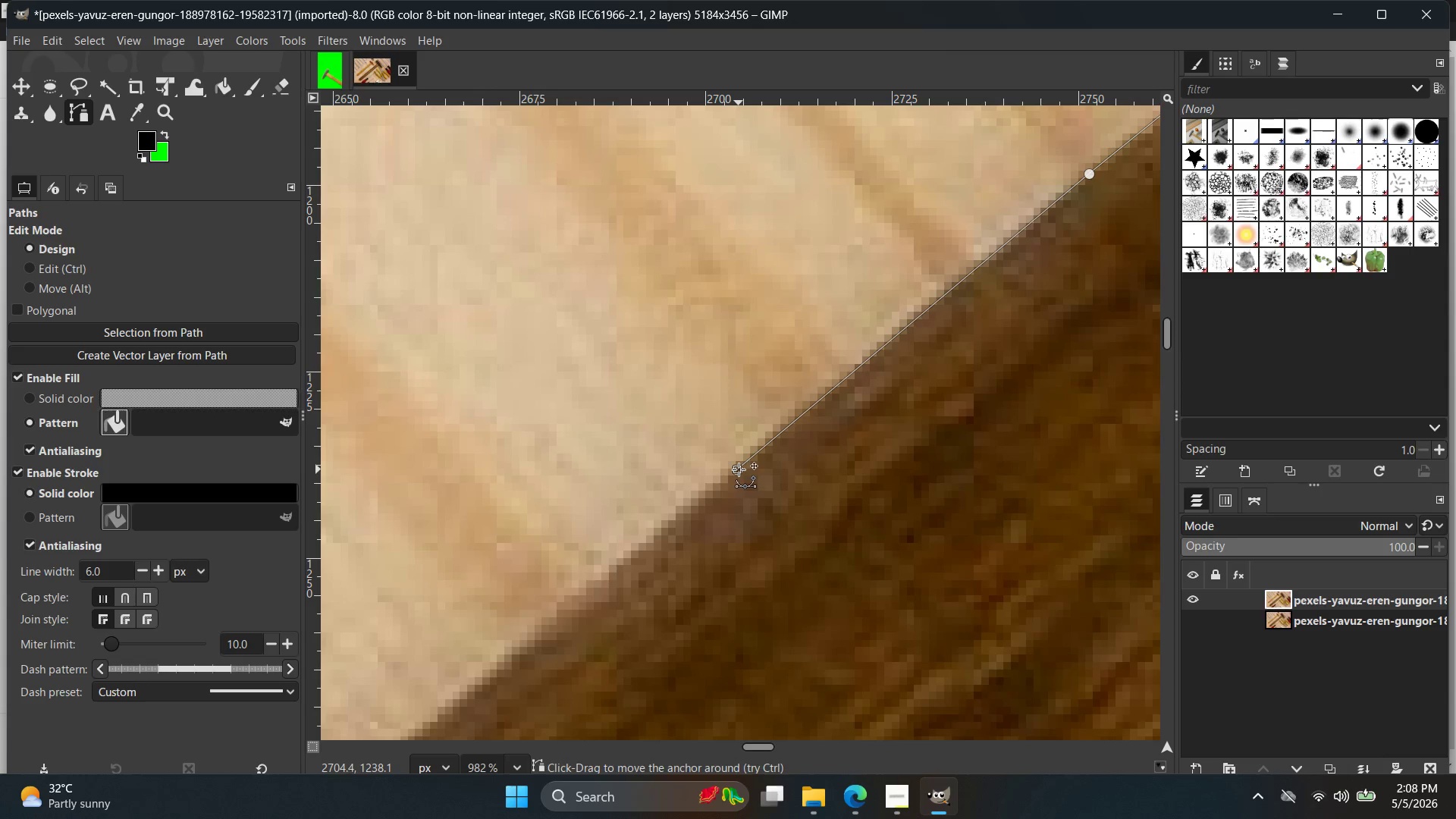 
hold_key(key=ControlLeft, duration=0.8)
 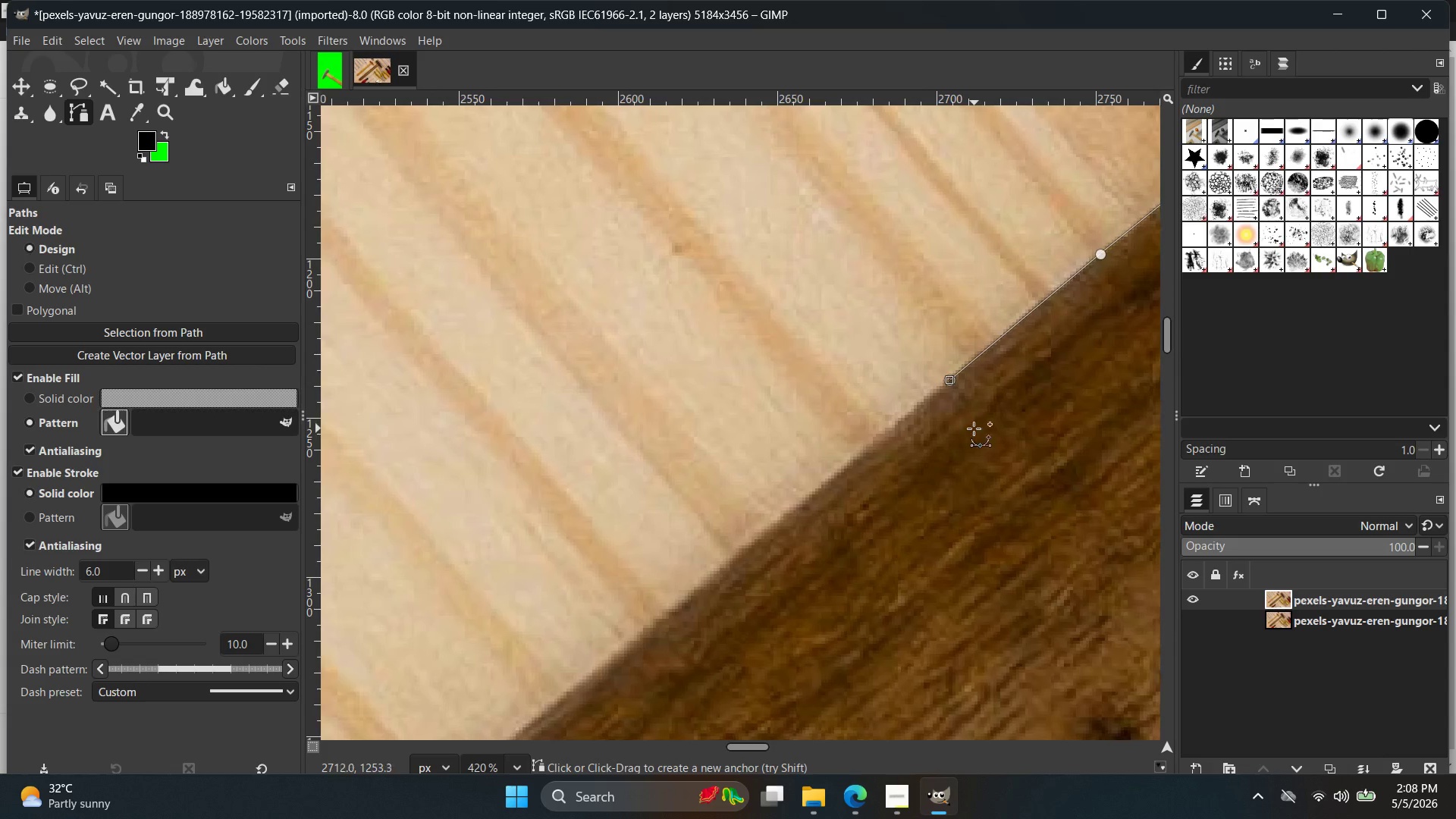 
hold_key(key=Space, duration=0.41)
 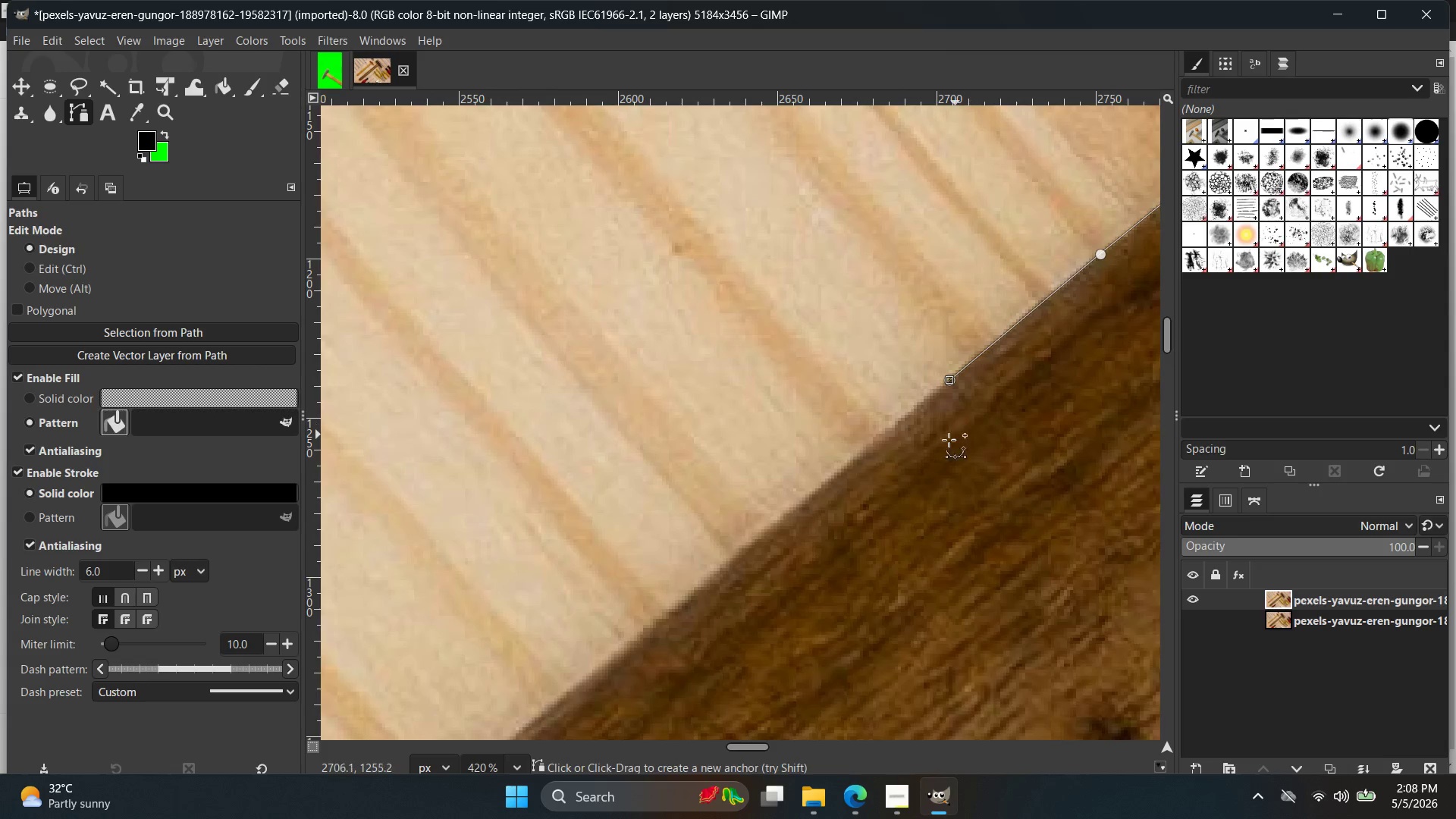 
scroll: coordinate [762, 495], scroll_direction: down, amount: 9.0
 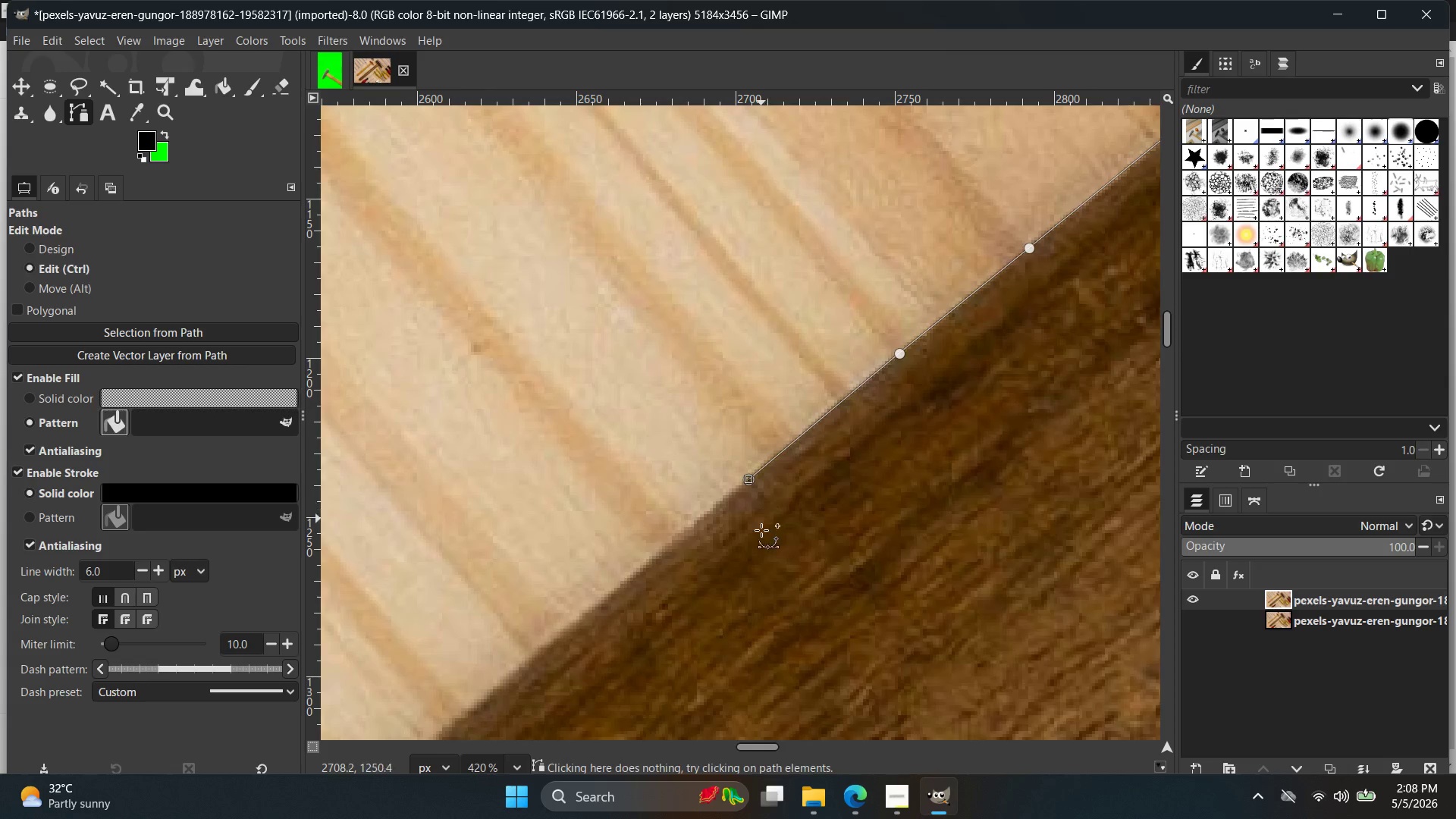 
hold_key(key=ControlLeft, duration=1.22)
scroll: coordinate [801, 510], scroll_direction: up, amount: 6.0
 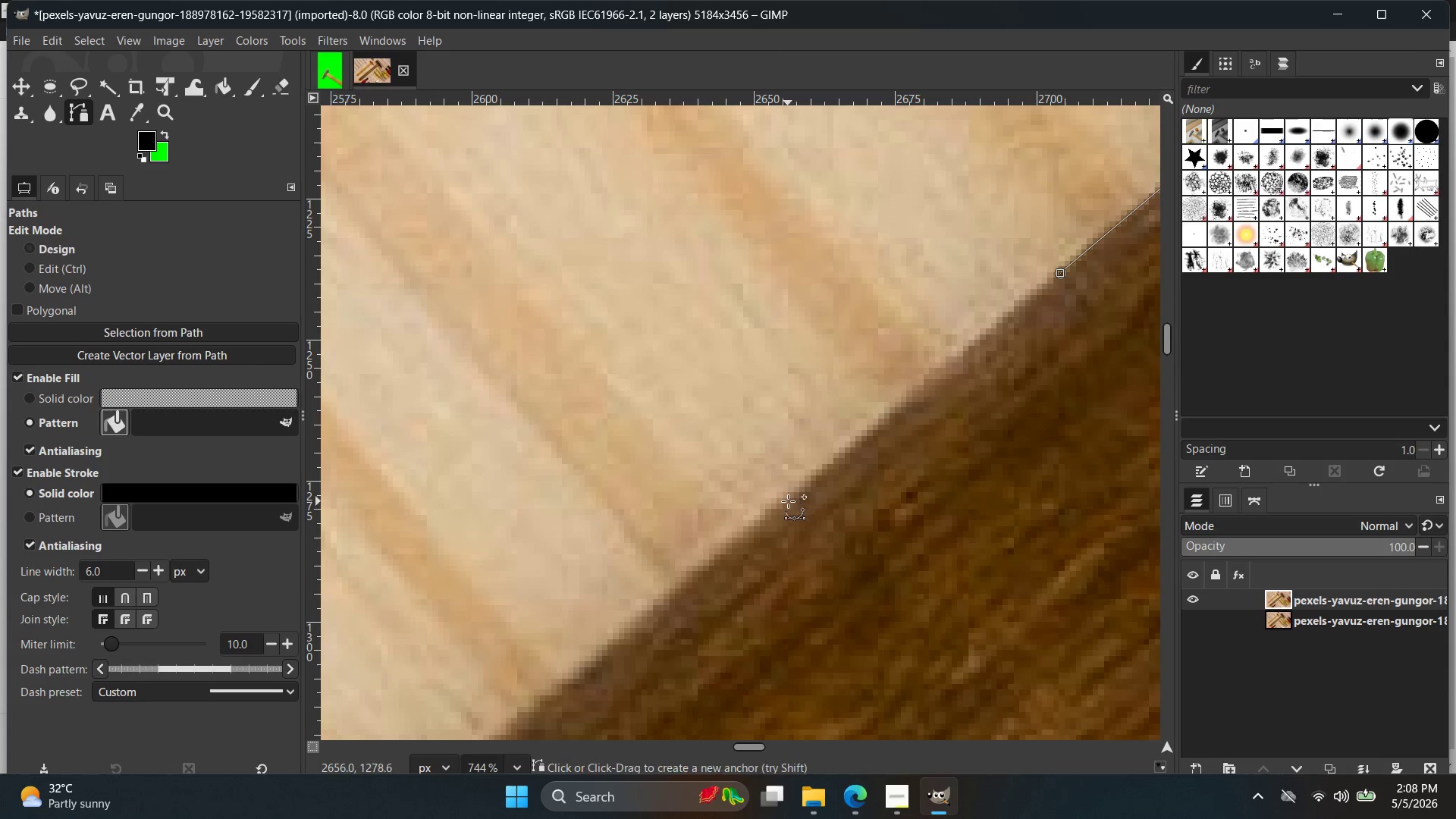 
left_click([788, 501])
 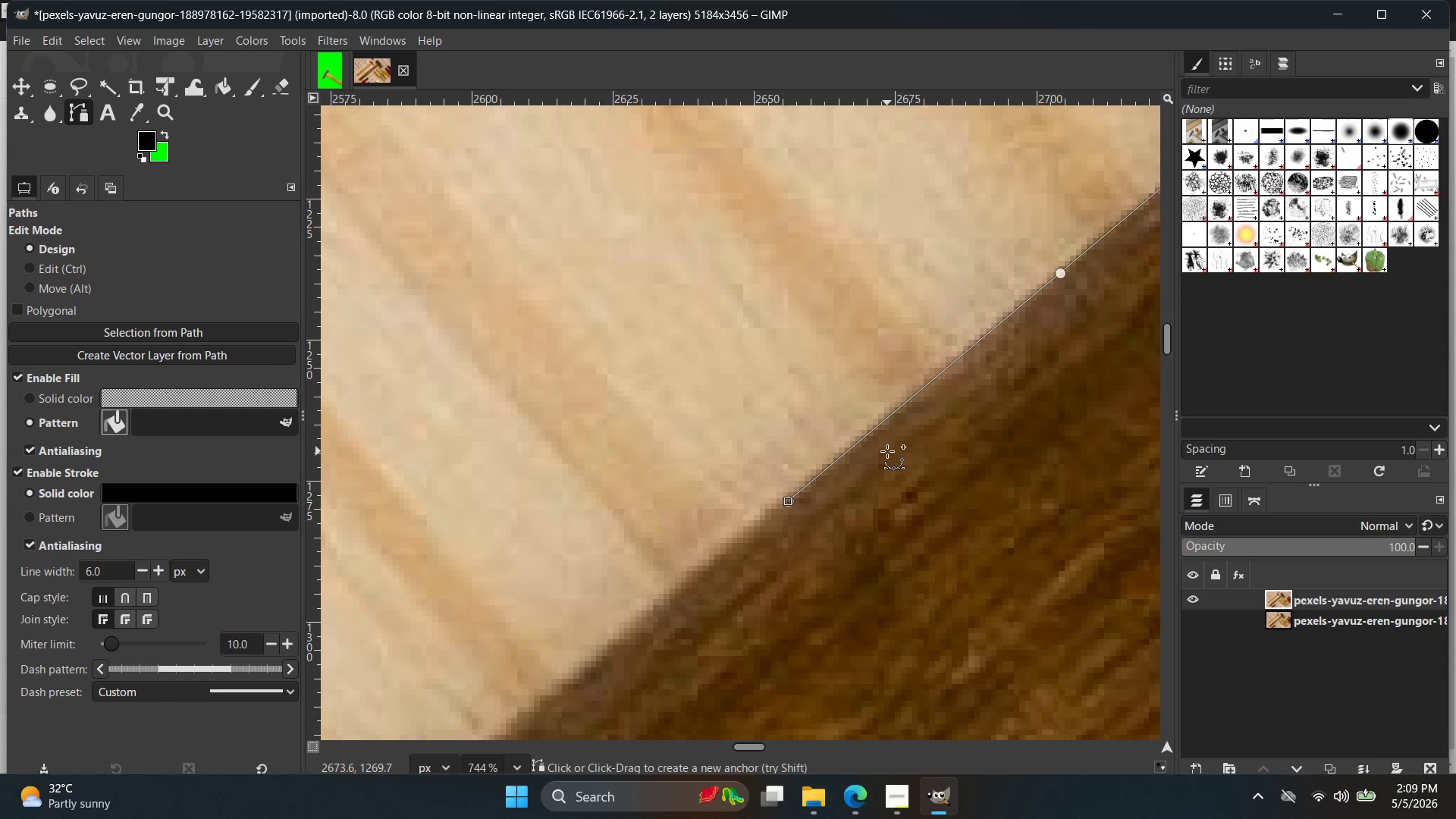 
wait(55.44)
 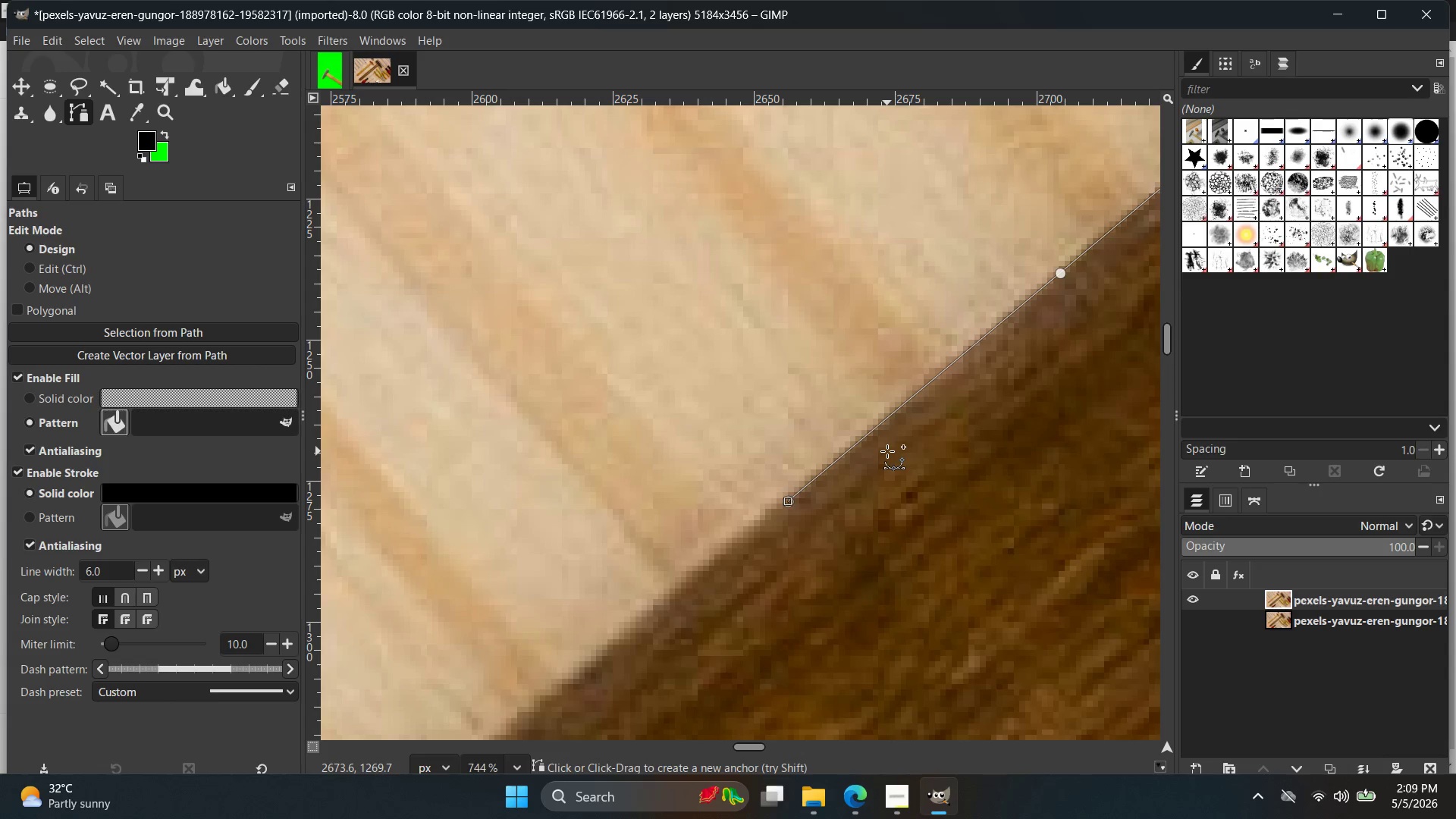 
hold_key(key=Space, duration=0.45)
 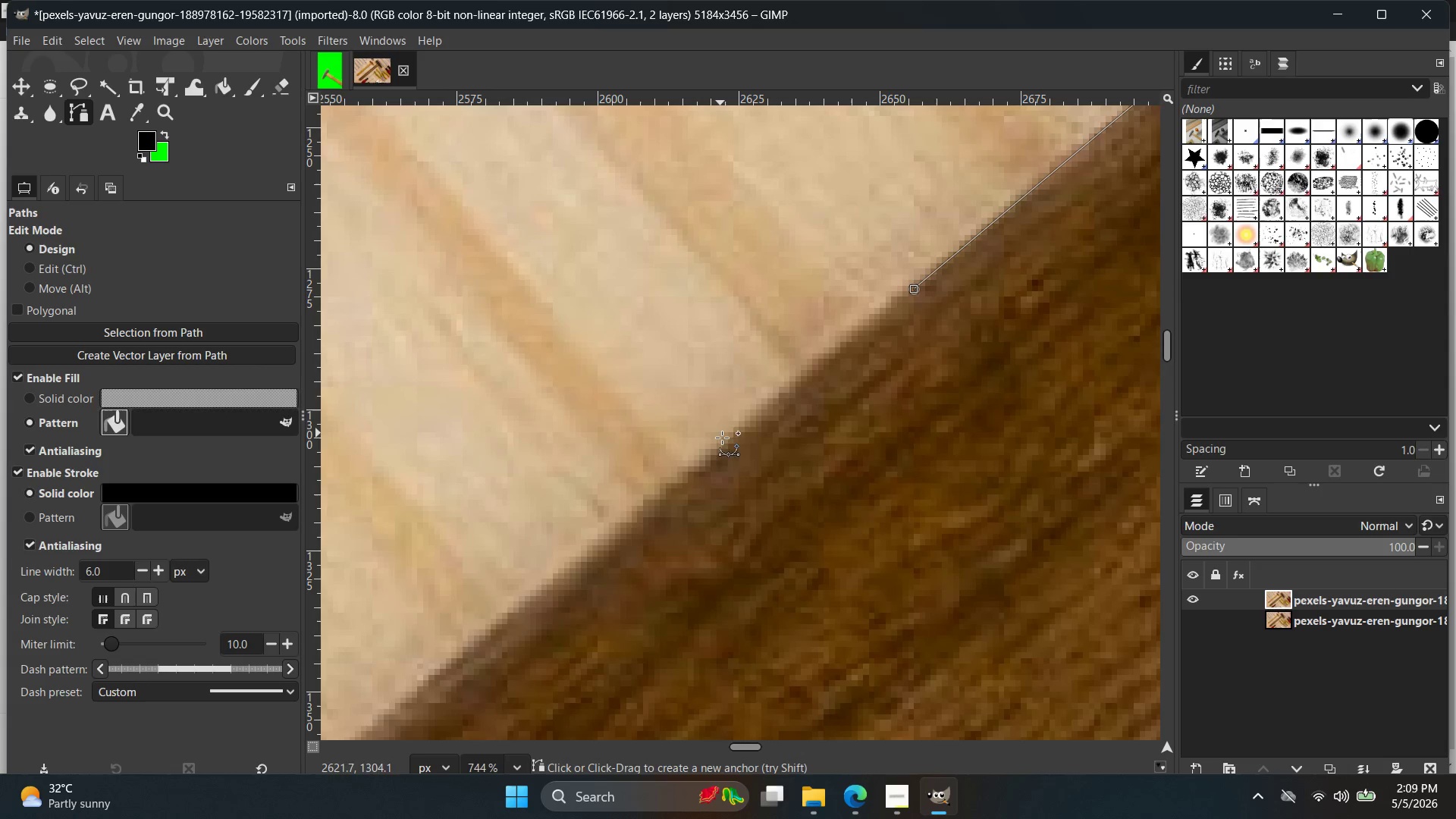 
left_click([723, 445])
 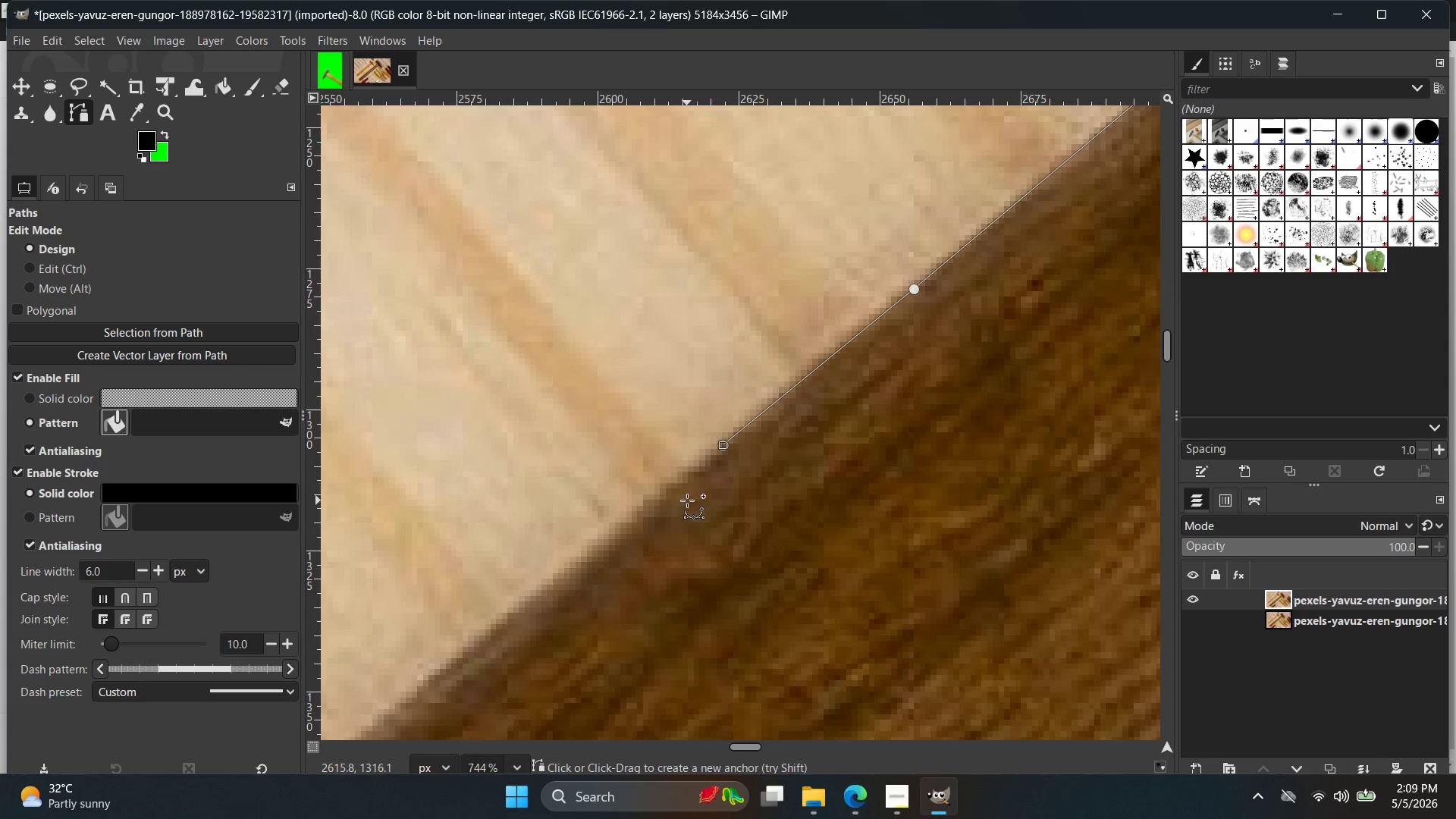 
key(Control+ControlLeft)
 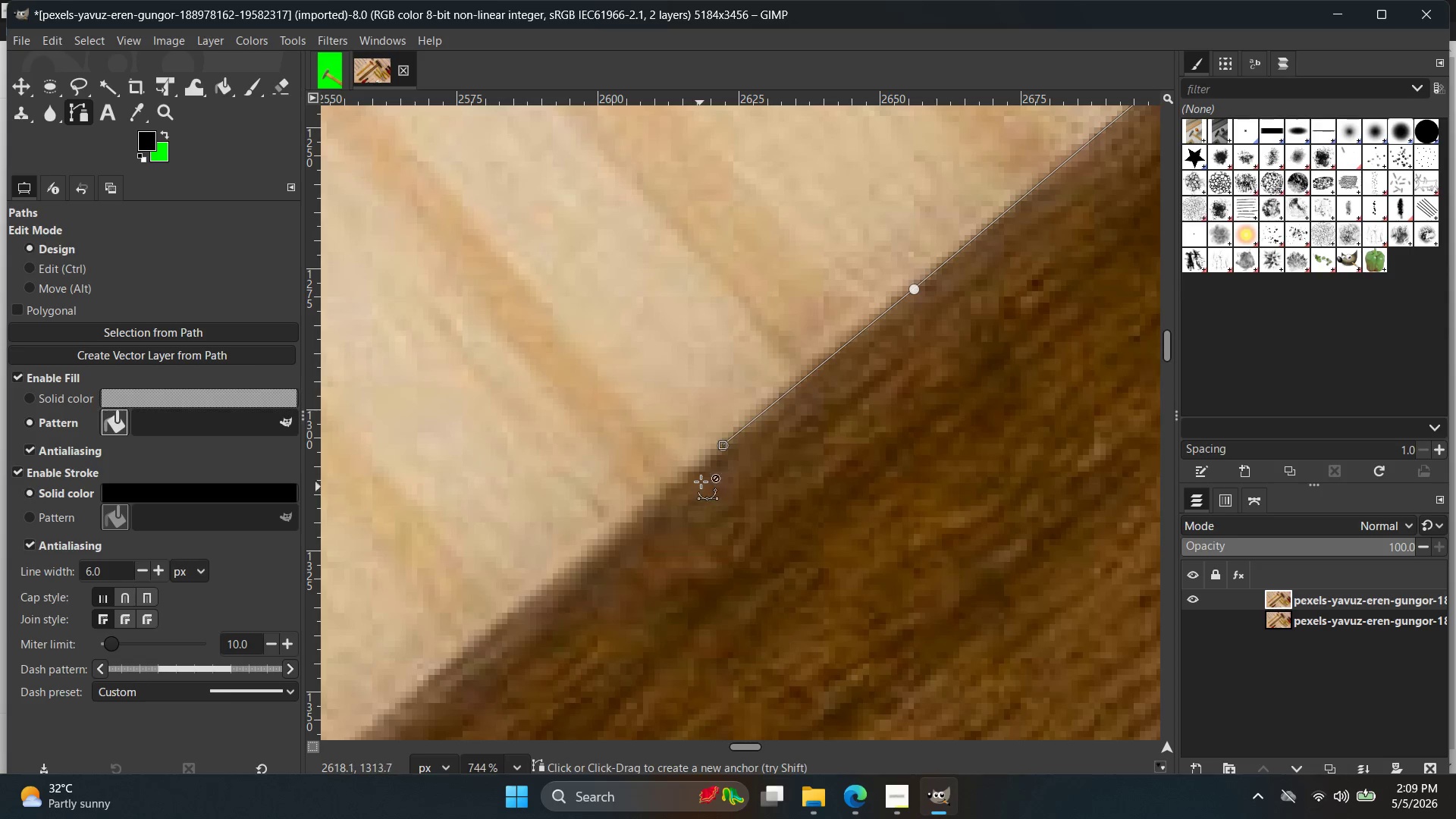 
key(Control+Z)
 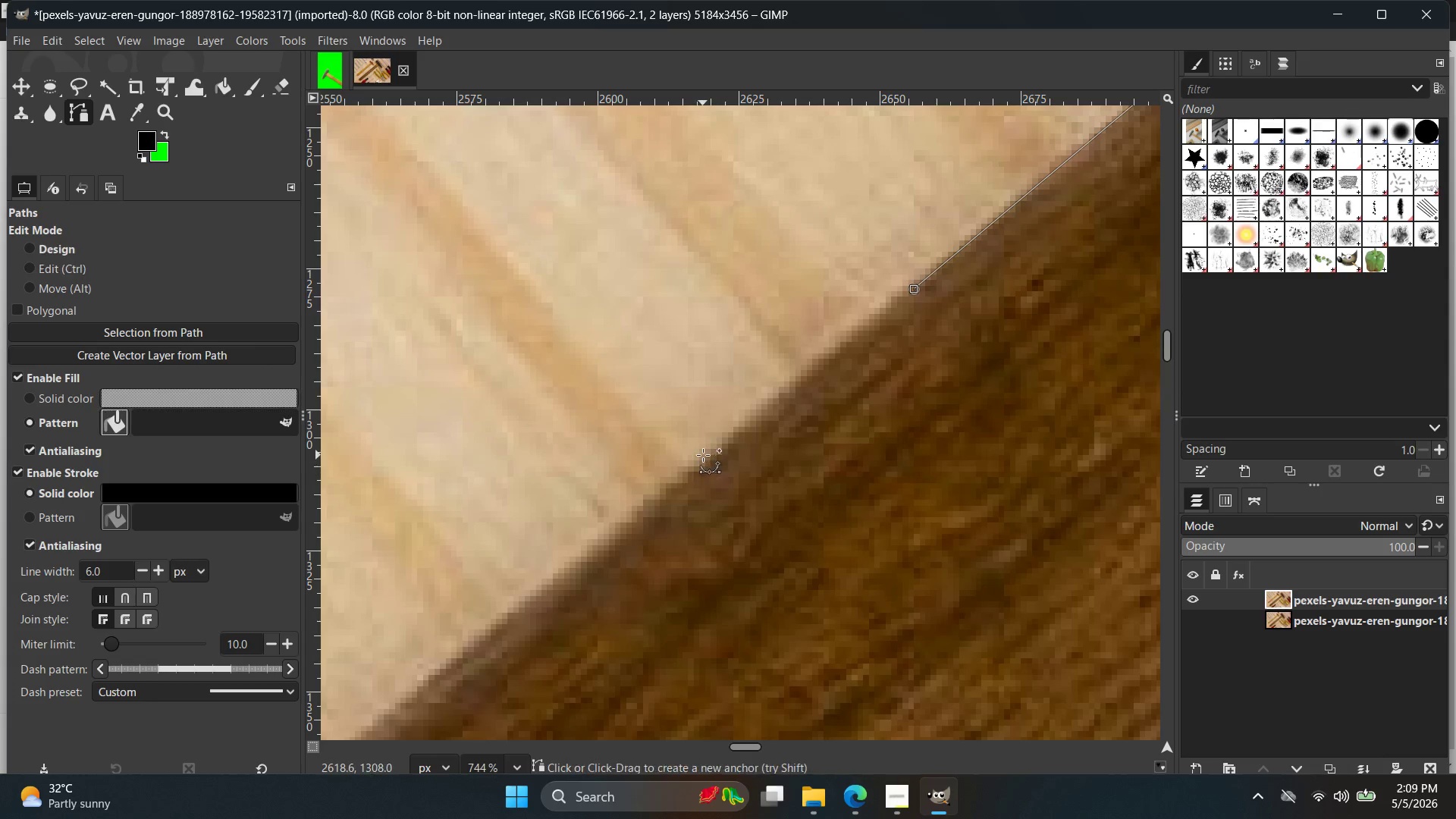 
left_click([703, 455])
 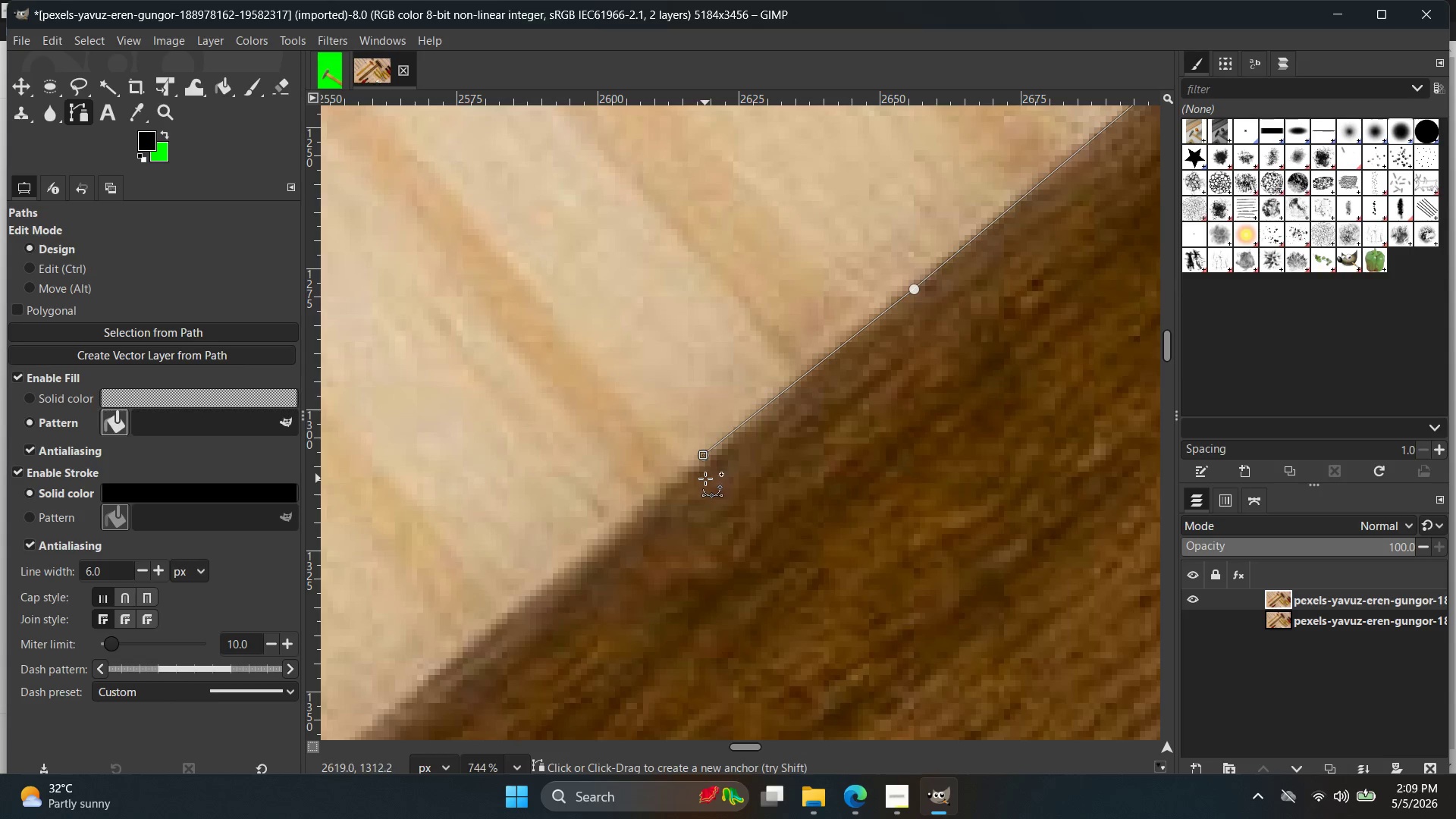 
key(Control+ControlLeft)
 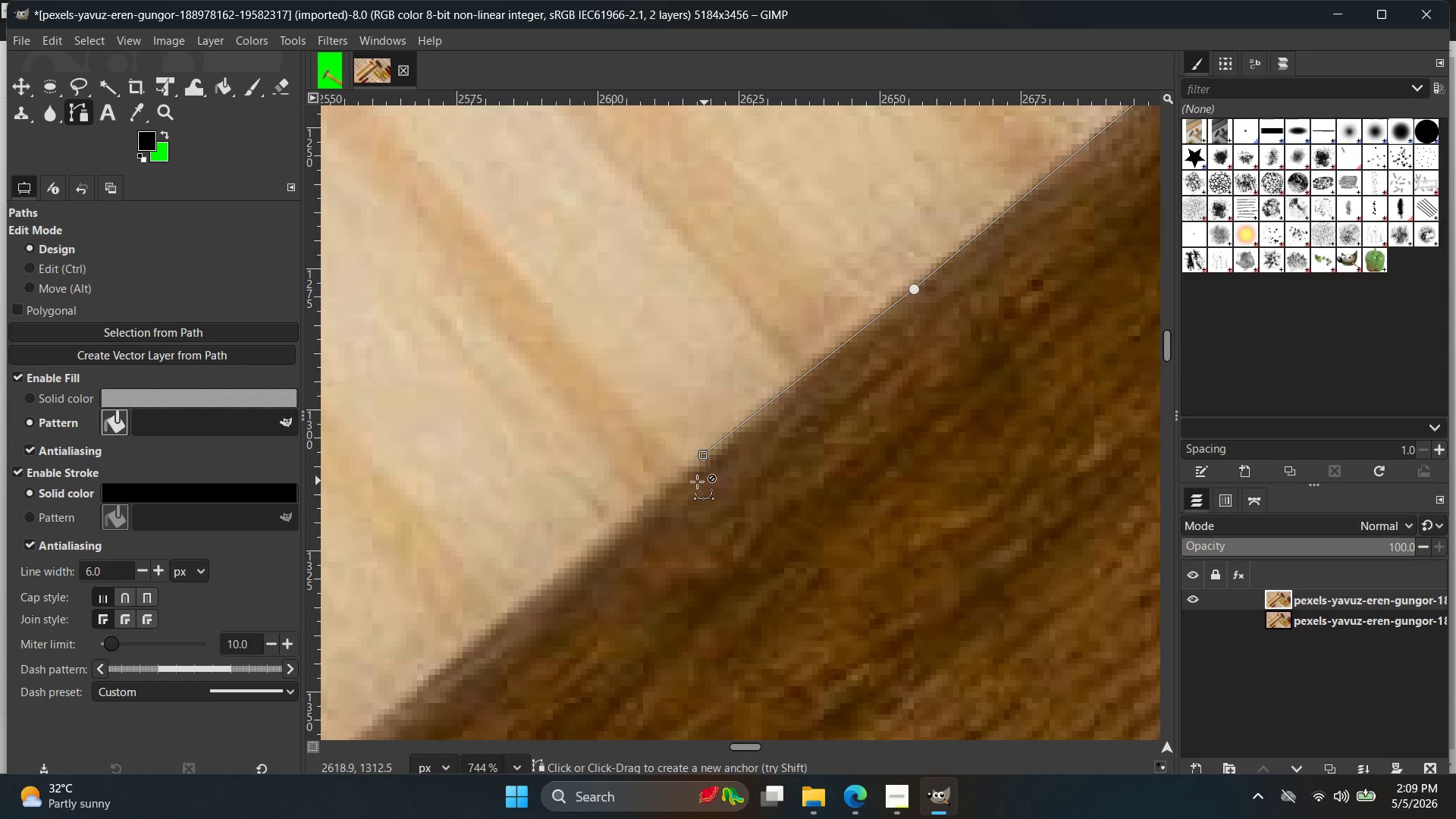 
key(Control+Z)
 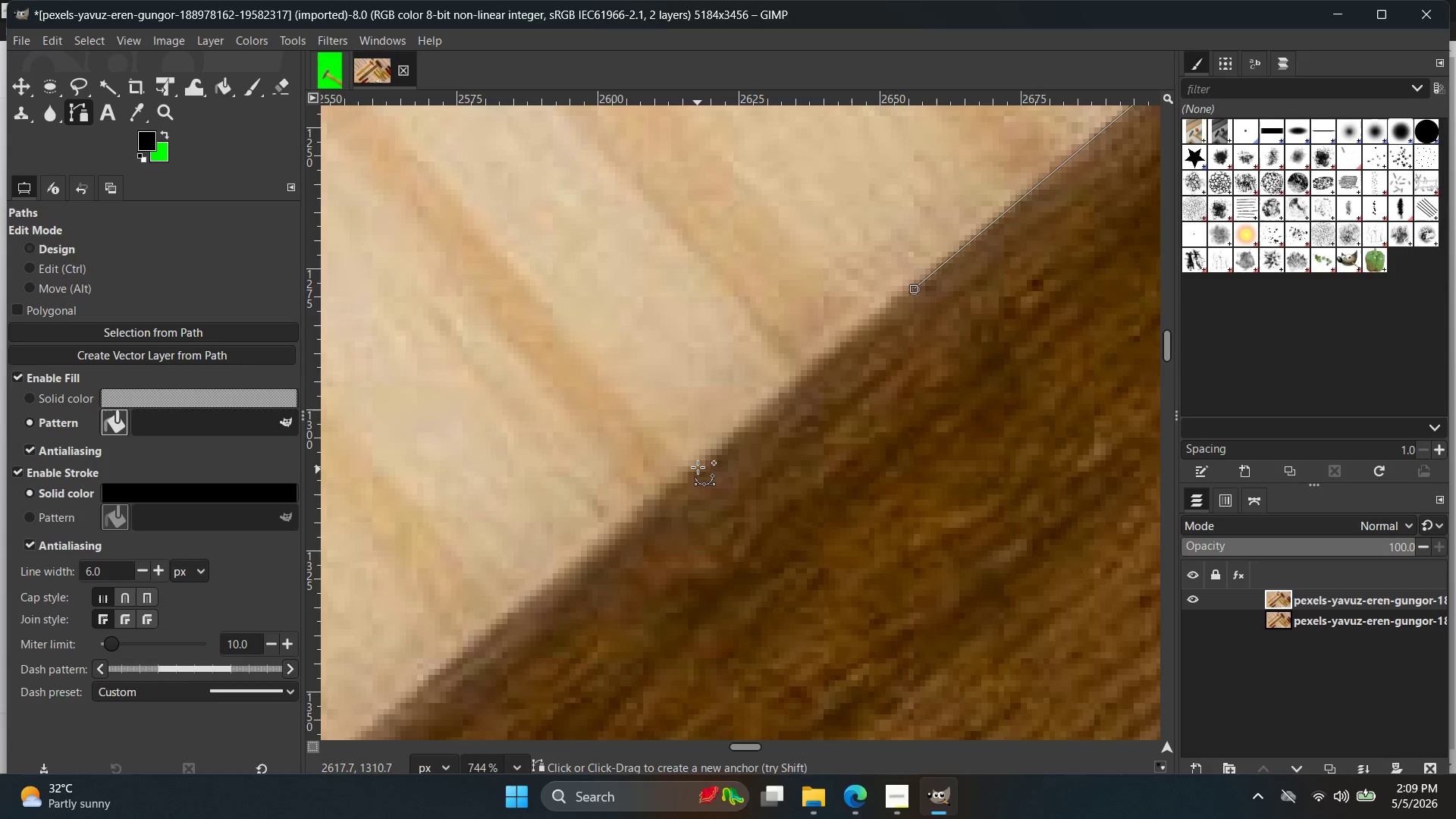 
left_click([698, 463])
 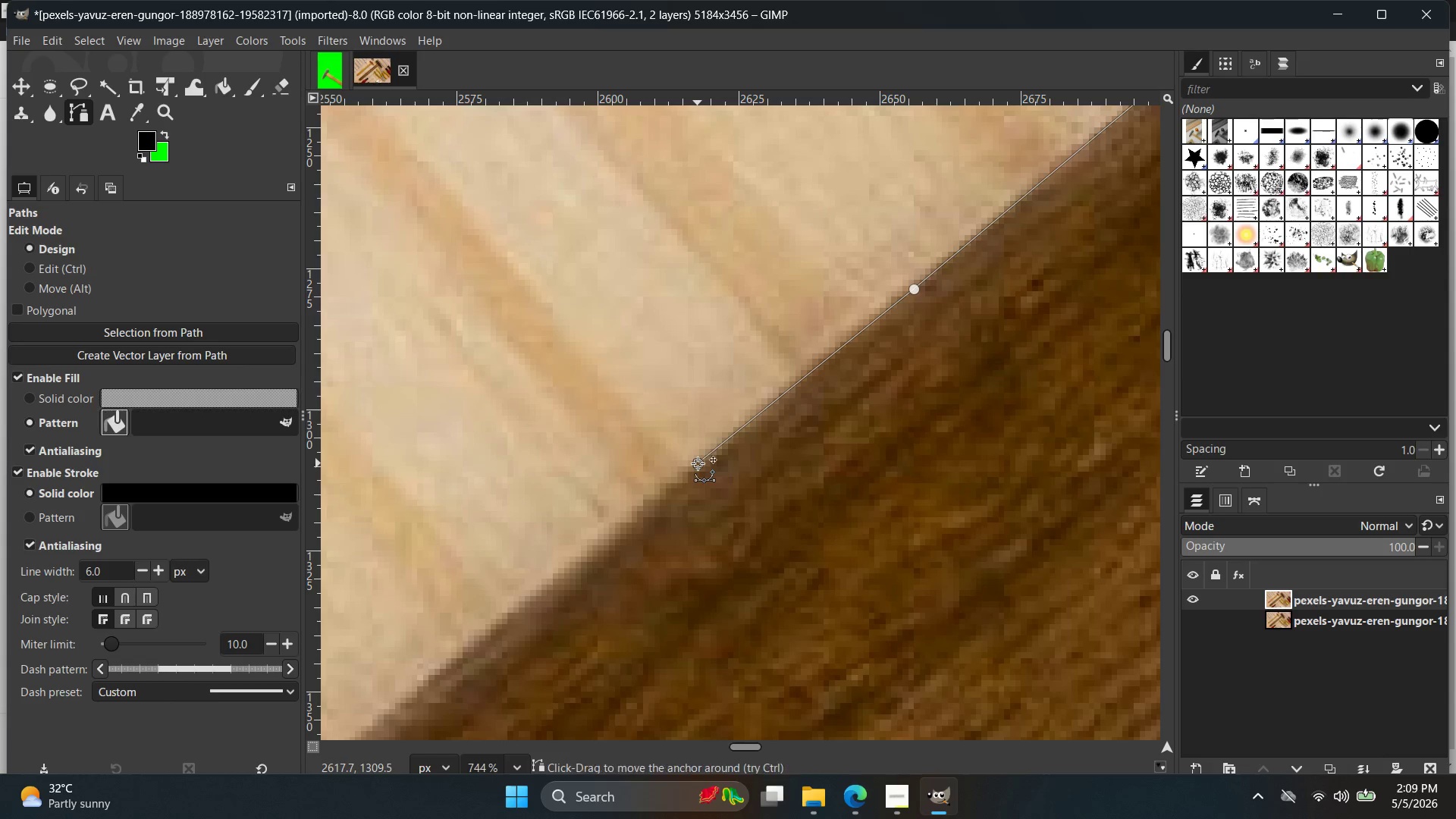 
hold_key(key=Space, duration=0.44)
 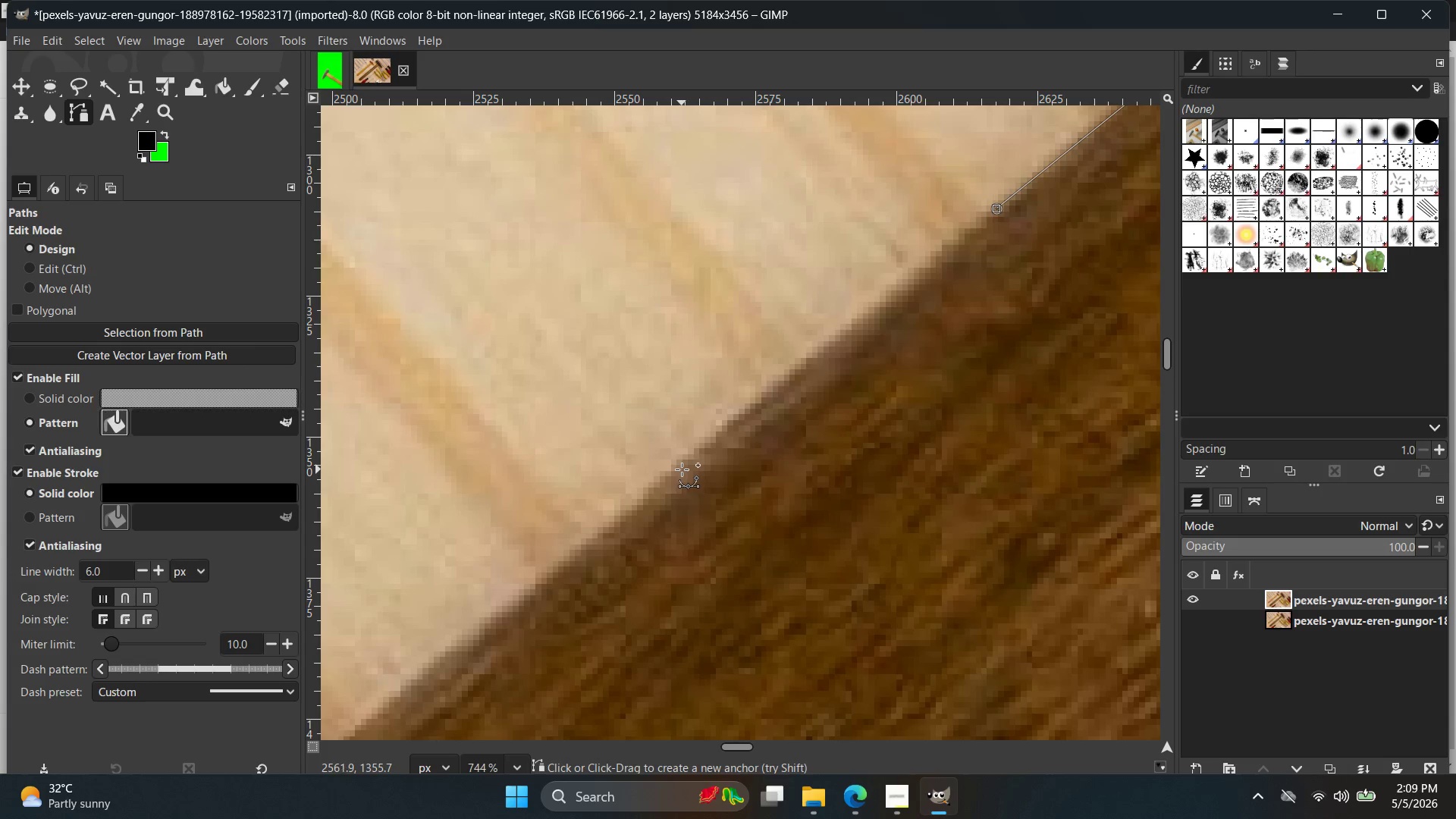 
left_click([678, 467])
 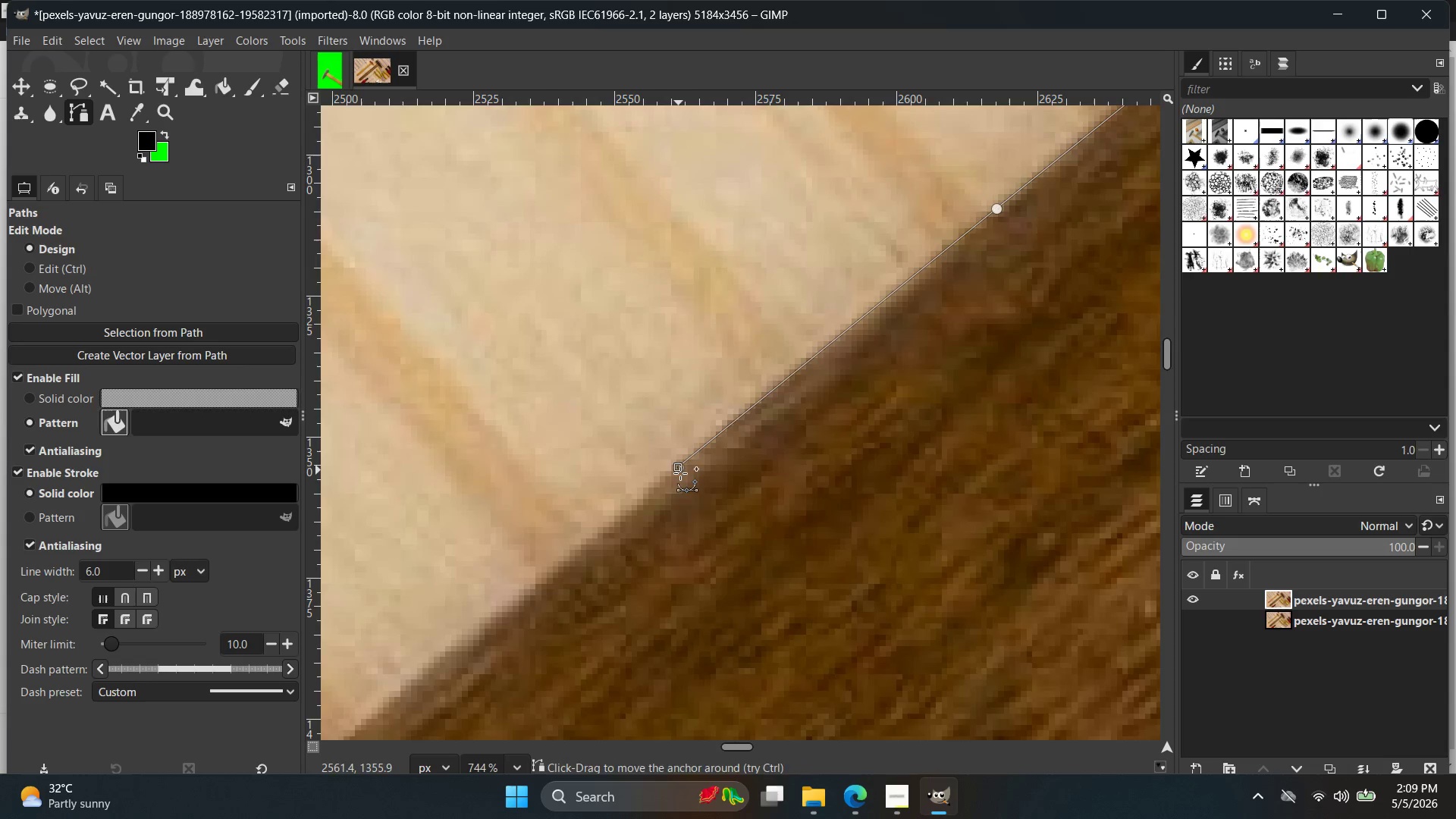 
hold_key(key=Space, duration=0.42)
 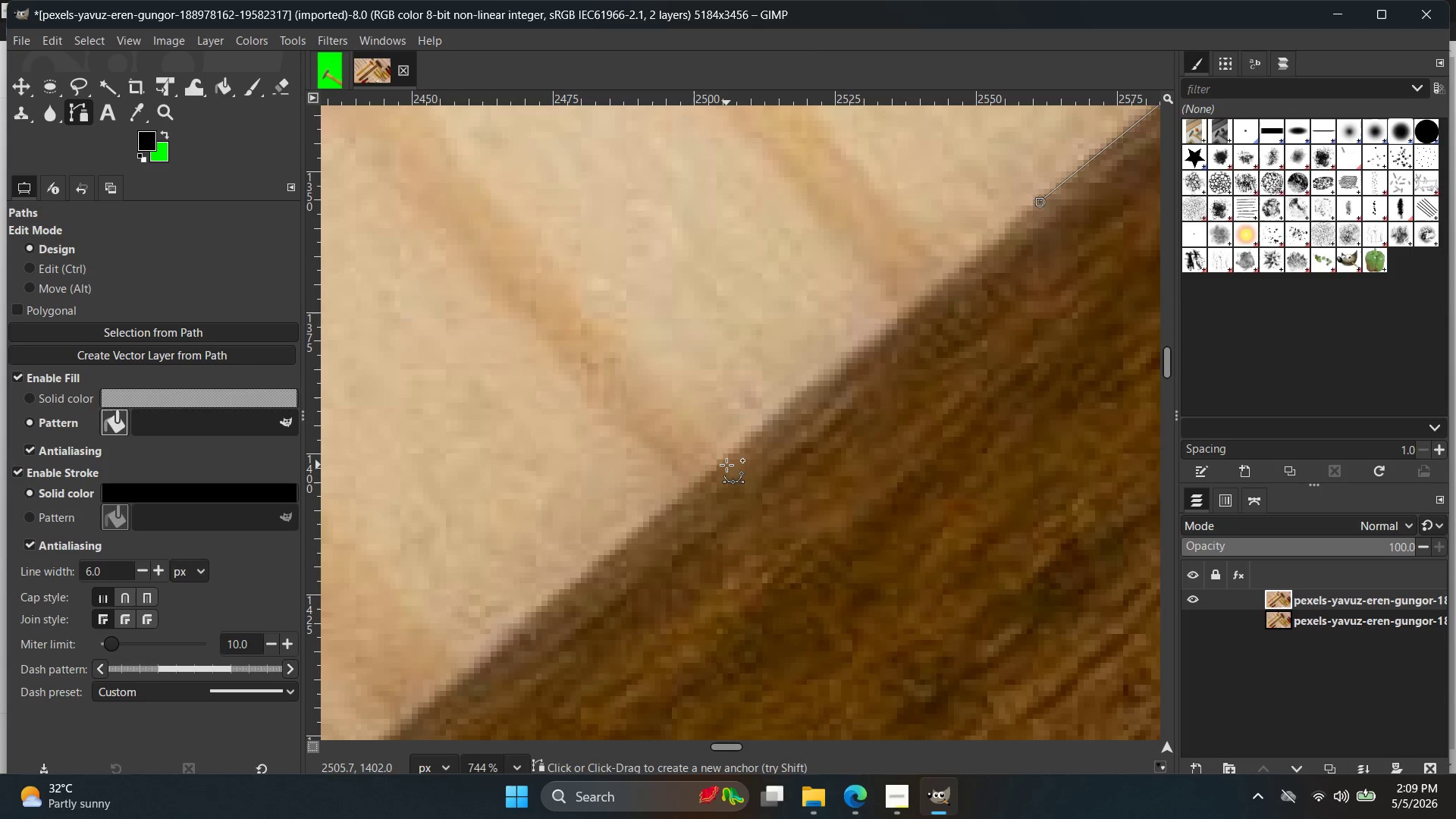 
double_click([721, 458])
 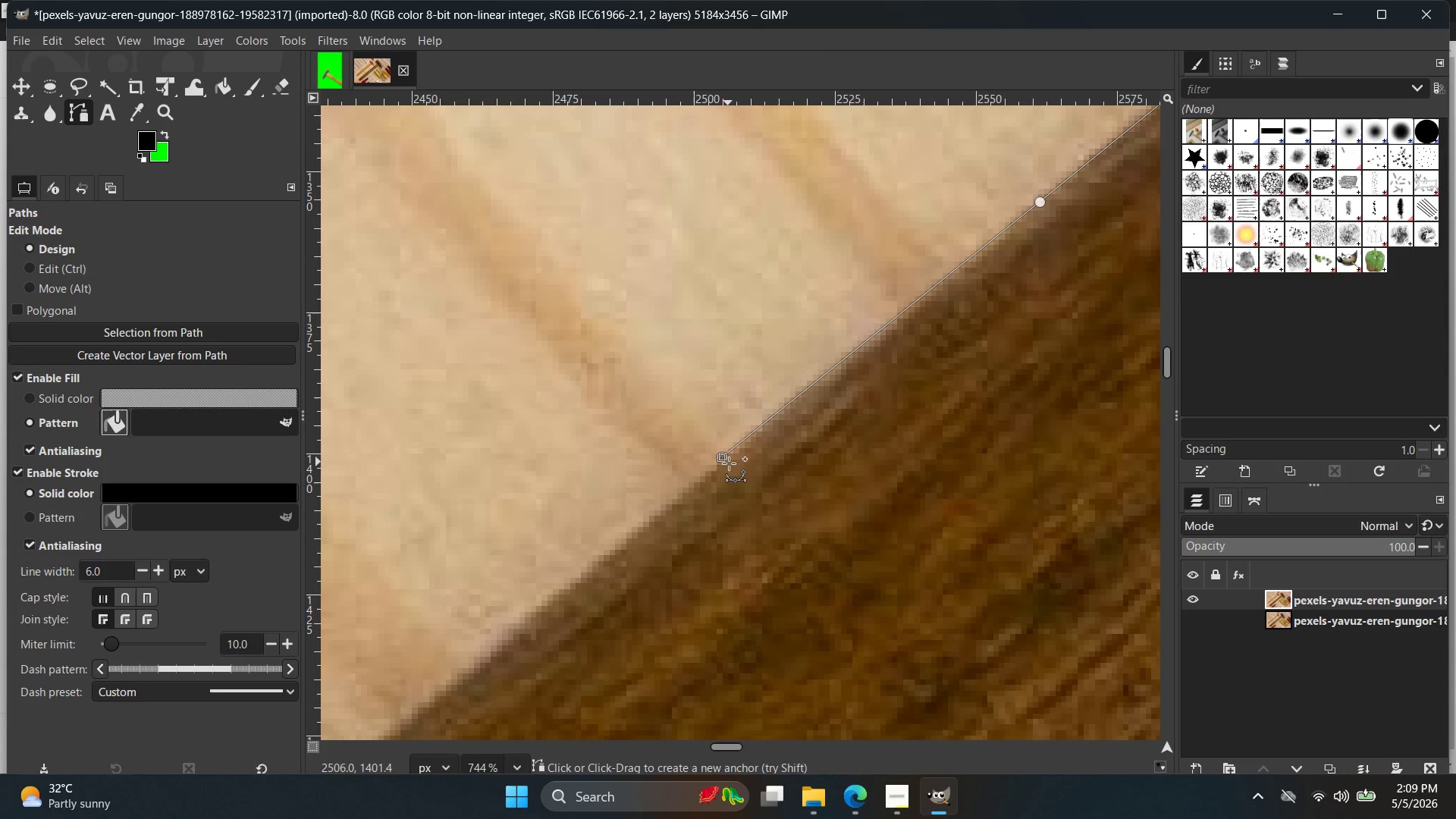 
key(Control+ControlLeft)
 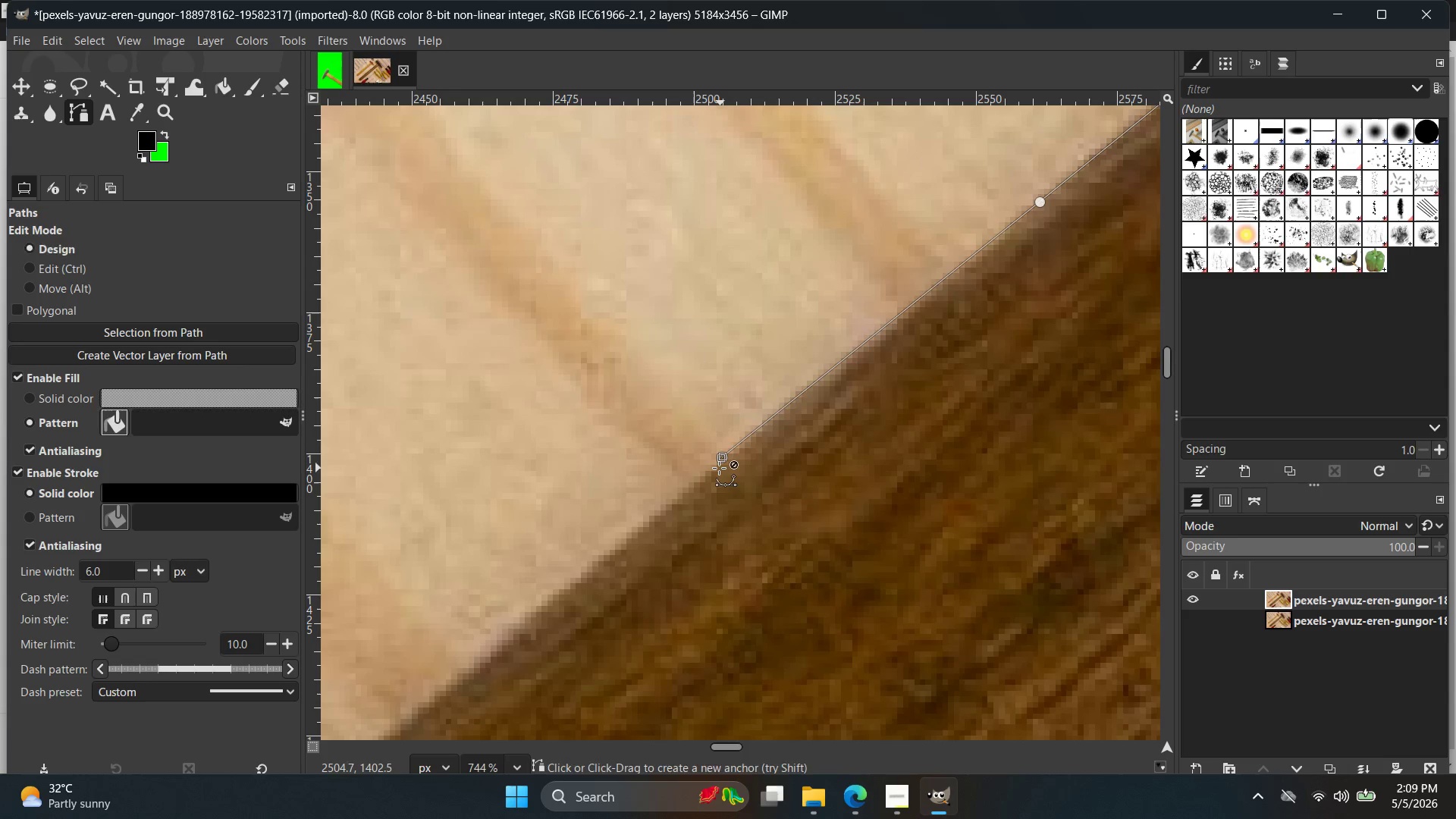 
key(Control+Z)
 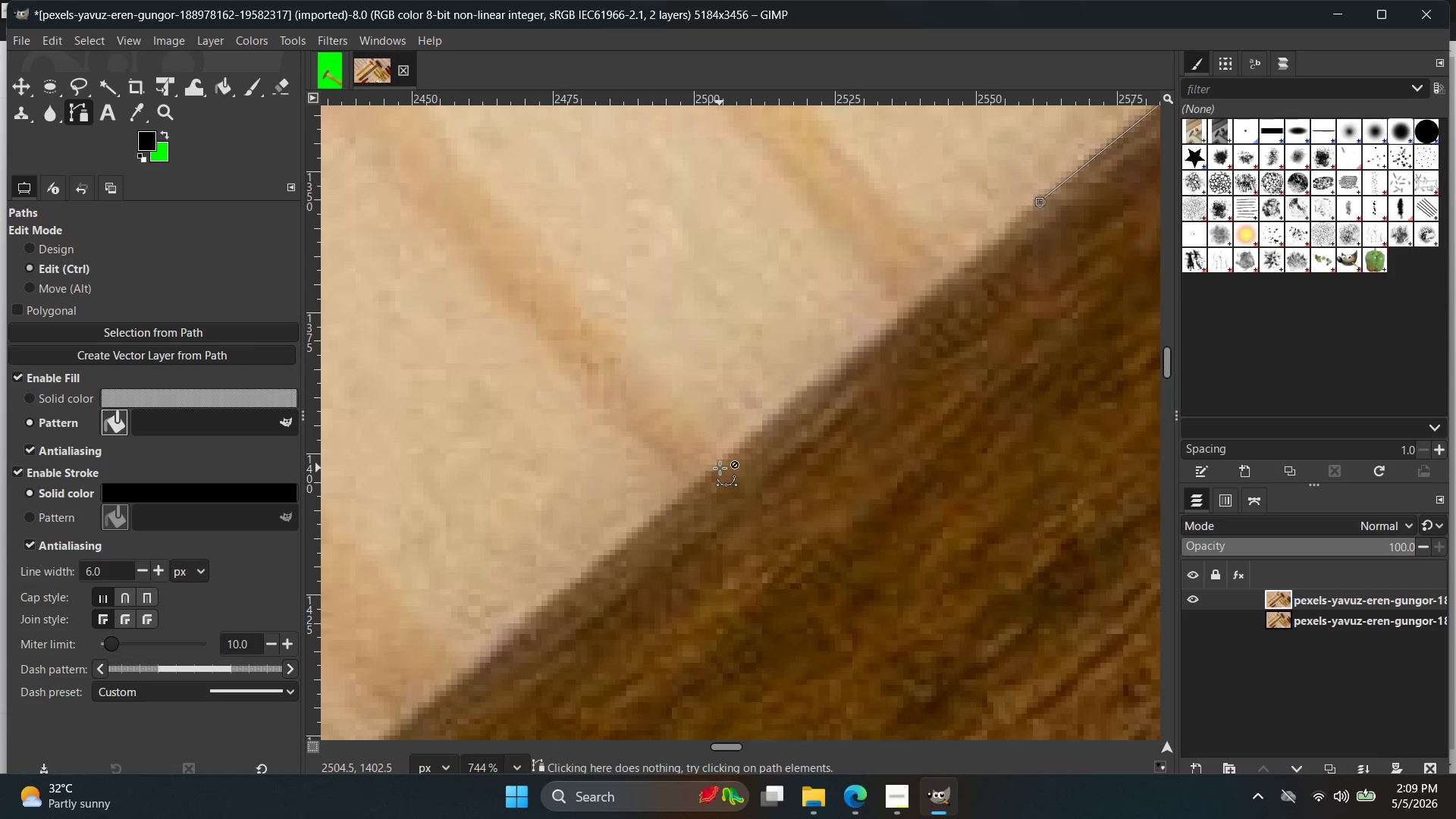 
left_click([720, 466])
 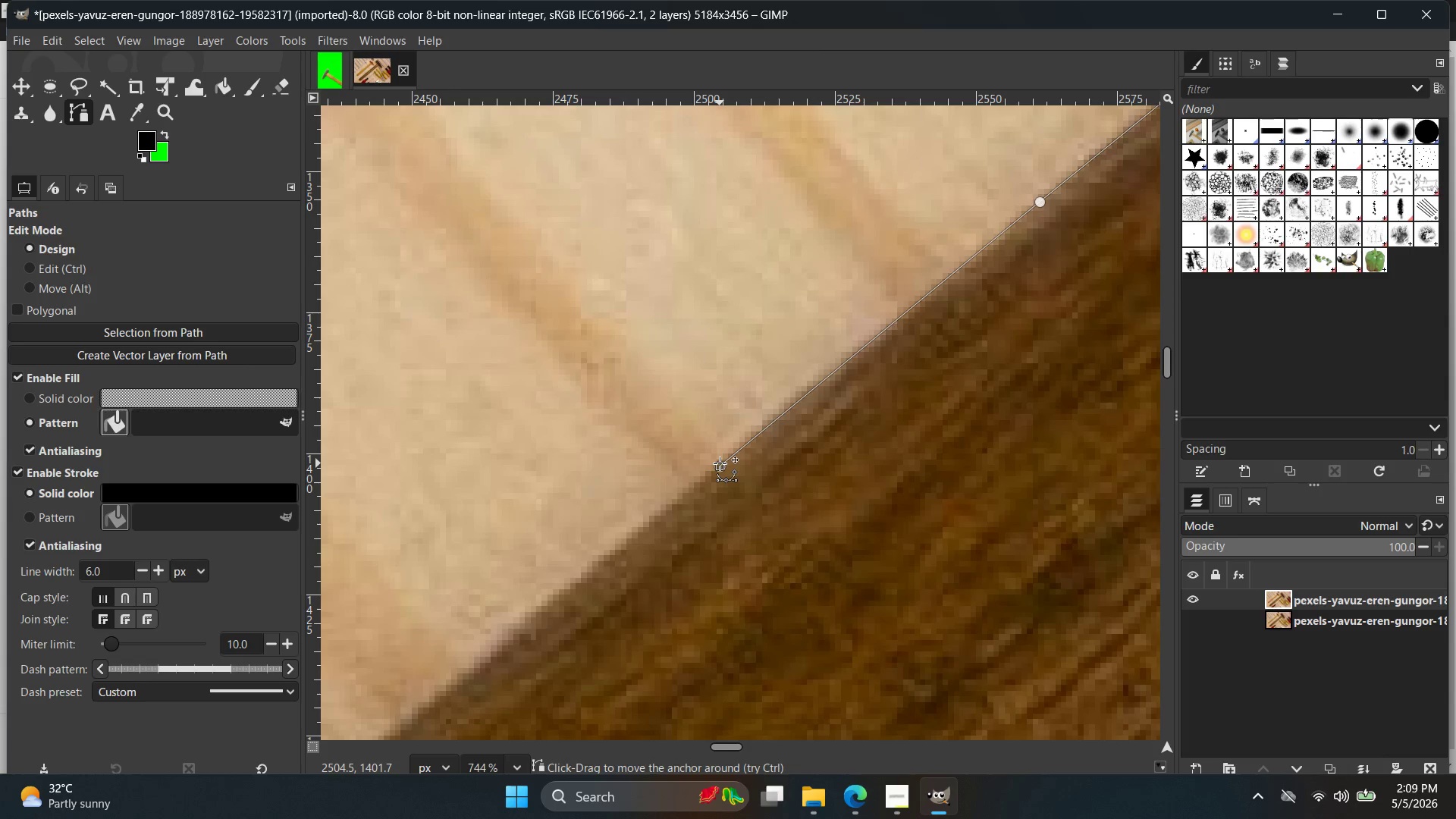 
key(Control+ControlLeft)
 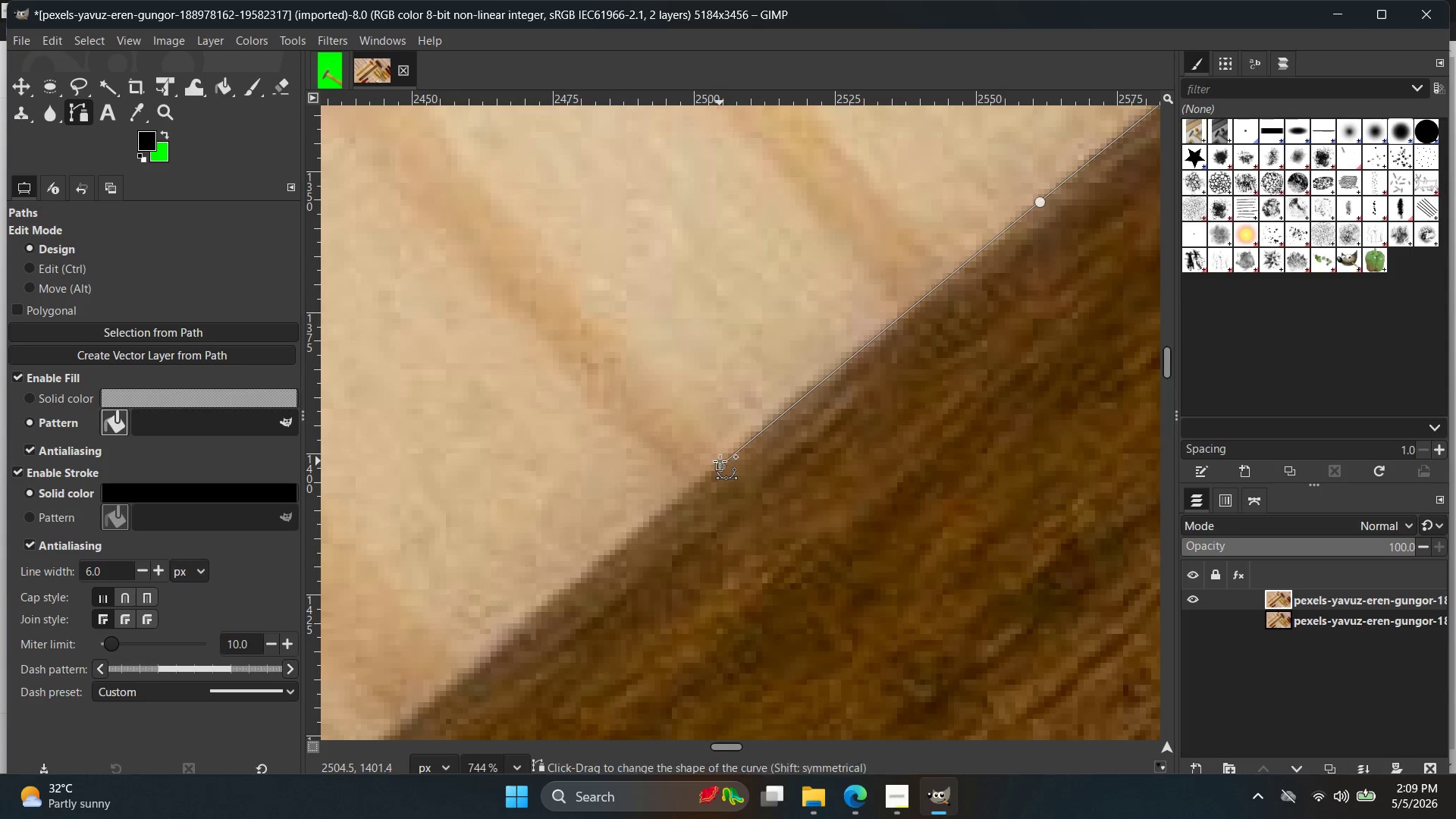 
key(Control+Z)
 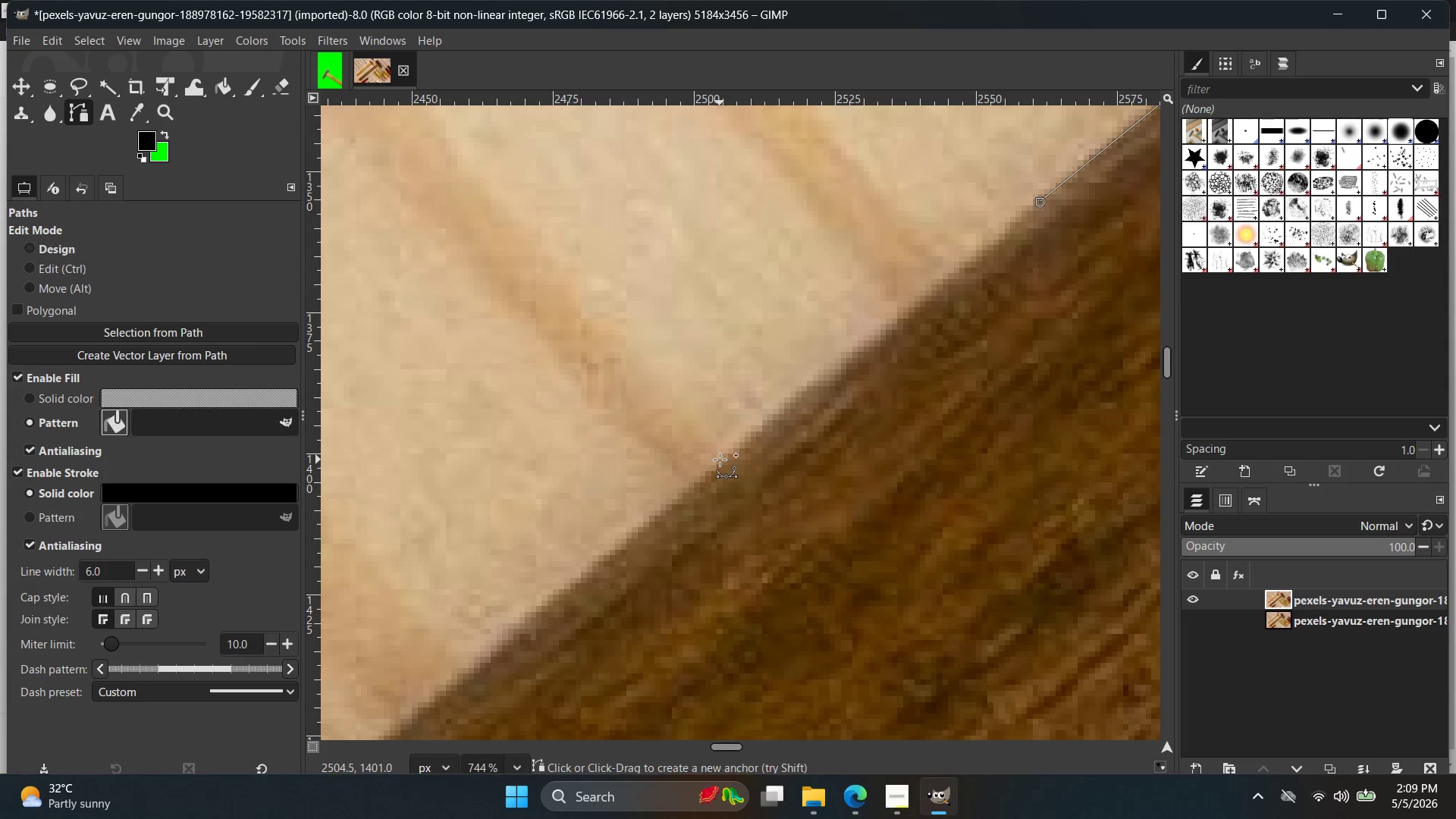 
left_click([720, 460])
 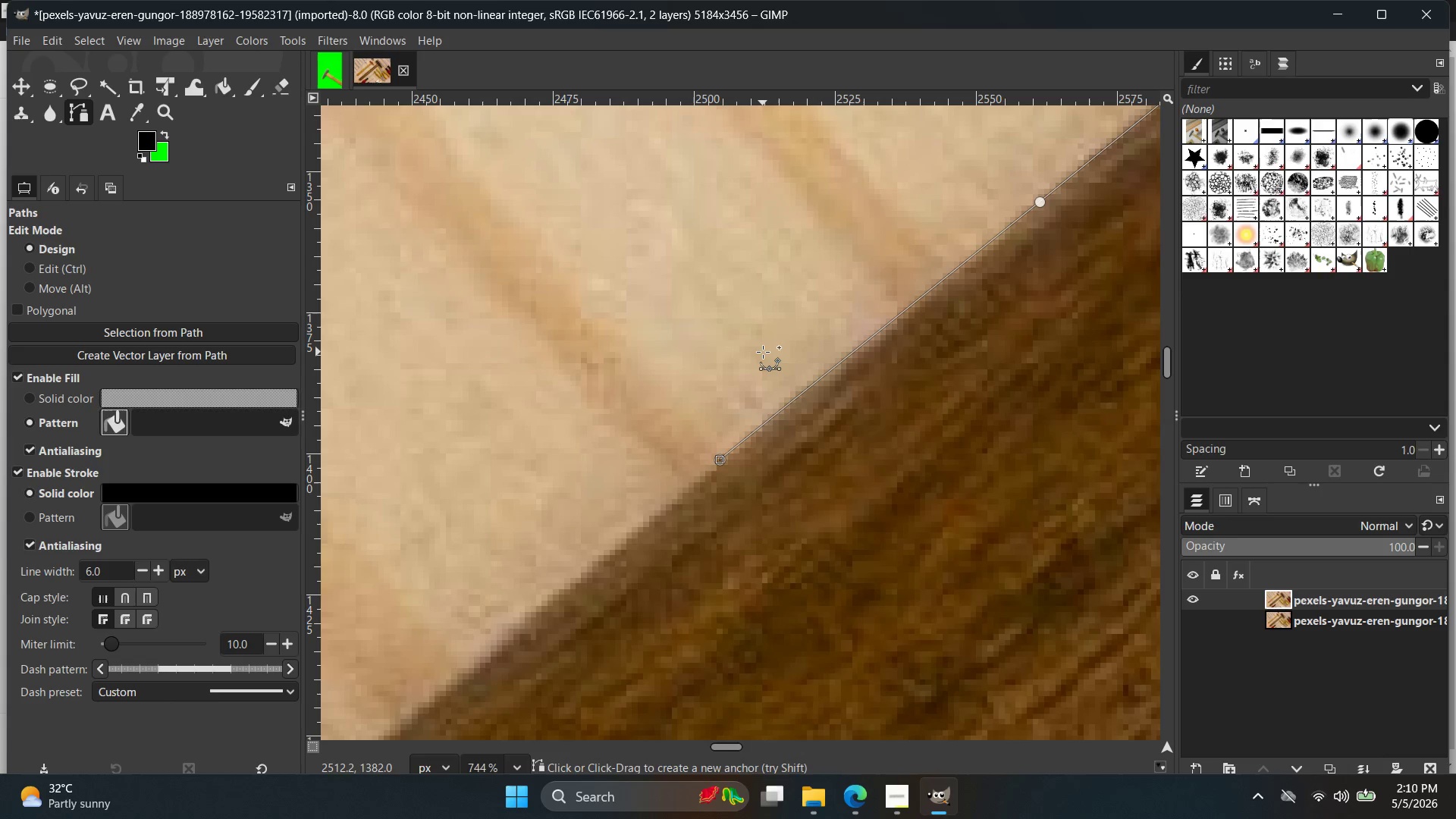 
wait(6.92)
 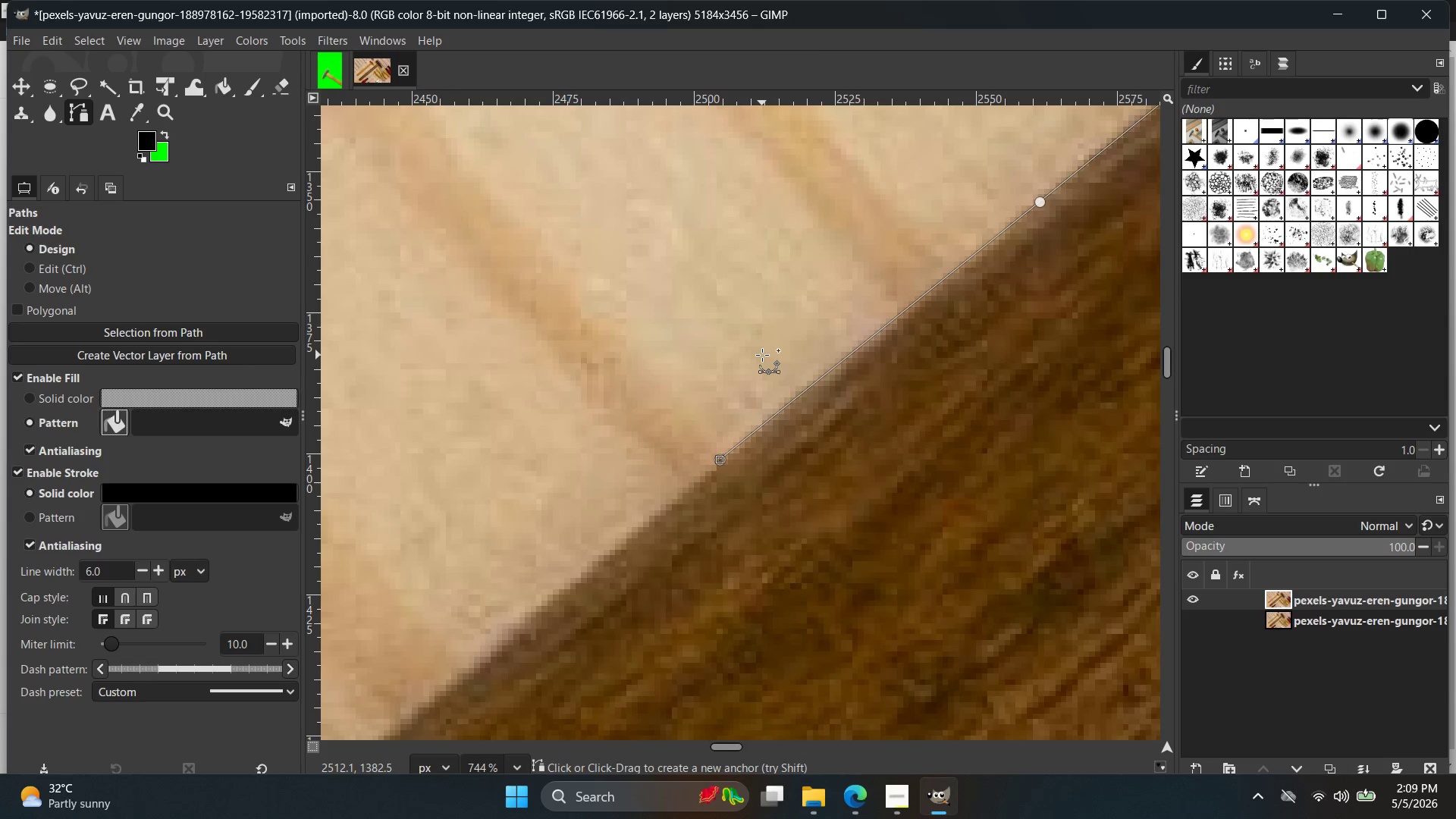 
hold_key(key=Space, duration=0.45)
 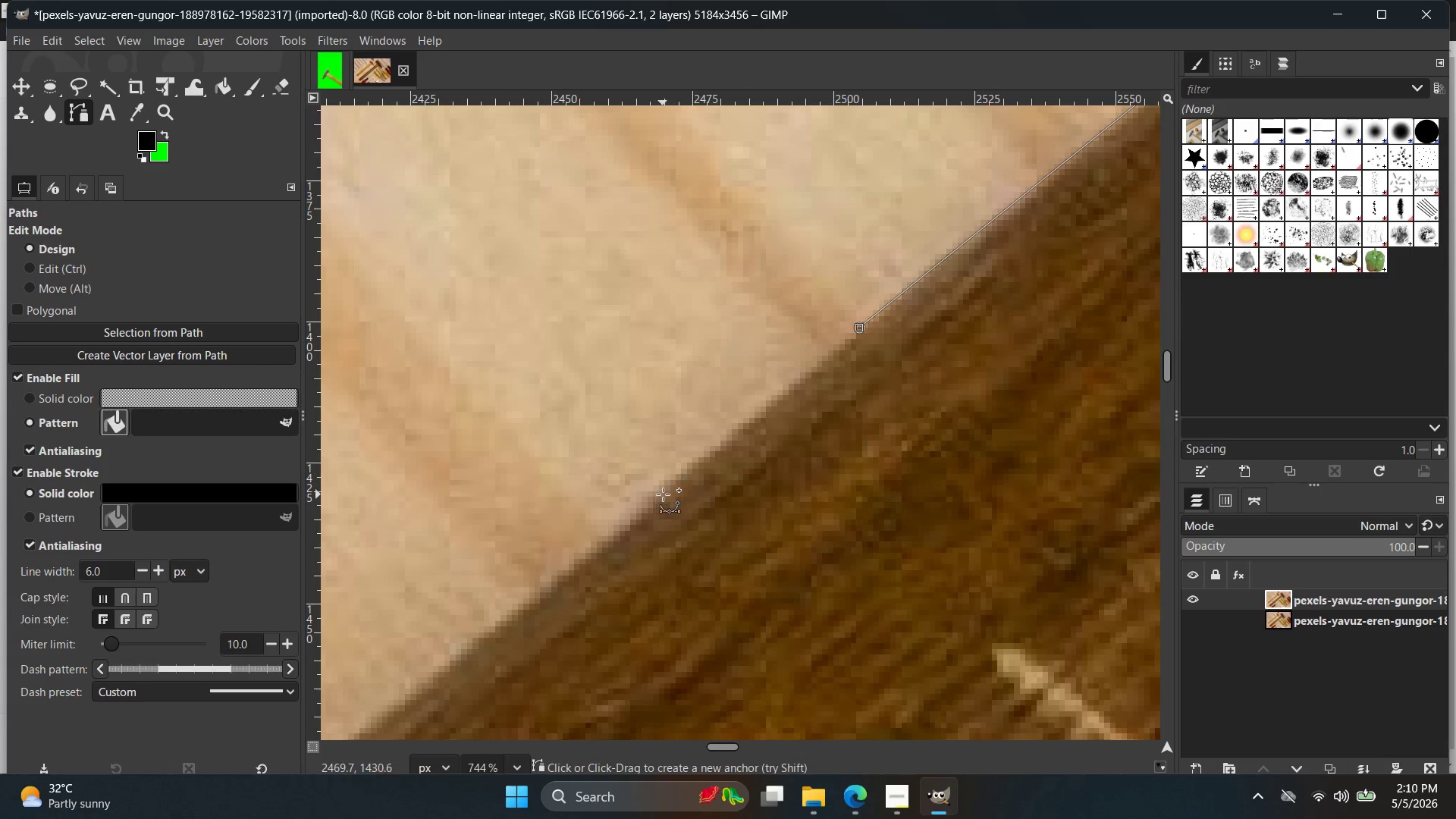 
left_click([662, 495])
 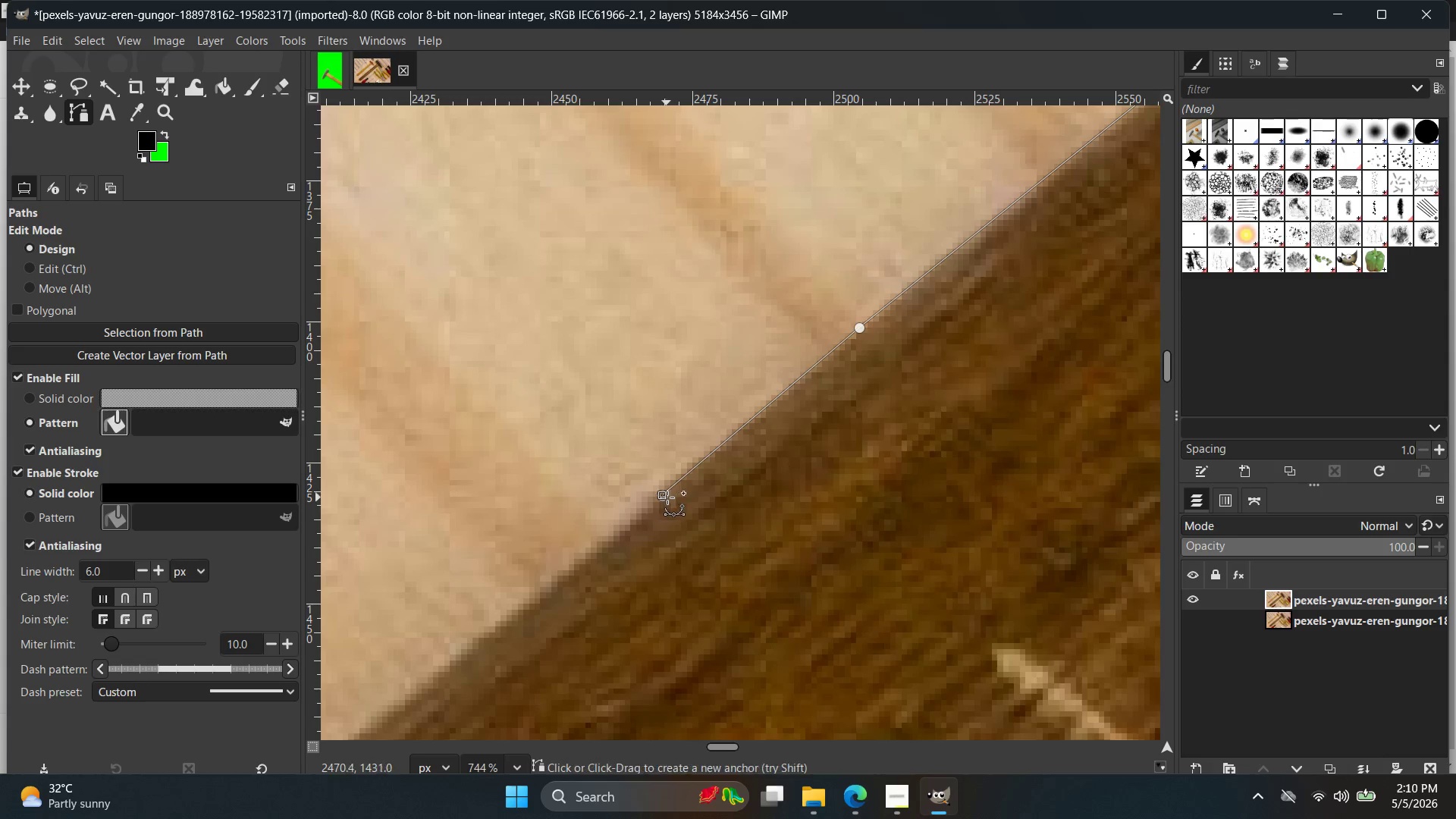 
hold_key(key=Space, duration=0.44)
 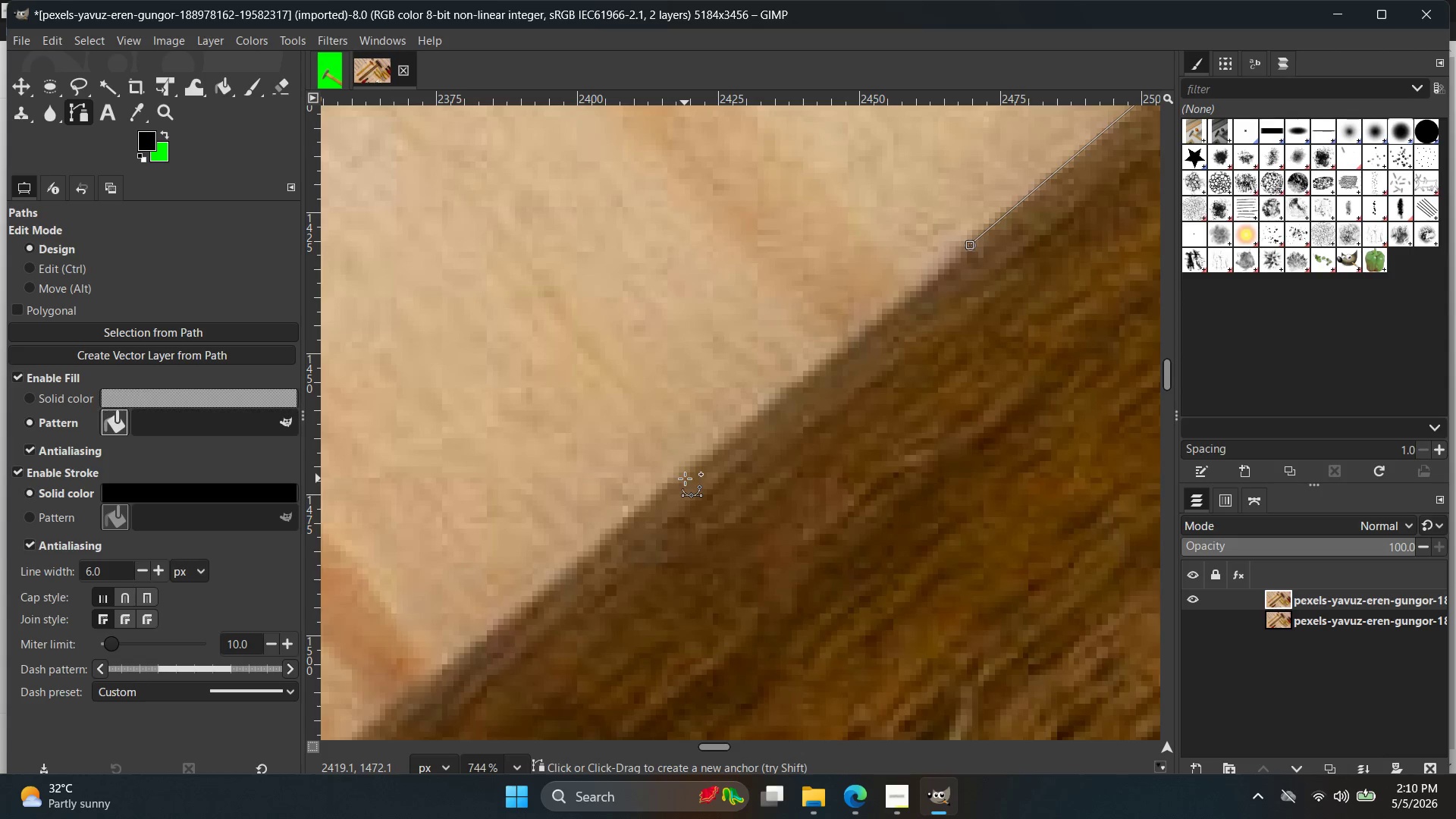 
left_click([685, 475])
 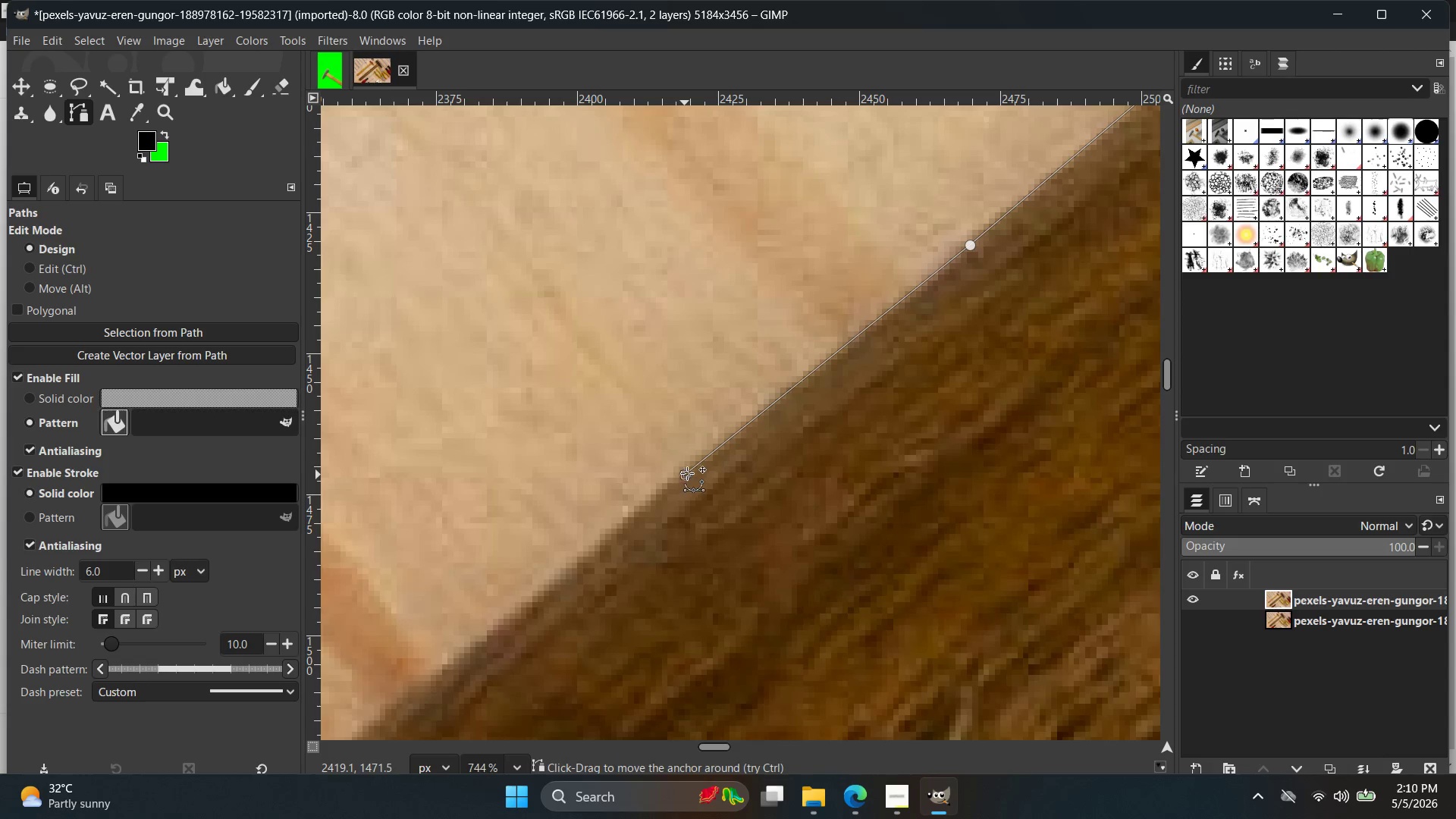 
hold_key(key=Space, duration=0.44)
 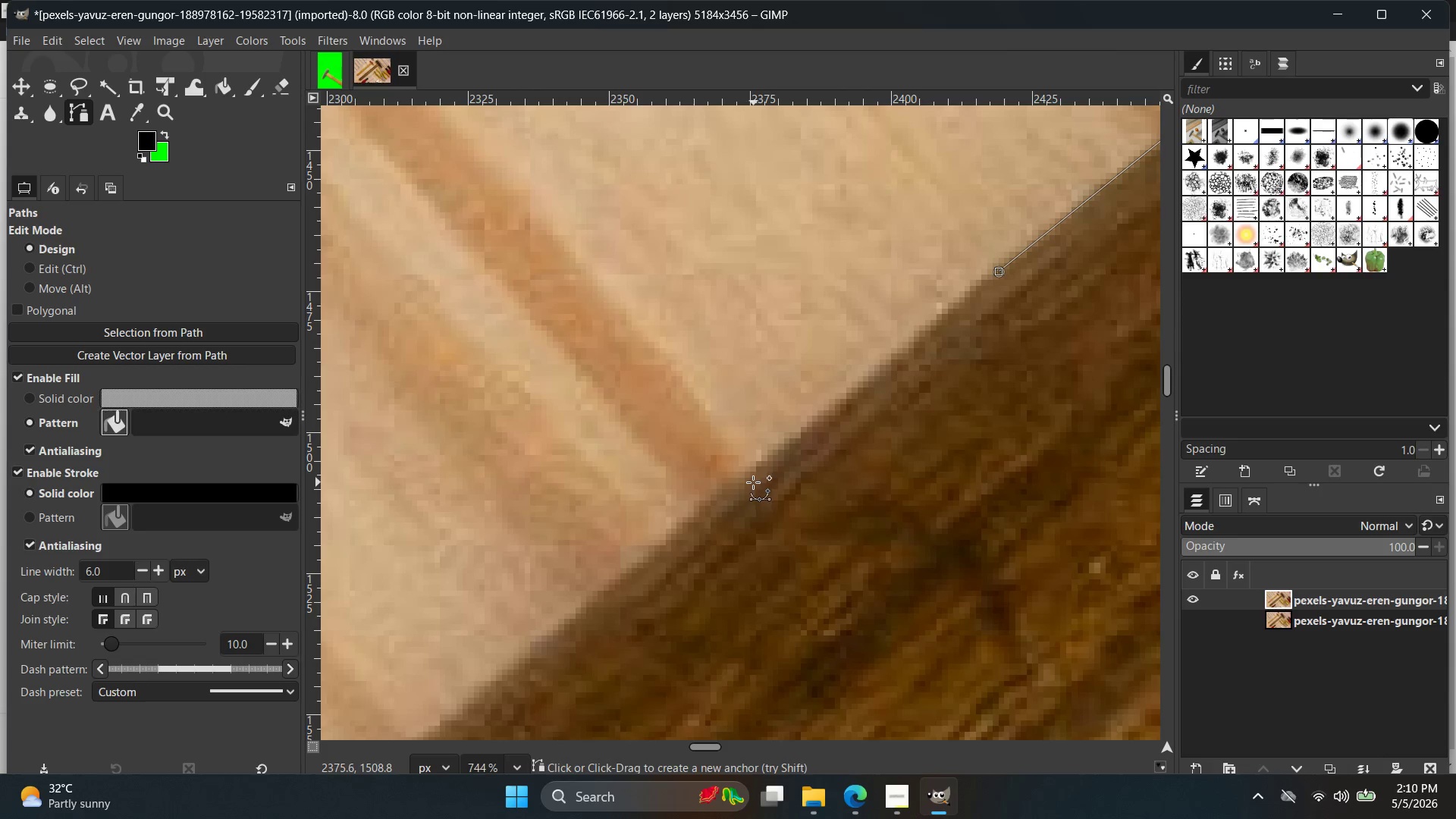 
left_click([740, 480])
 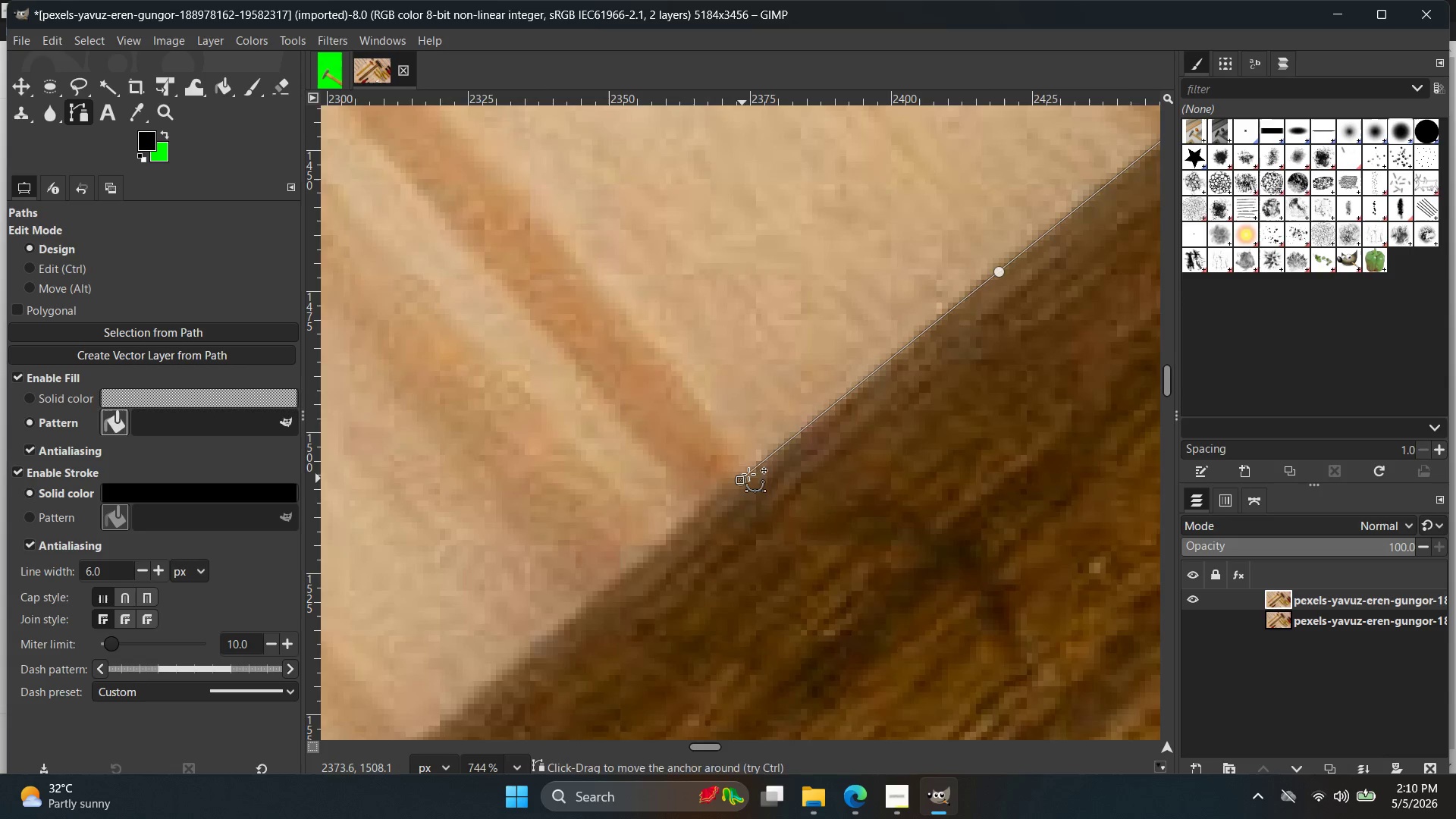 
hold_key(key=Space, duration=0.42)
 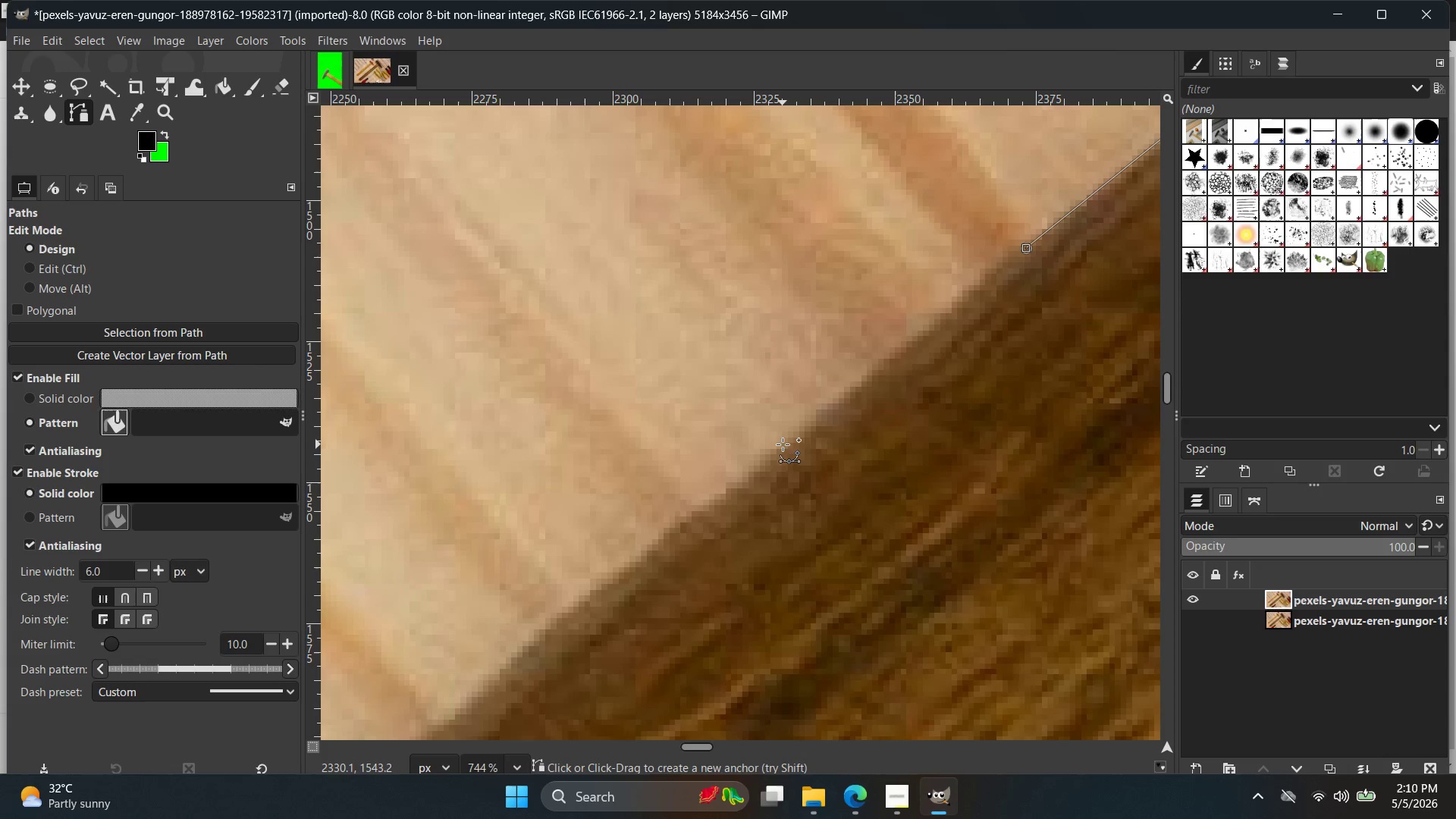 
left_click([781, 444])
 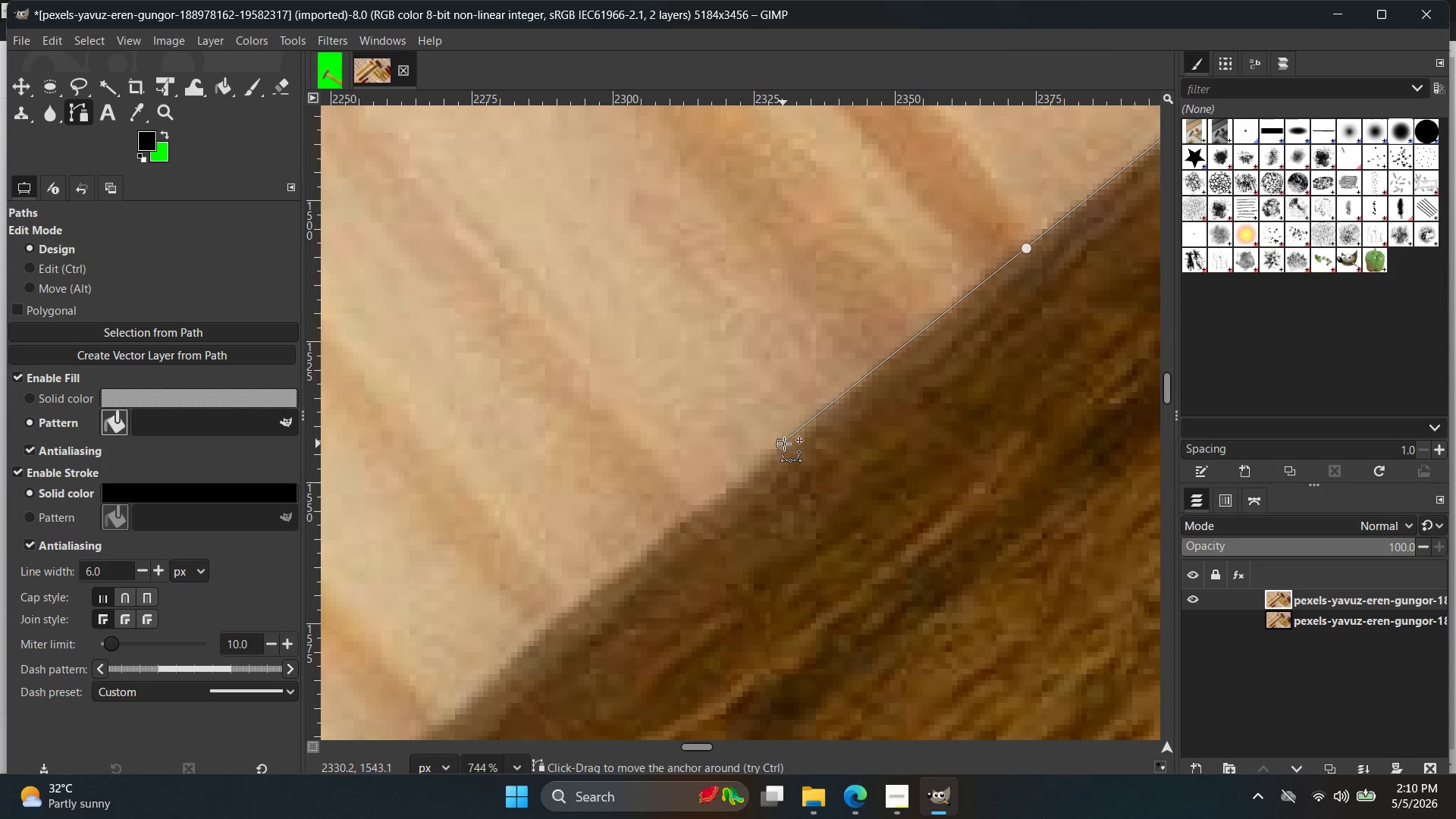 
hold_key(key=Space, duration=0.42)
 